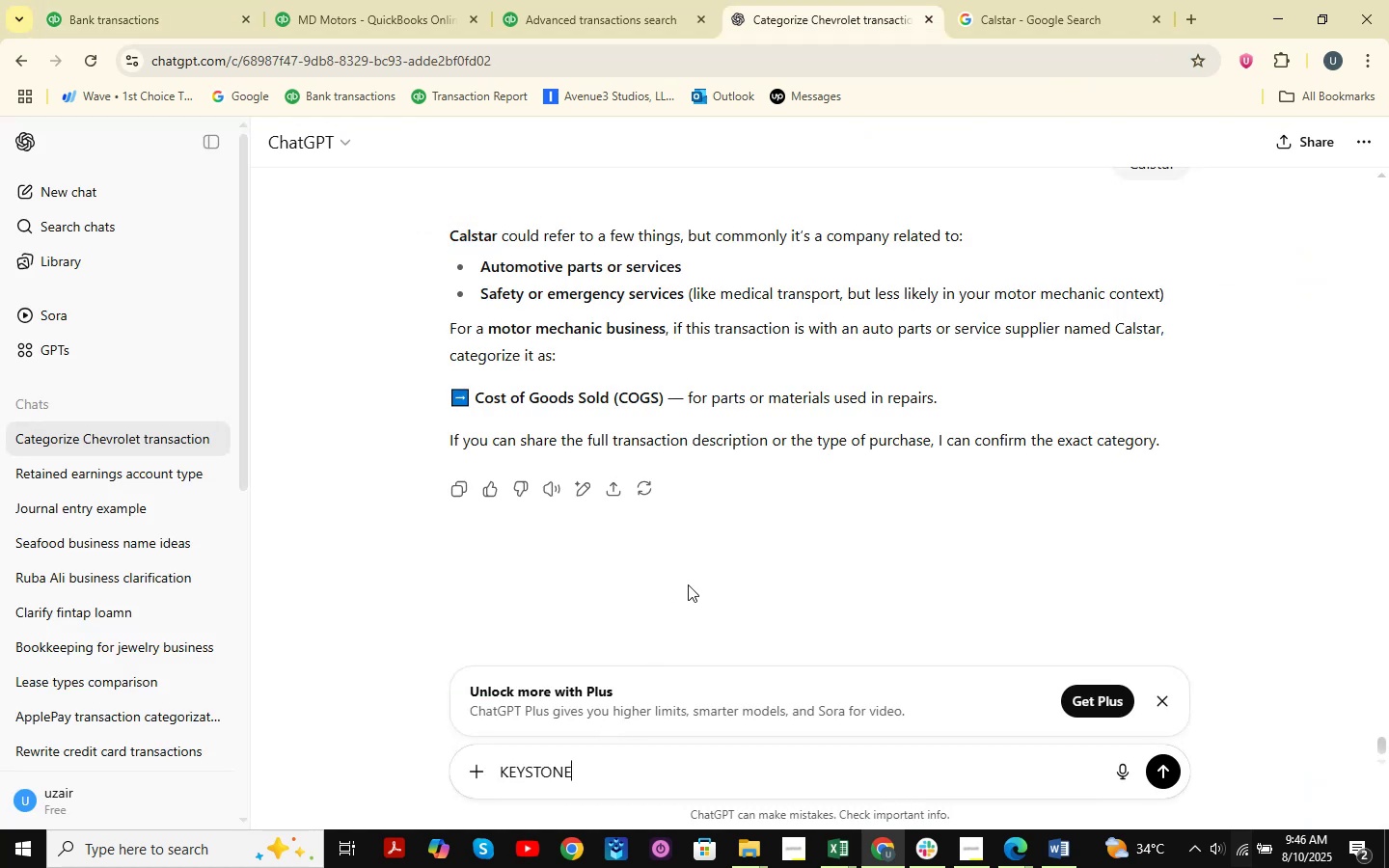 
key(NumpadEnter)
 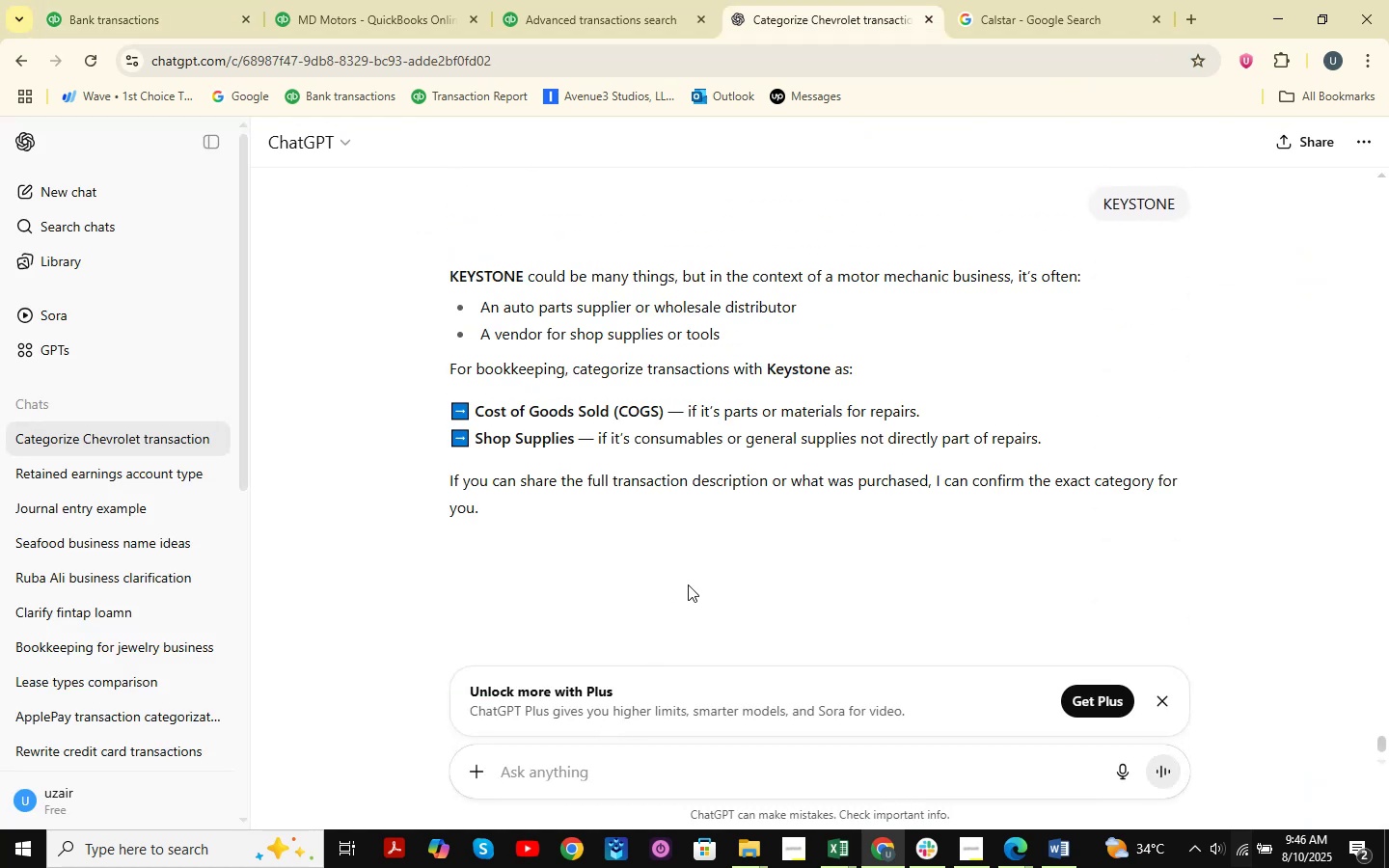 
wait(9.16)
 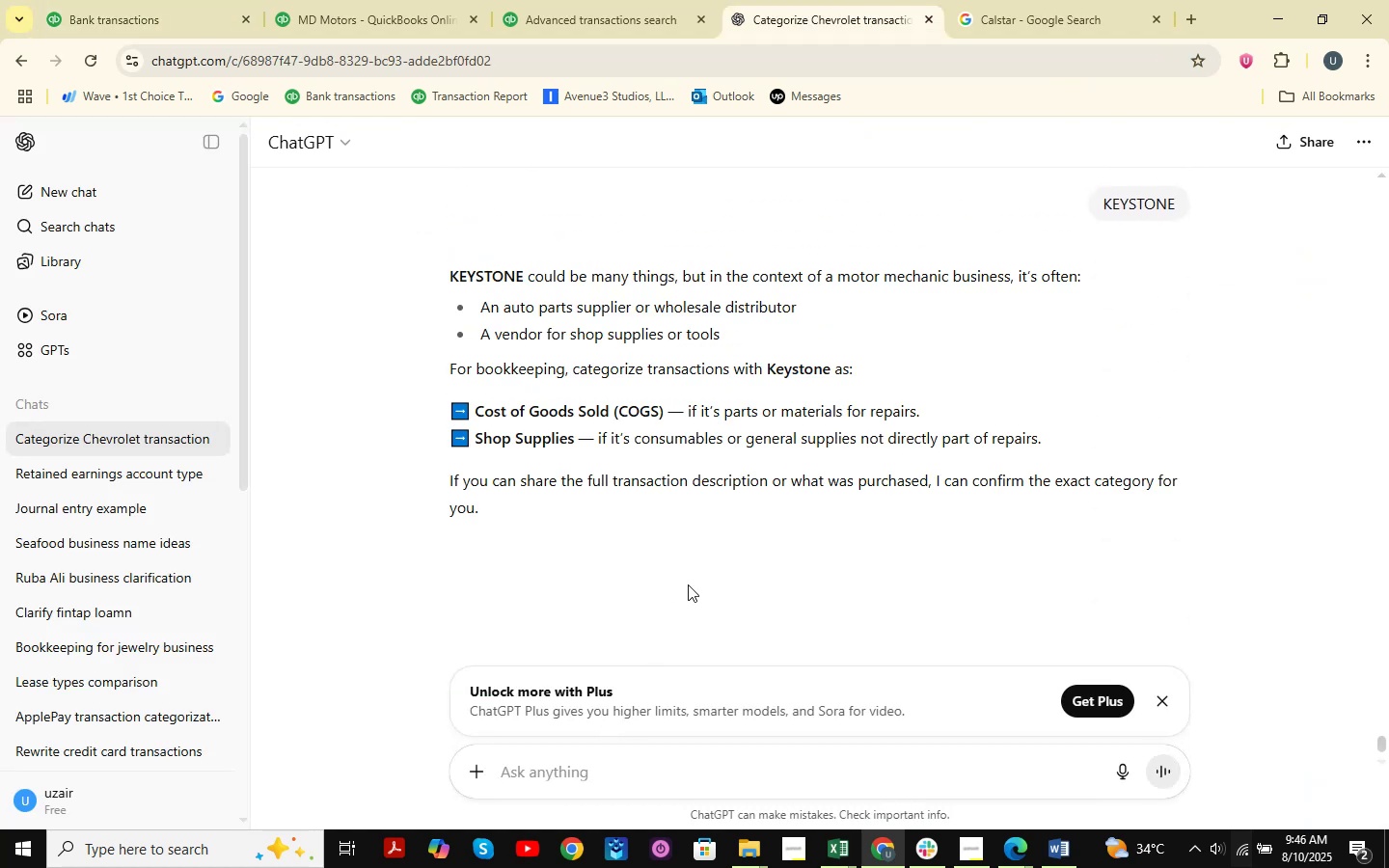 
left_click([1056, 8])
 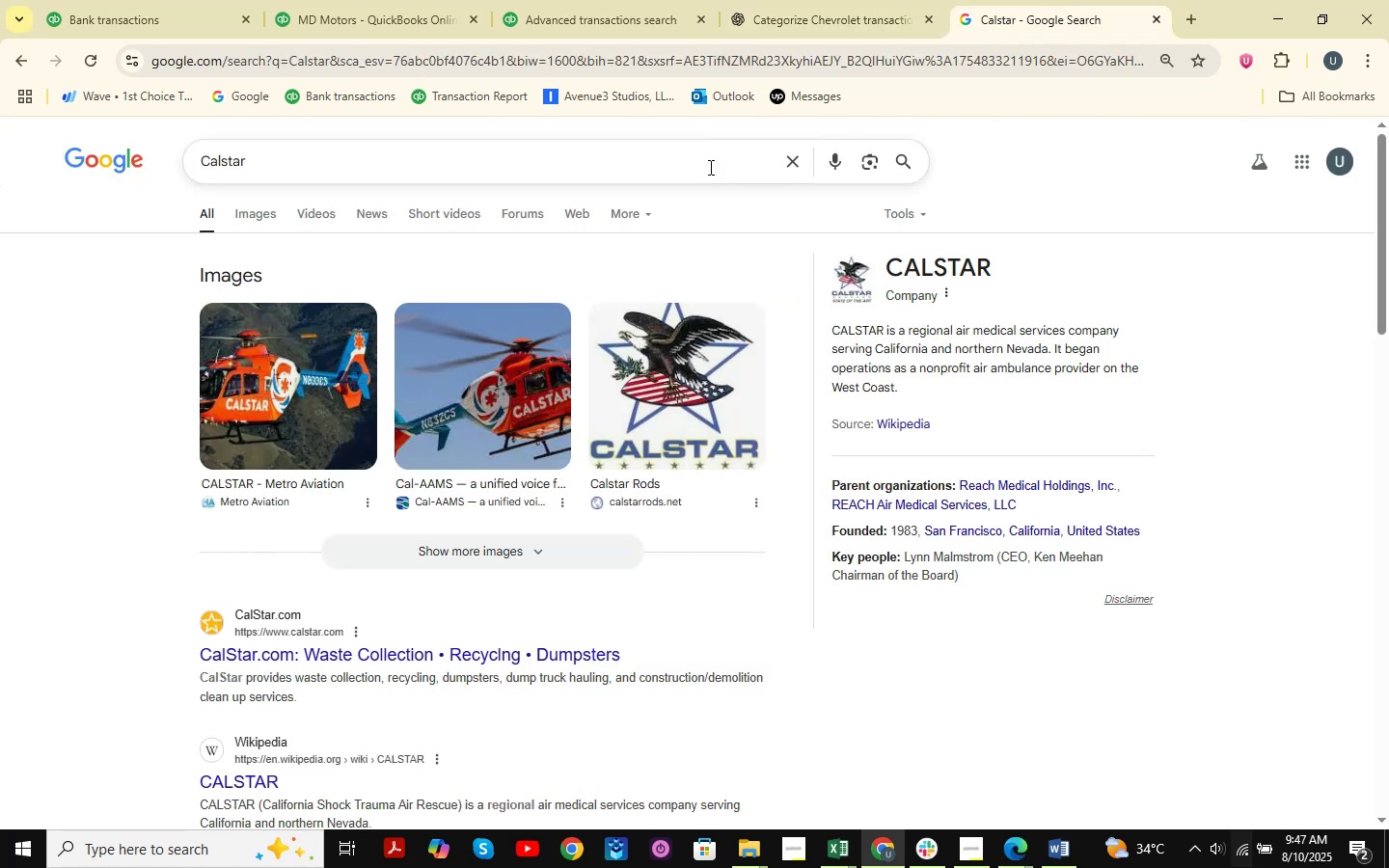 
left_click_drag(start_coordinate=[706, 167], to_coordinate=[0, 168])
 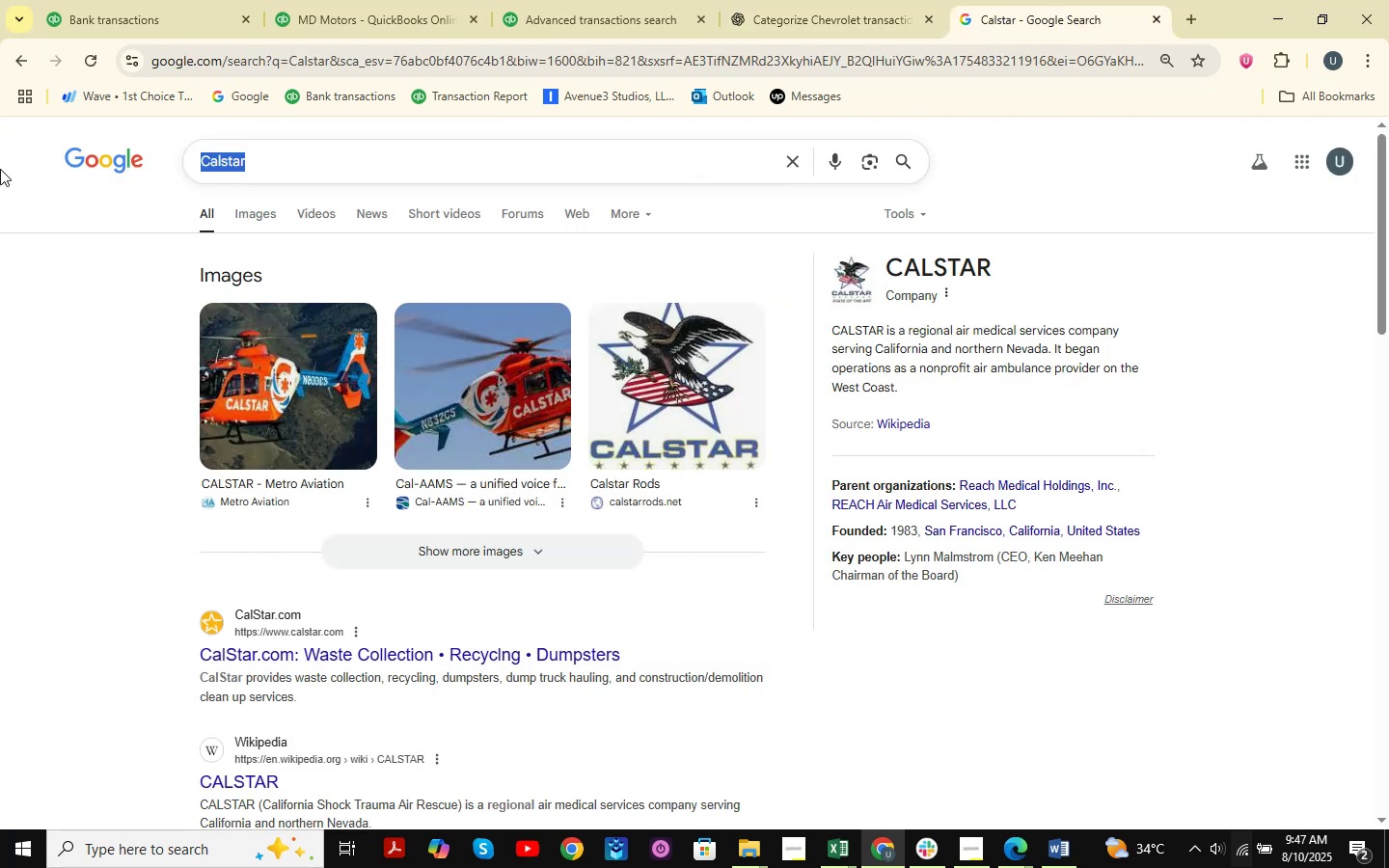 
key(Control+ControlLeft)
 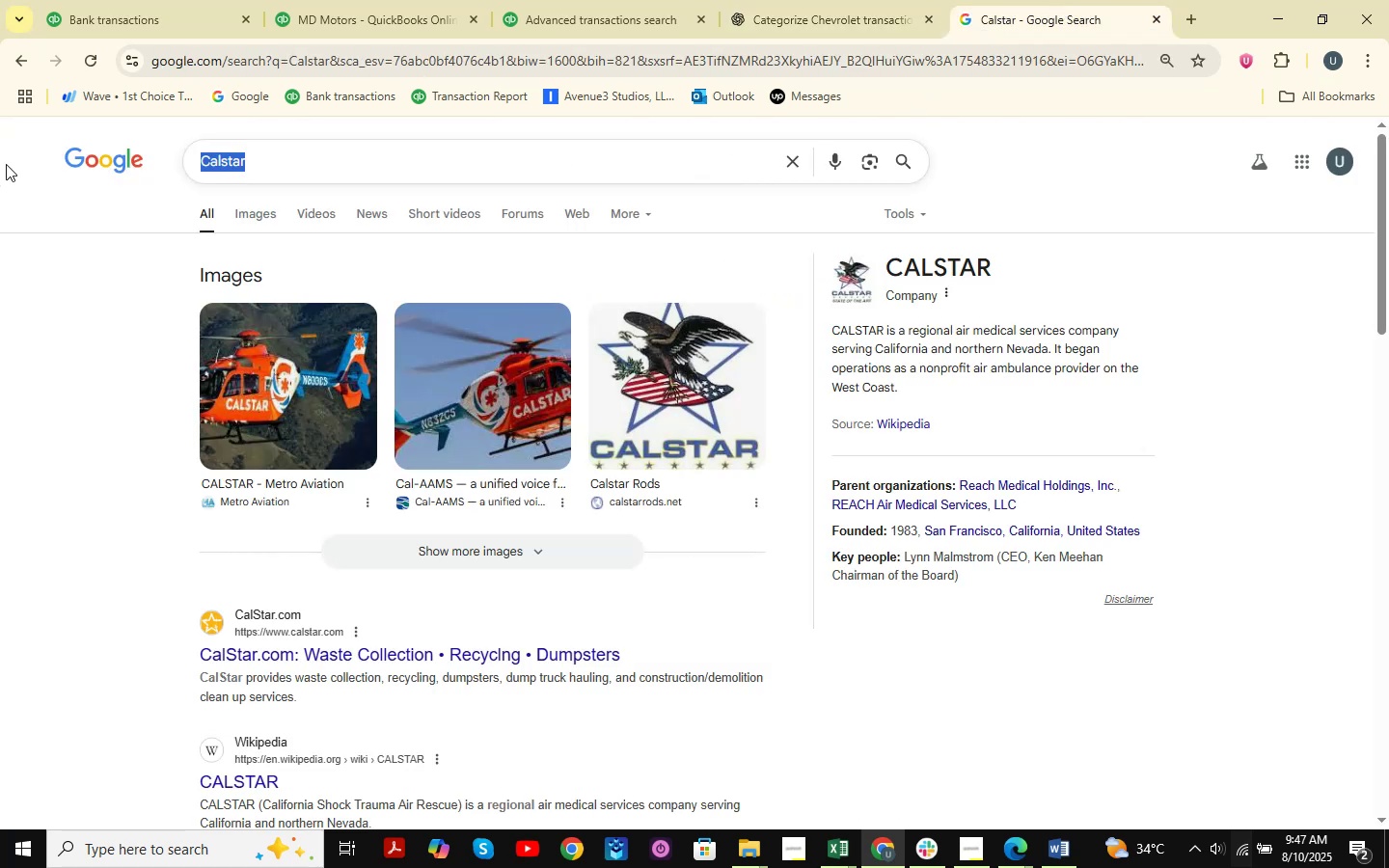 
key(Control+V)
 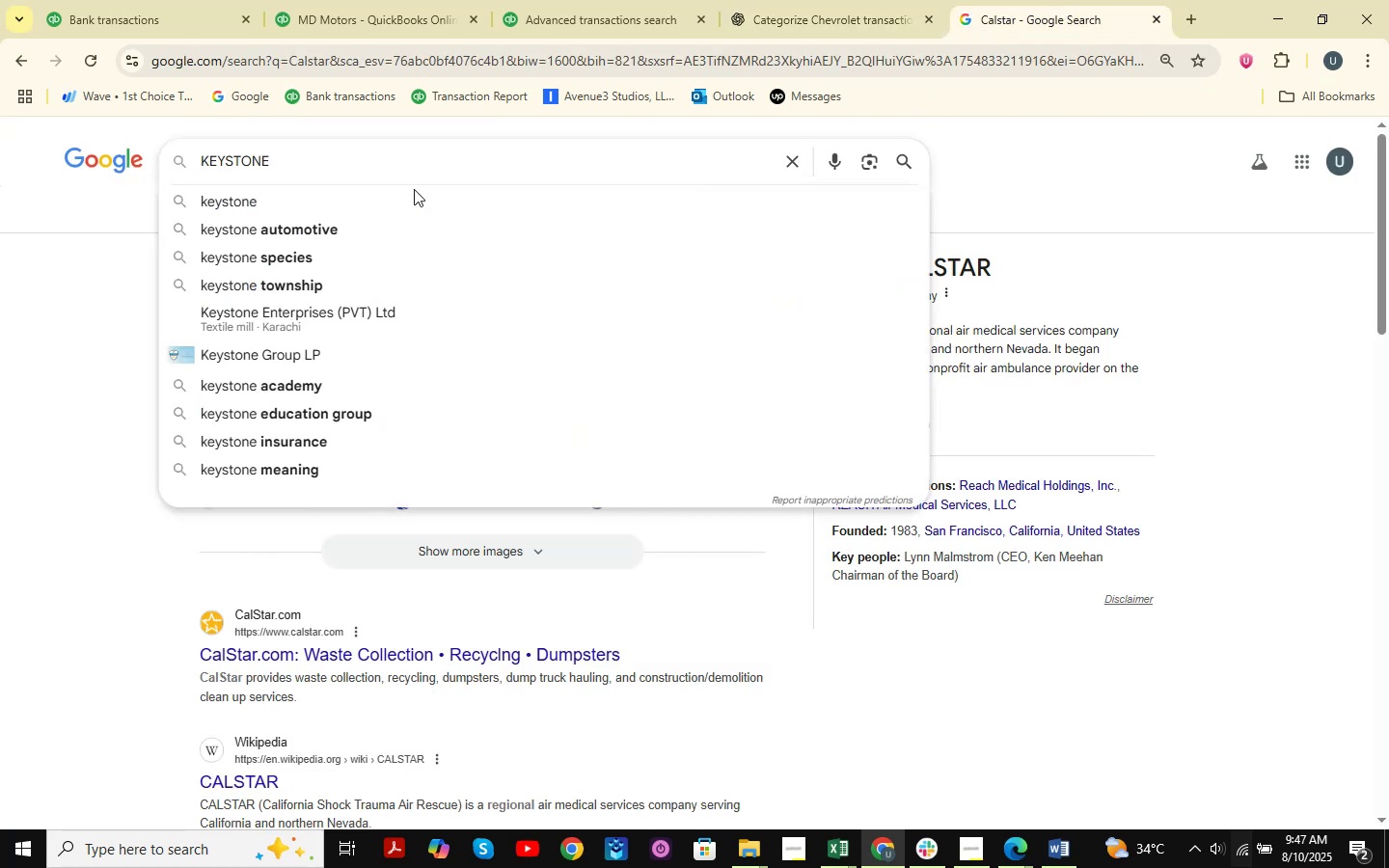 
key(NumpadEnter)
 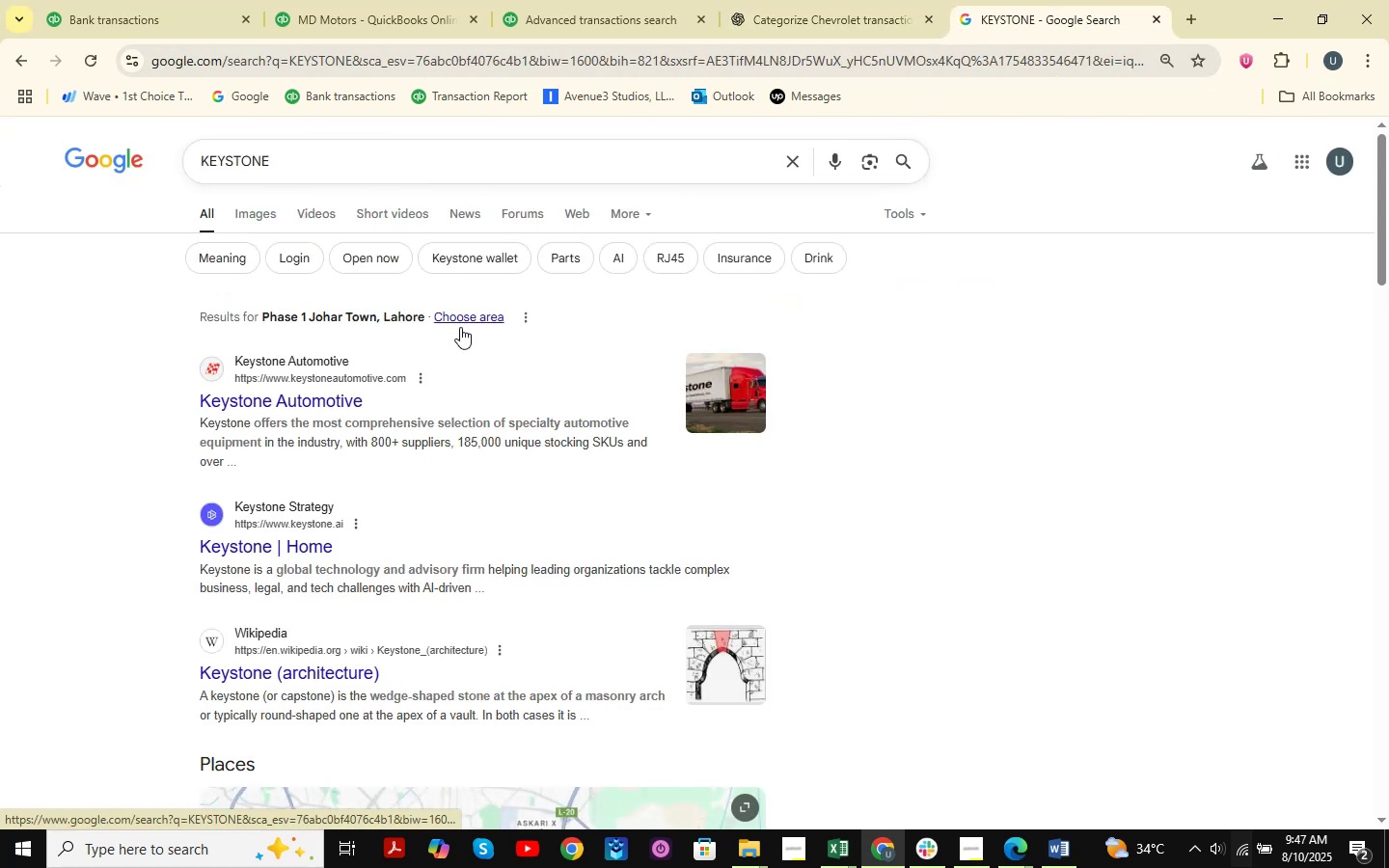 
wait(8.36)
 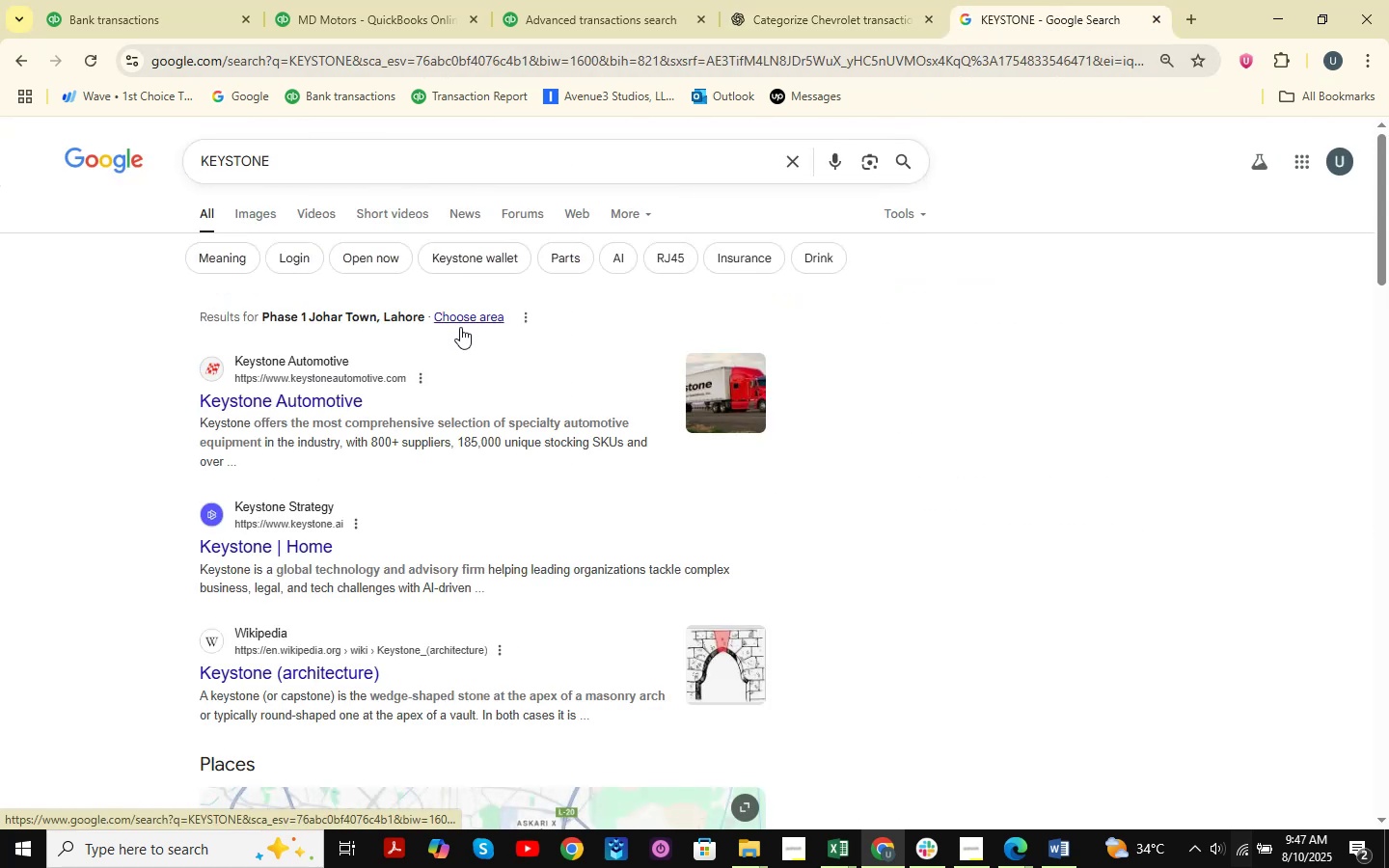 
left_click([163, 0])
 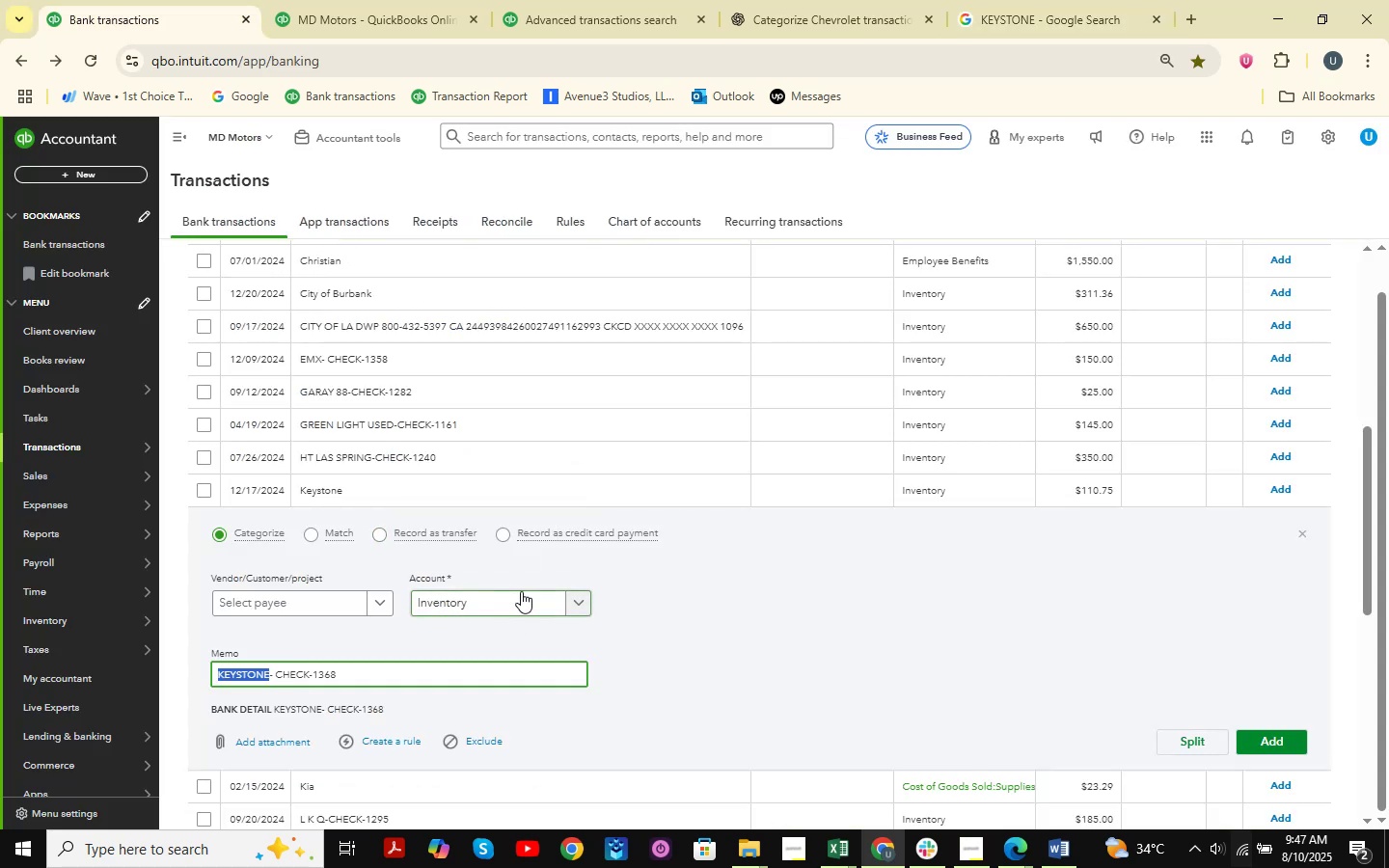 
left_click([521, 591])
 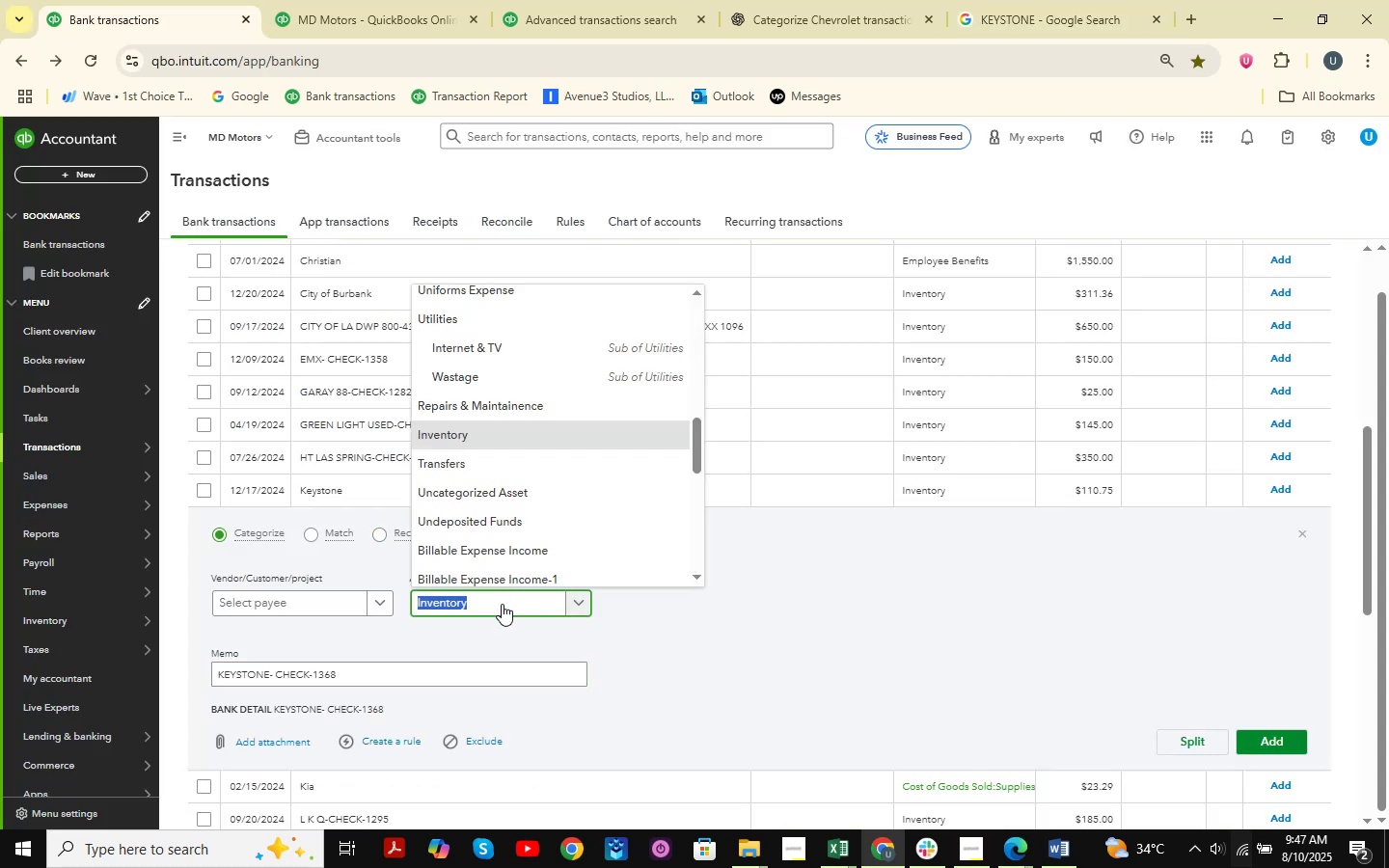 
type(cost pf )
key(Backspace)
key(Backspace)
key(Backspace)
type(of )
 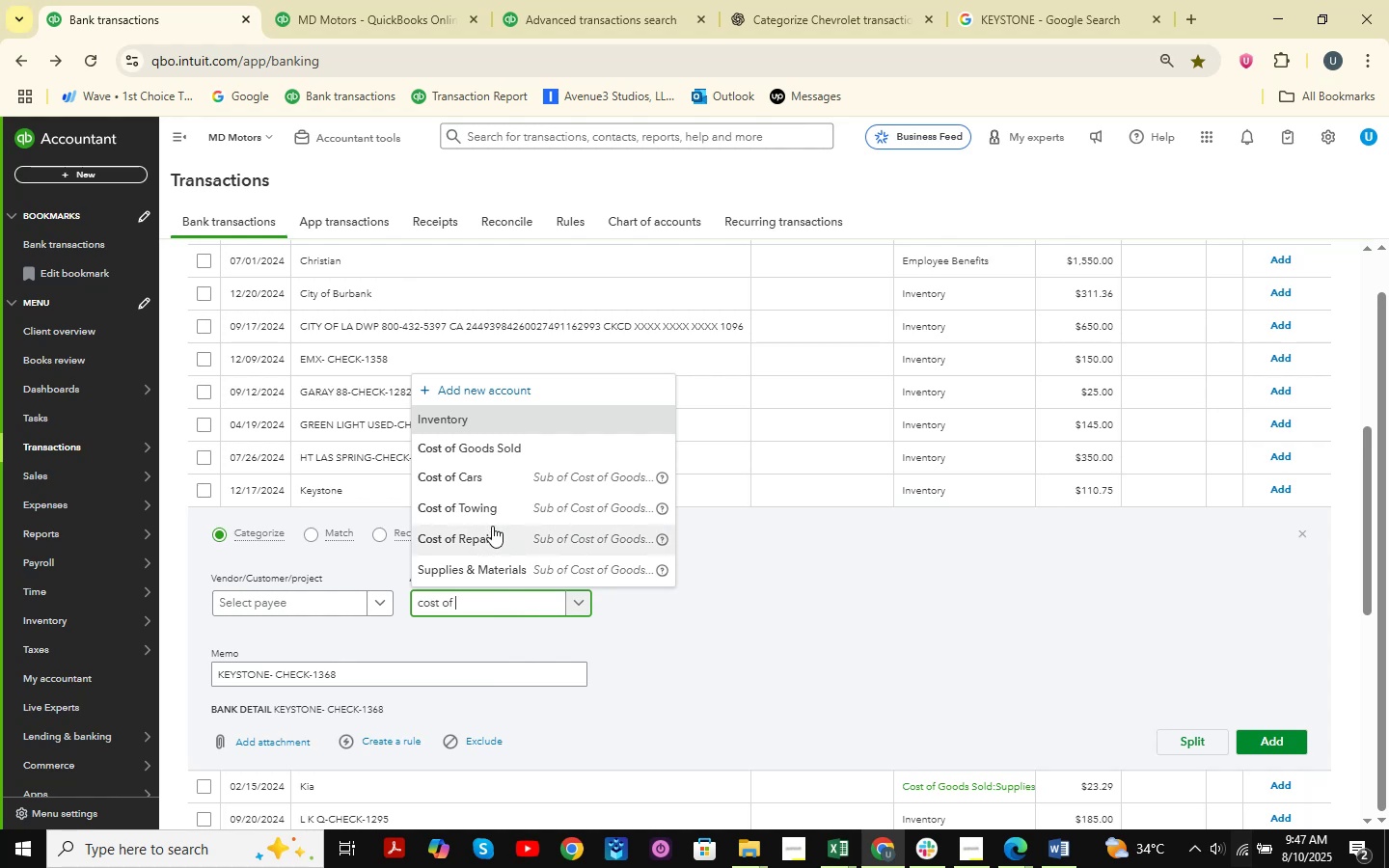 
left_click([492, 526])
 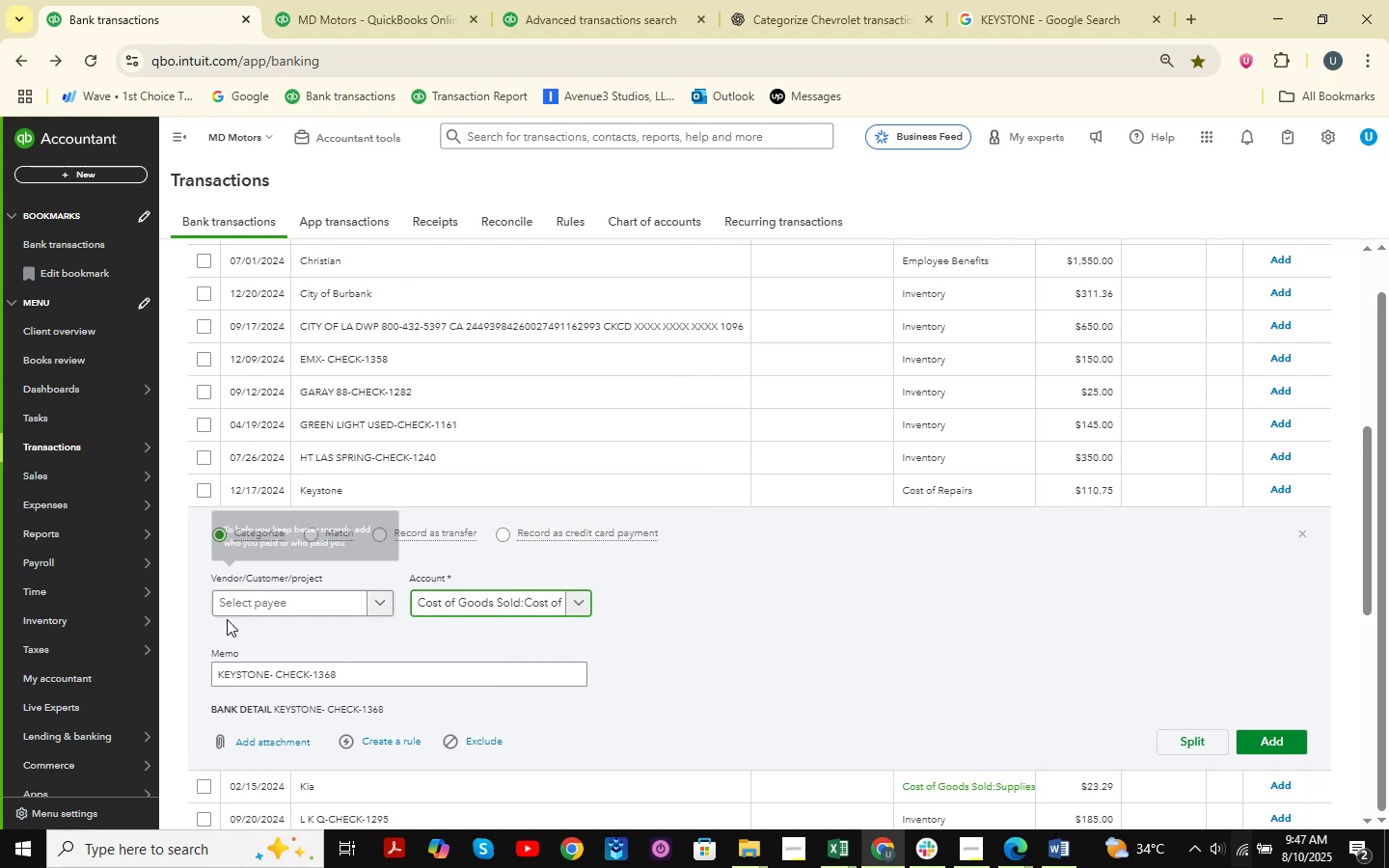 
left_click([244, 612])
 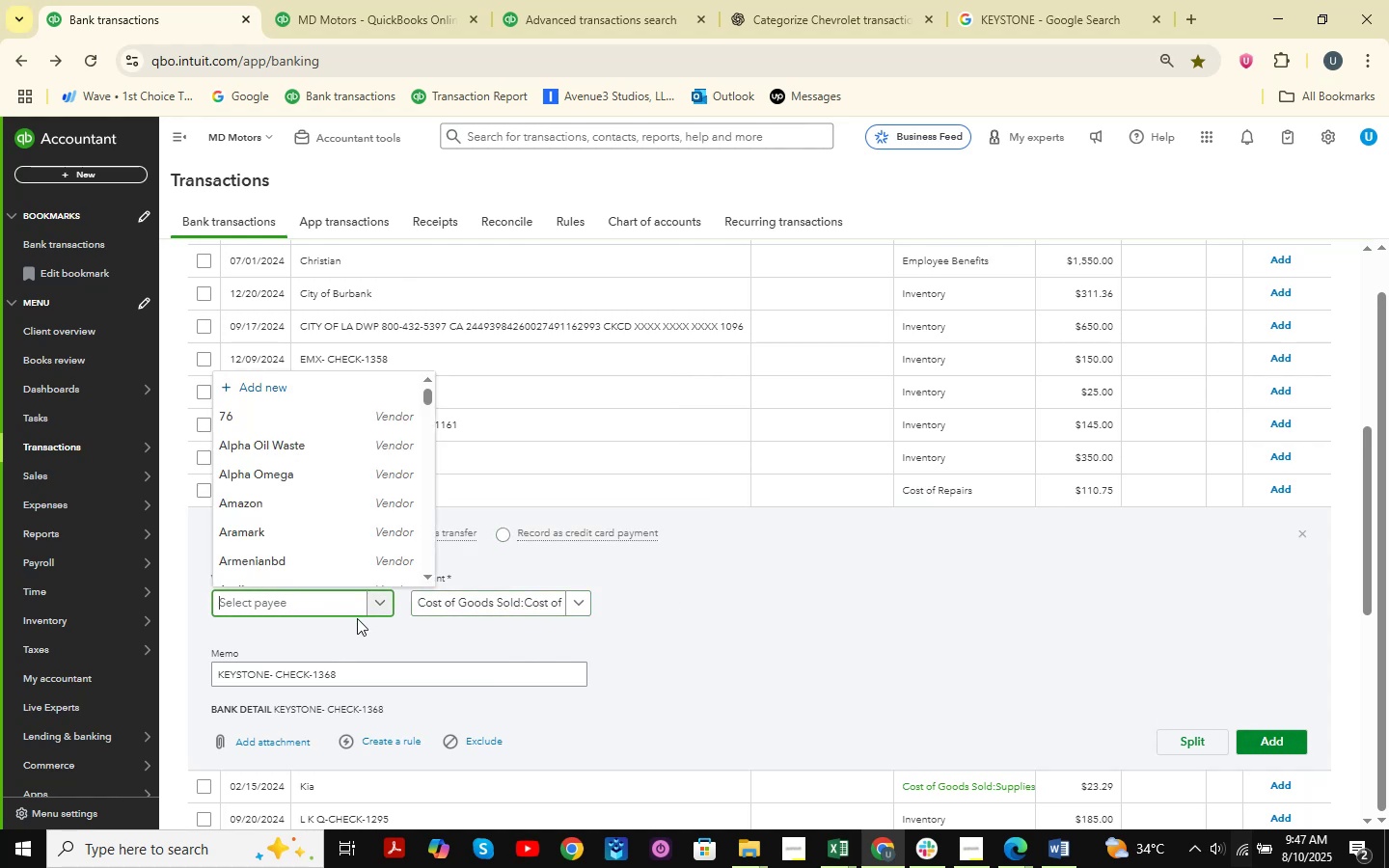 
type(Keystone )
 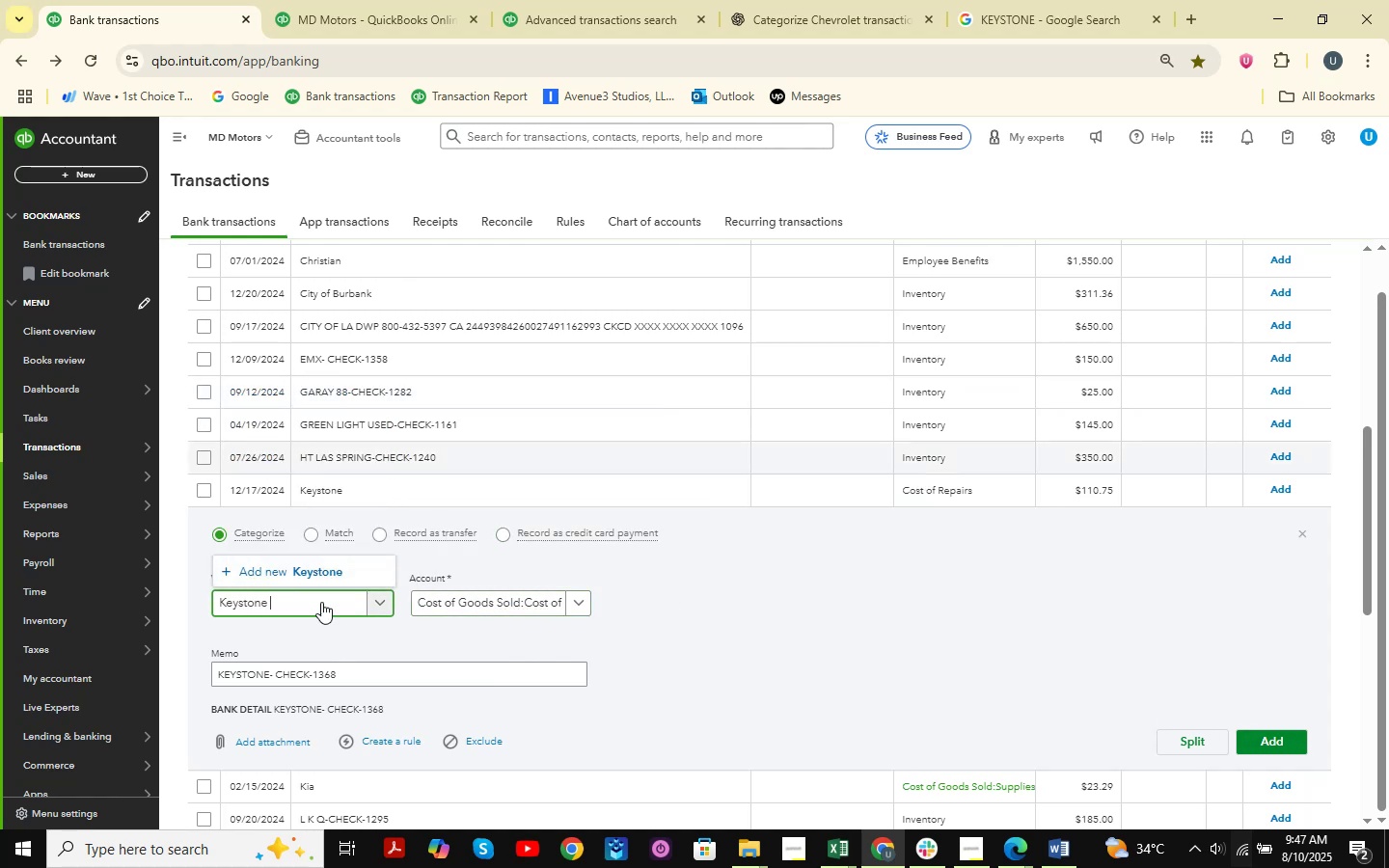 
left_click([355, 578])
 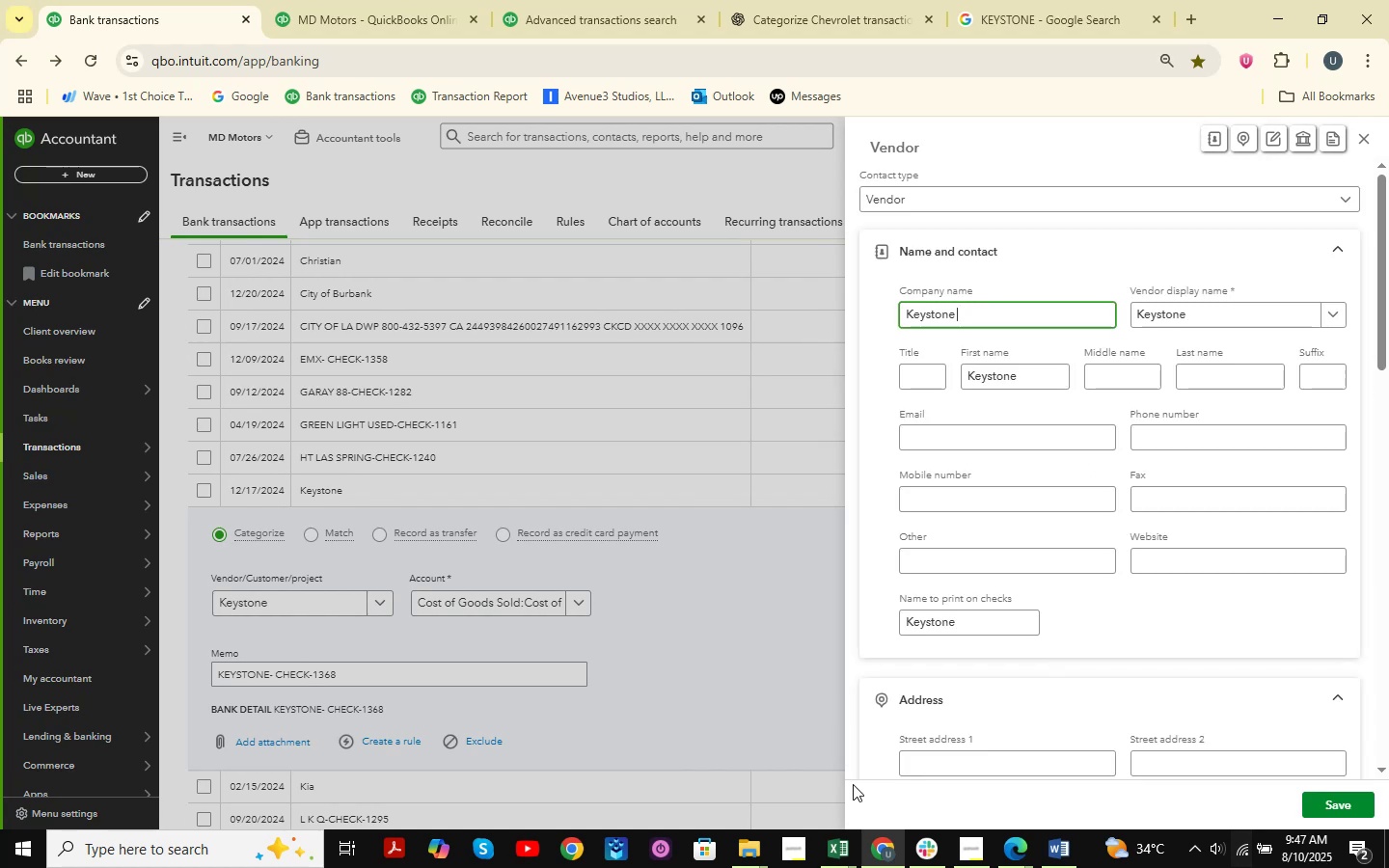 
wait(5.85)
 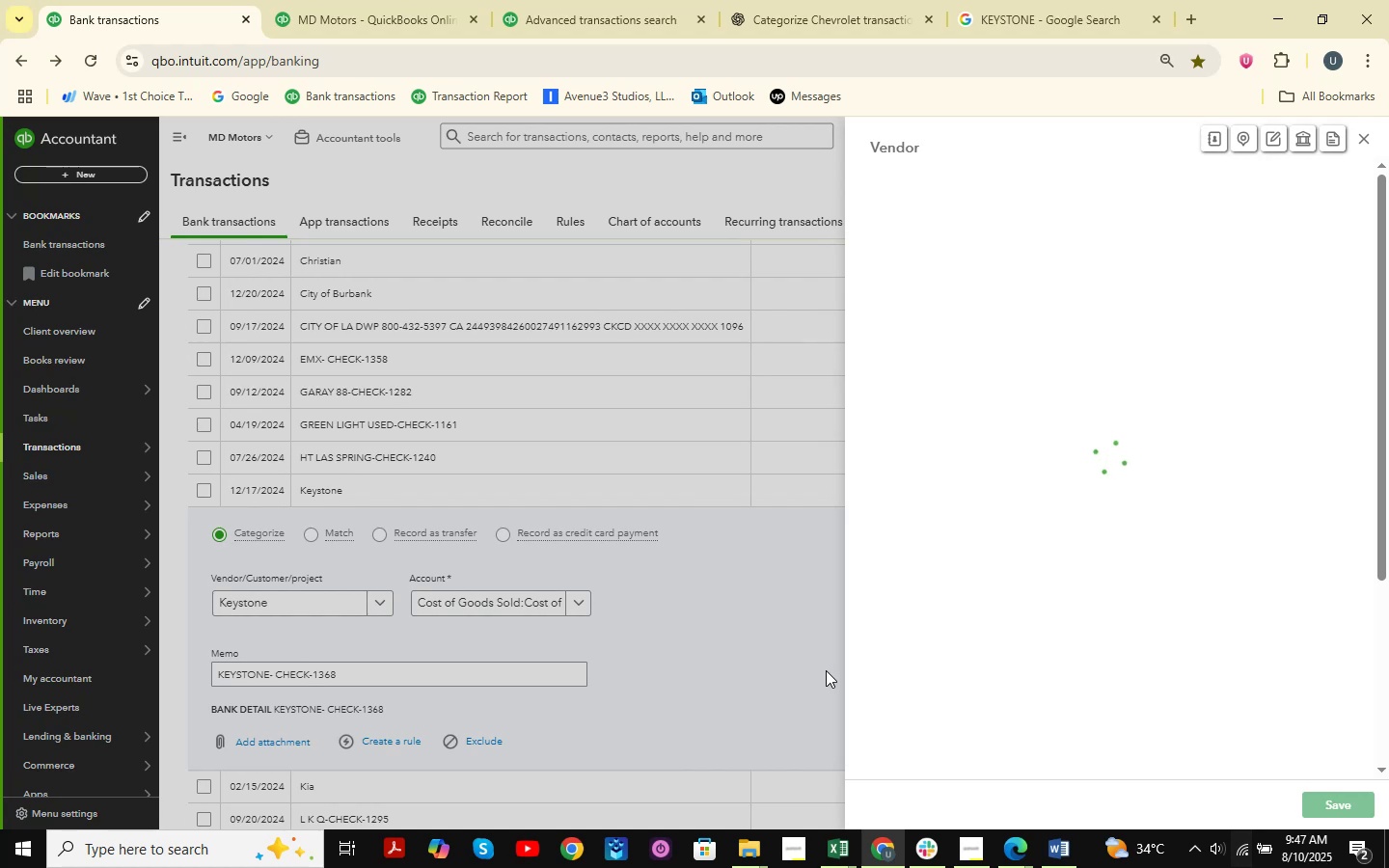 
left_click([1331, 799])
 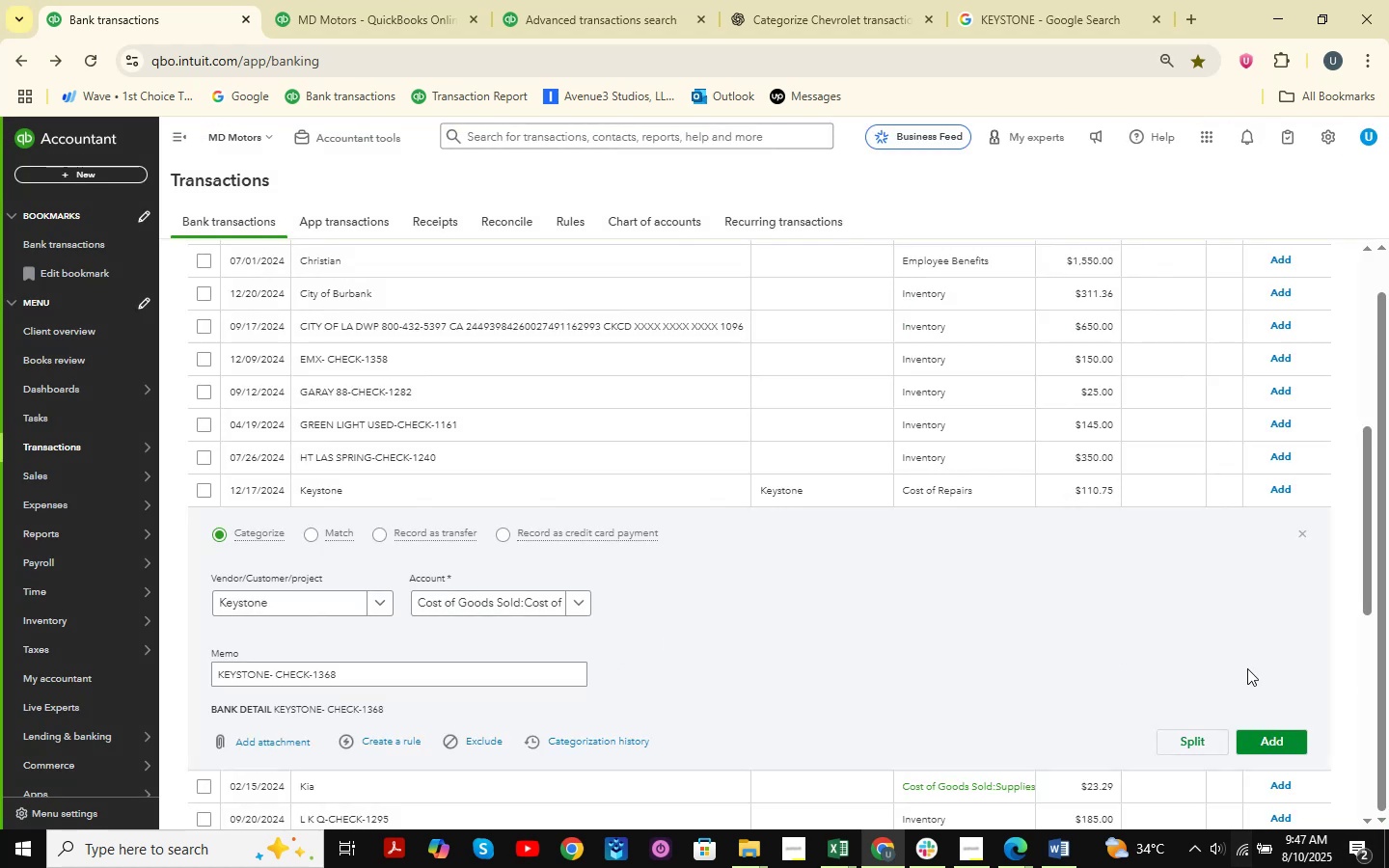 
left_click([1303, 735])
 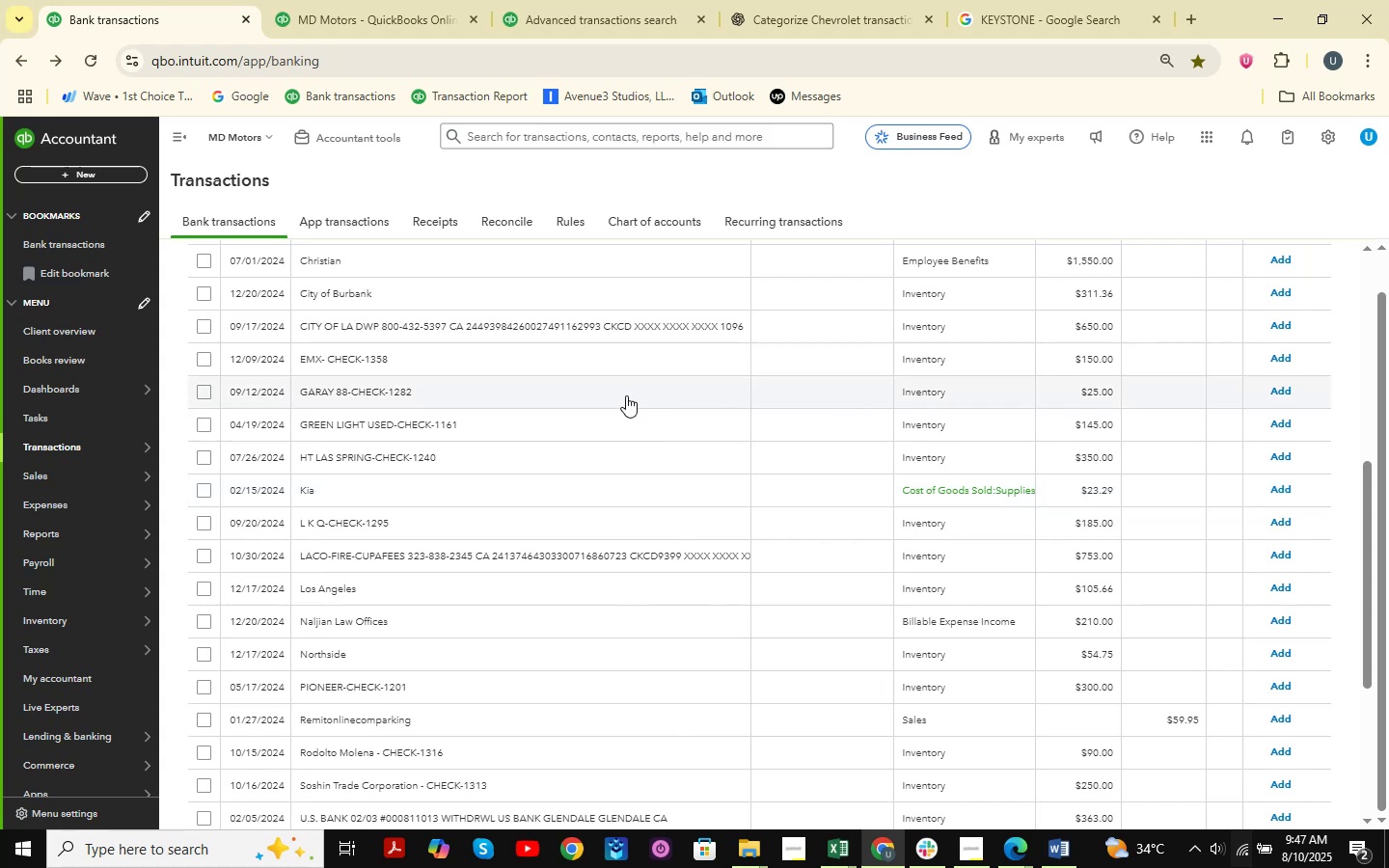 
wait(12.86)
 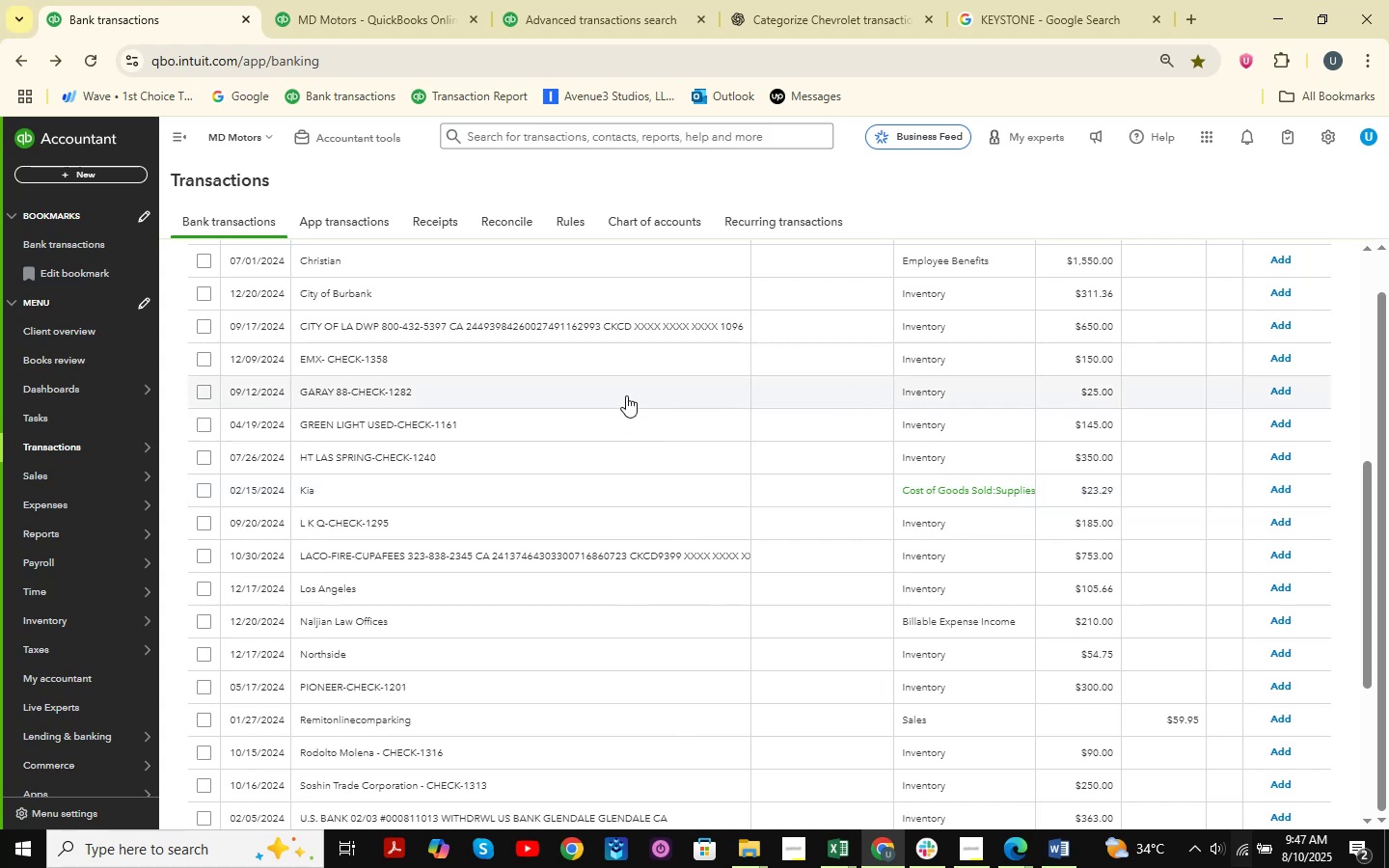 
scroll: coordinate [626, 395], scroll_direction: up, amount: 2.0
 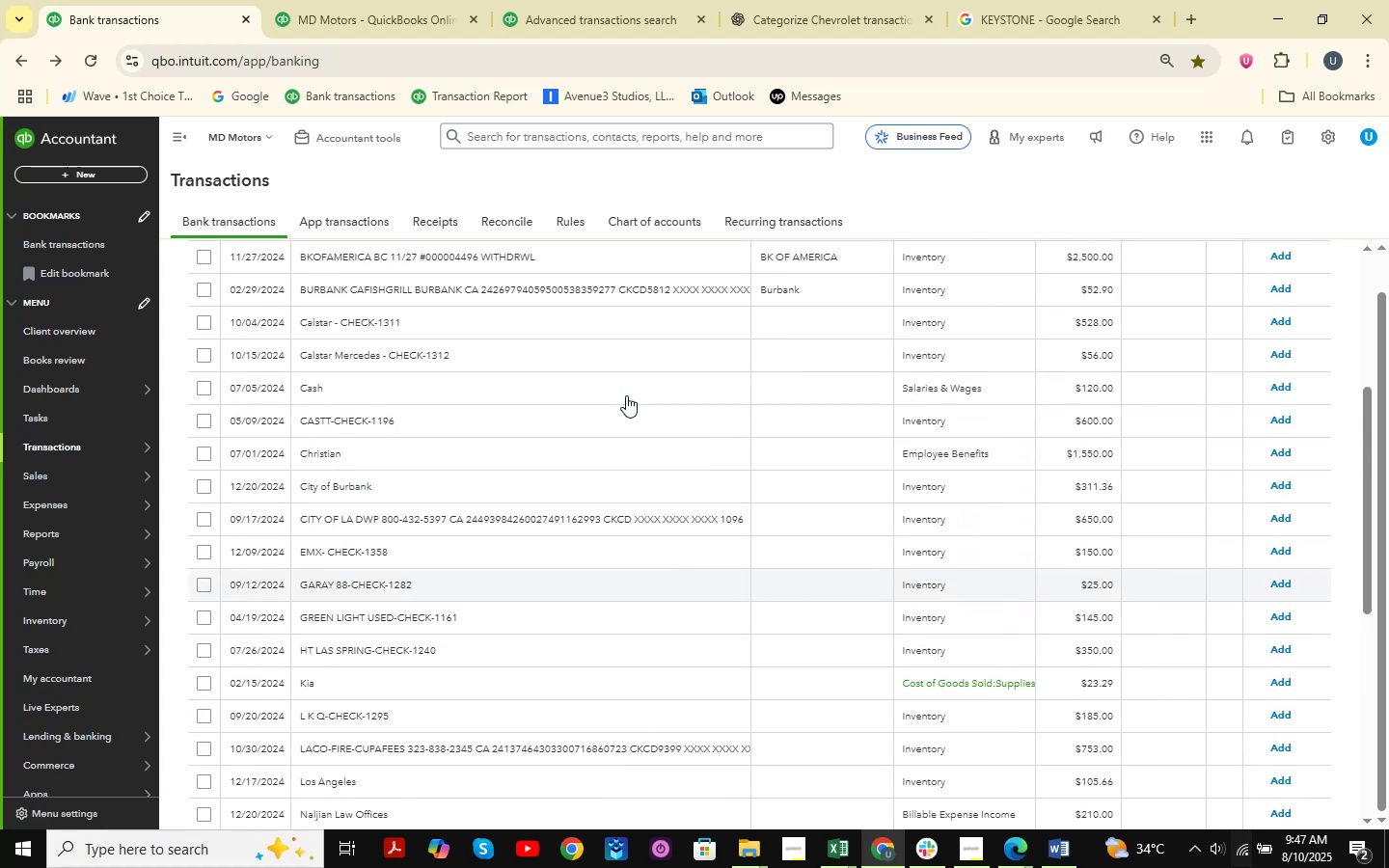 
scroll: coordinate [626, 395], scroll_direction: down, amount: 4.0
 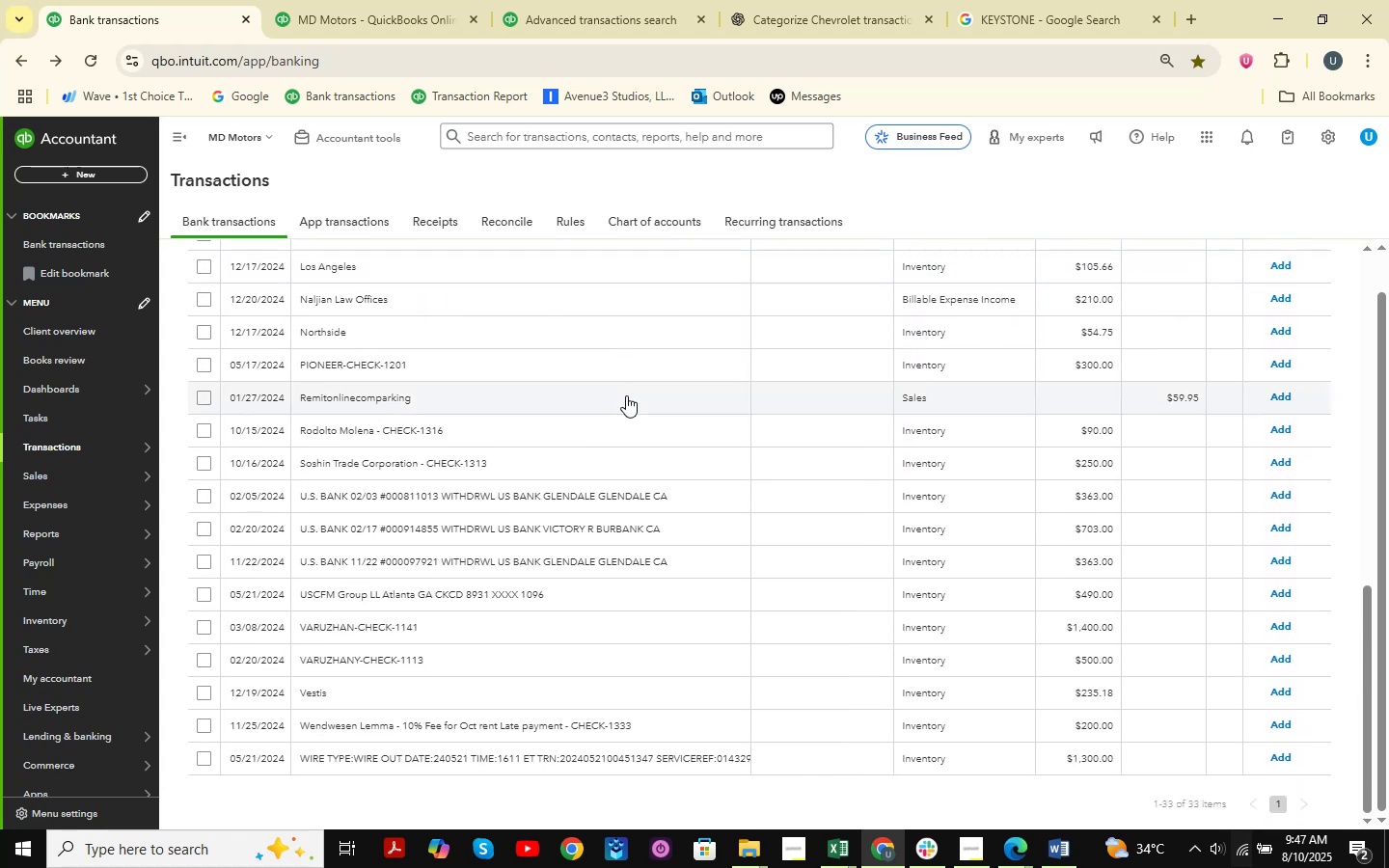 
wait(5.31)
 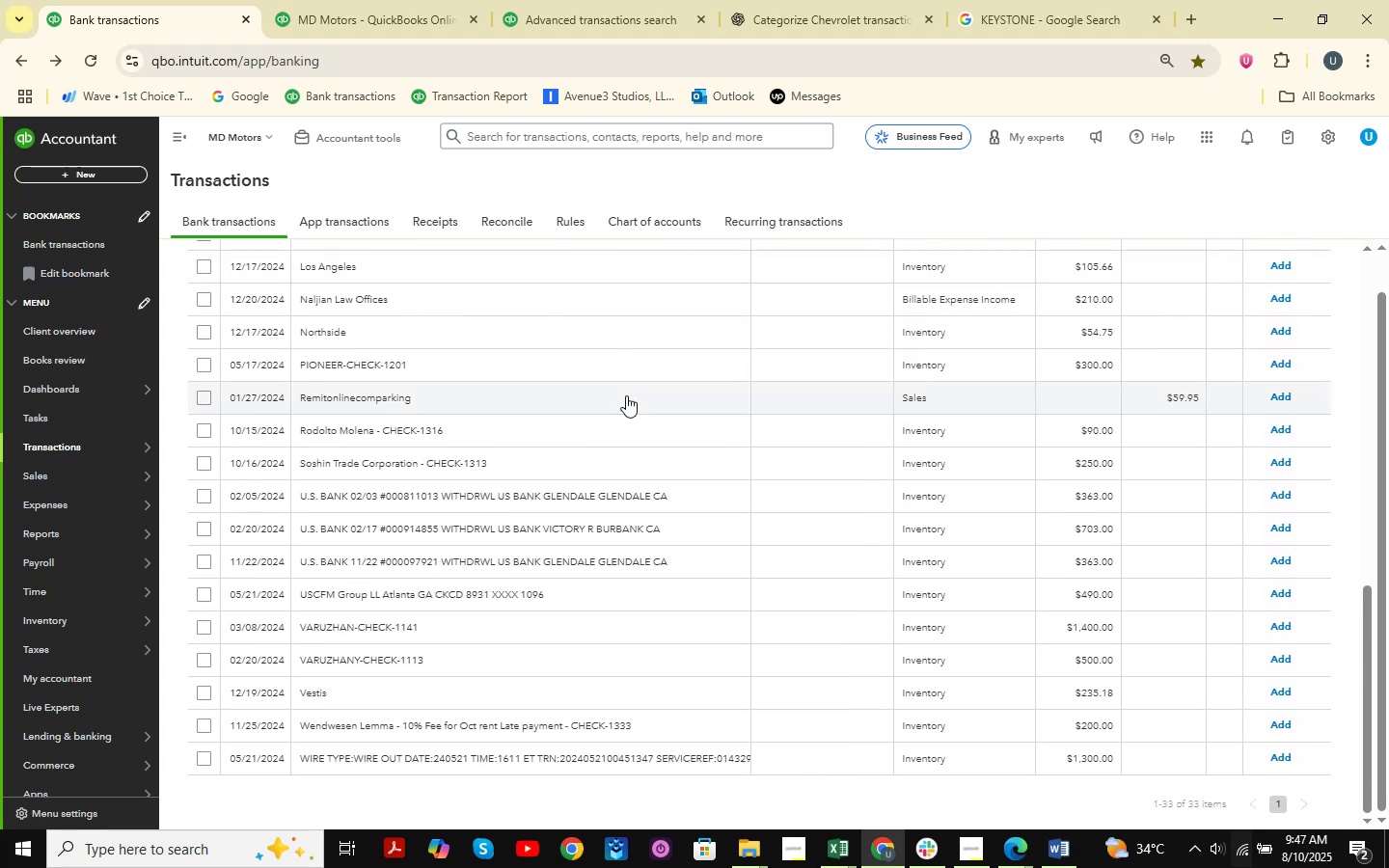 
scroll: coordinate [590, 487], scroll_direction: up, amount: 9.0
 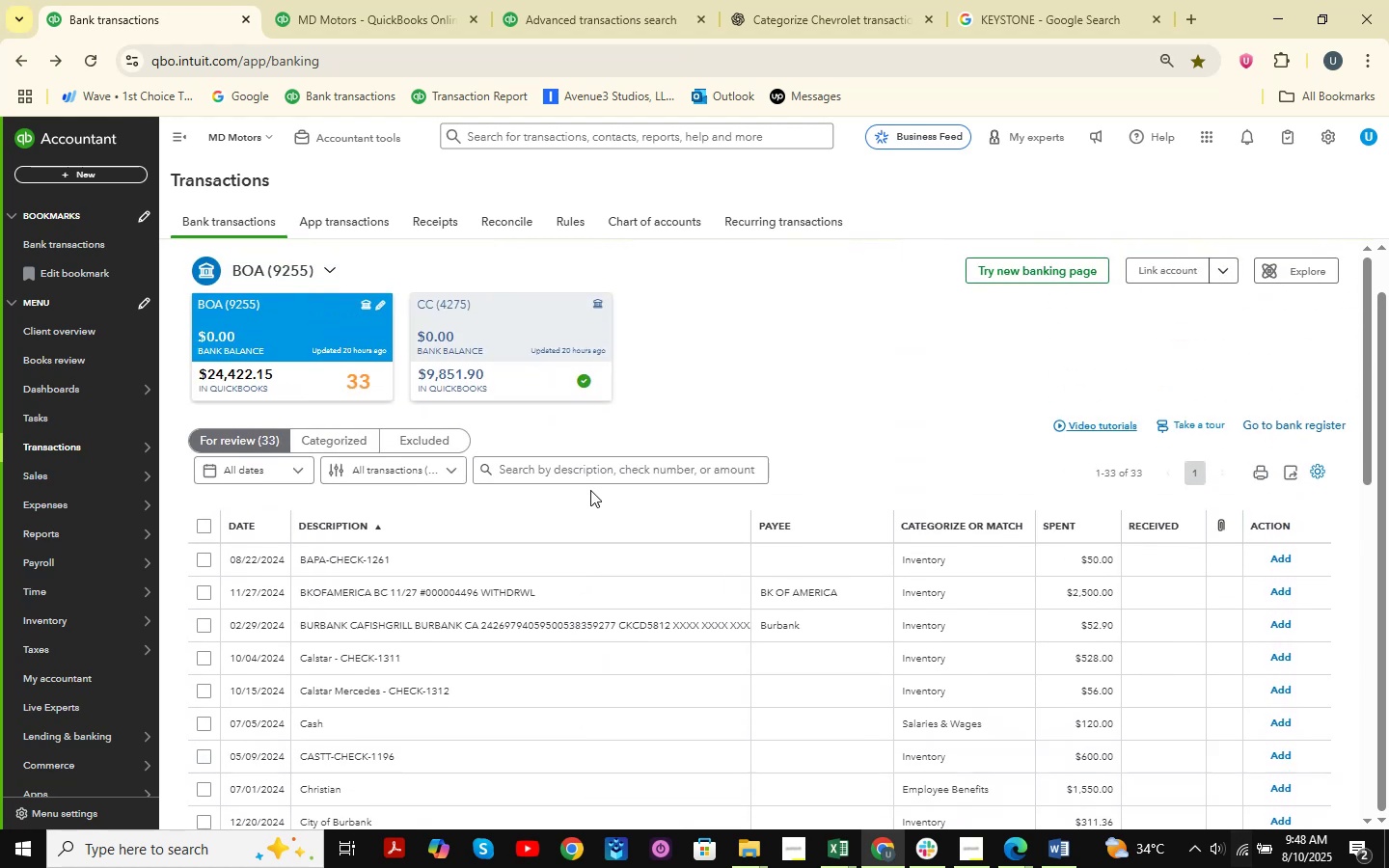 
wait(5.91)
 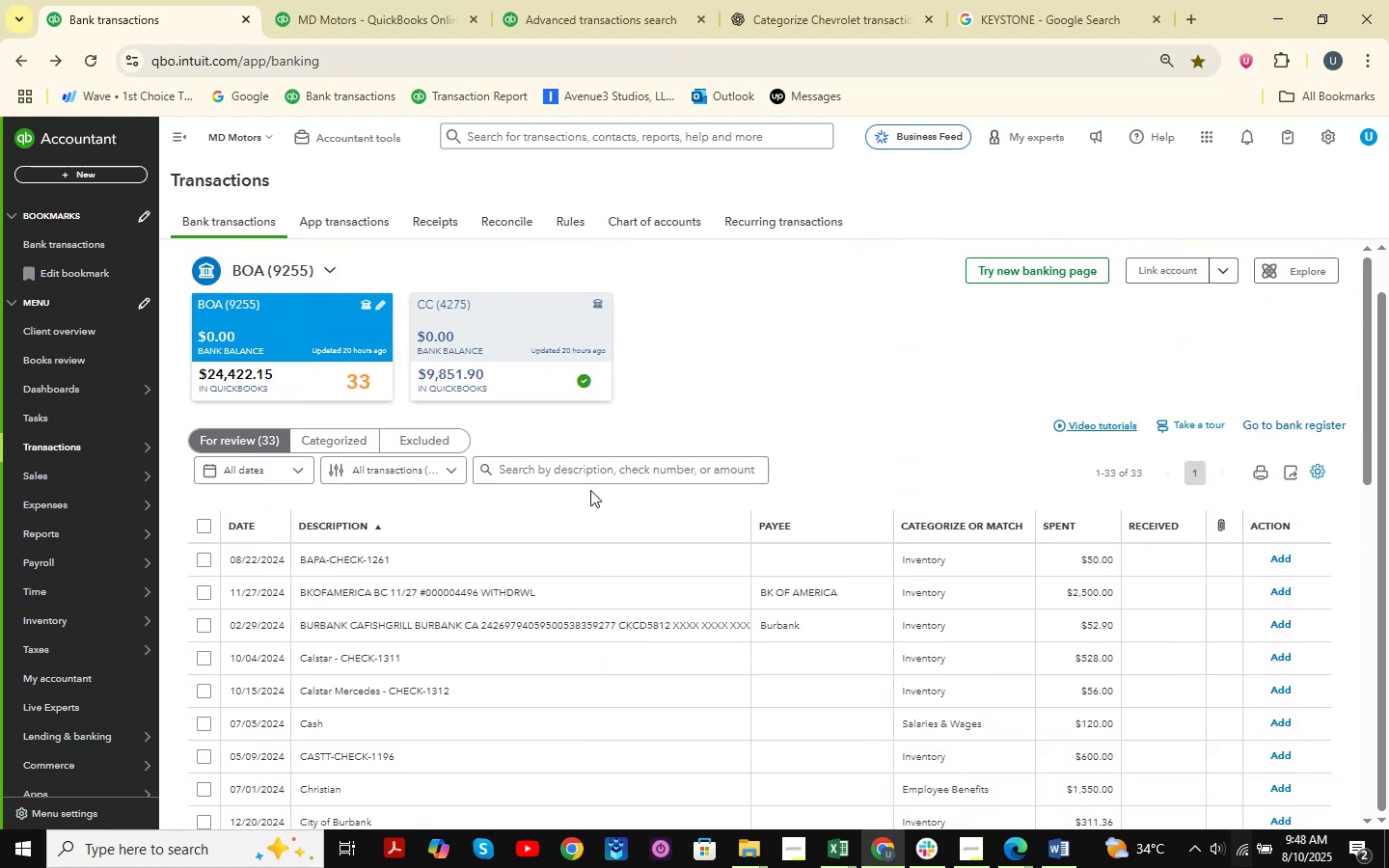 
scroll: coordinate [599, 572], scroll_direction: down, amount: 5.0
 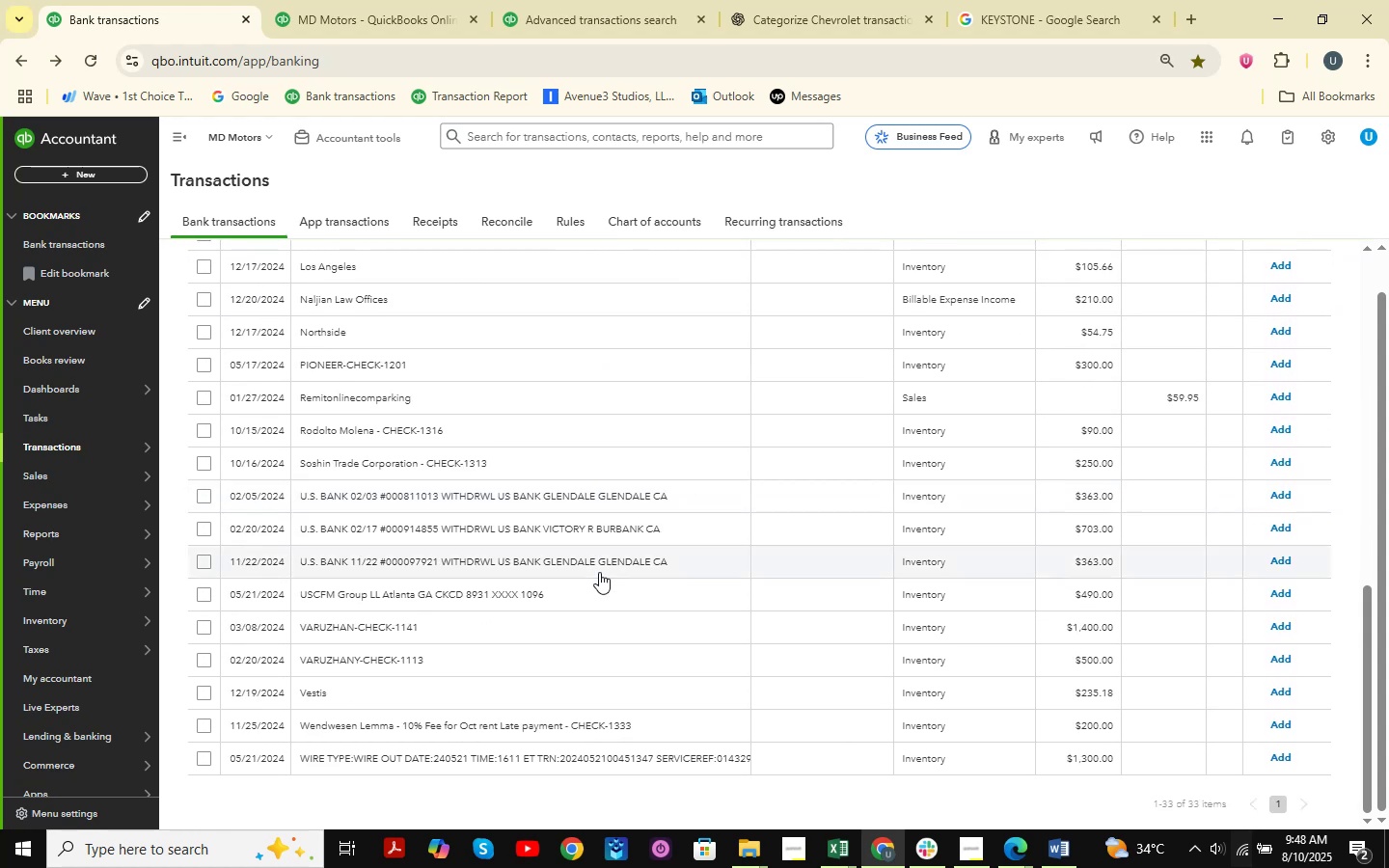 
wait(7.28)
 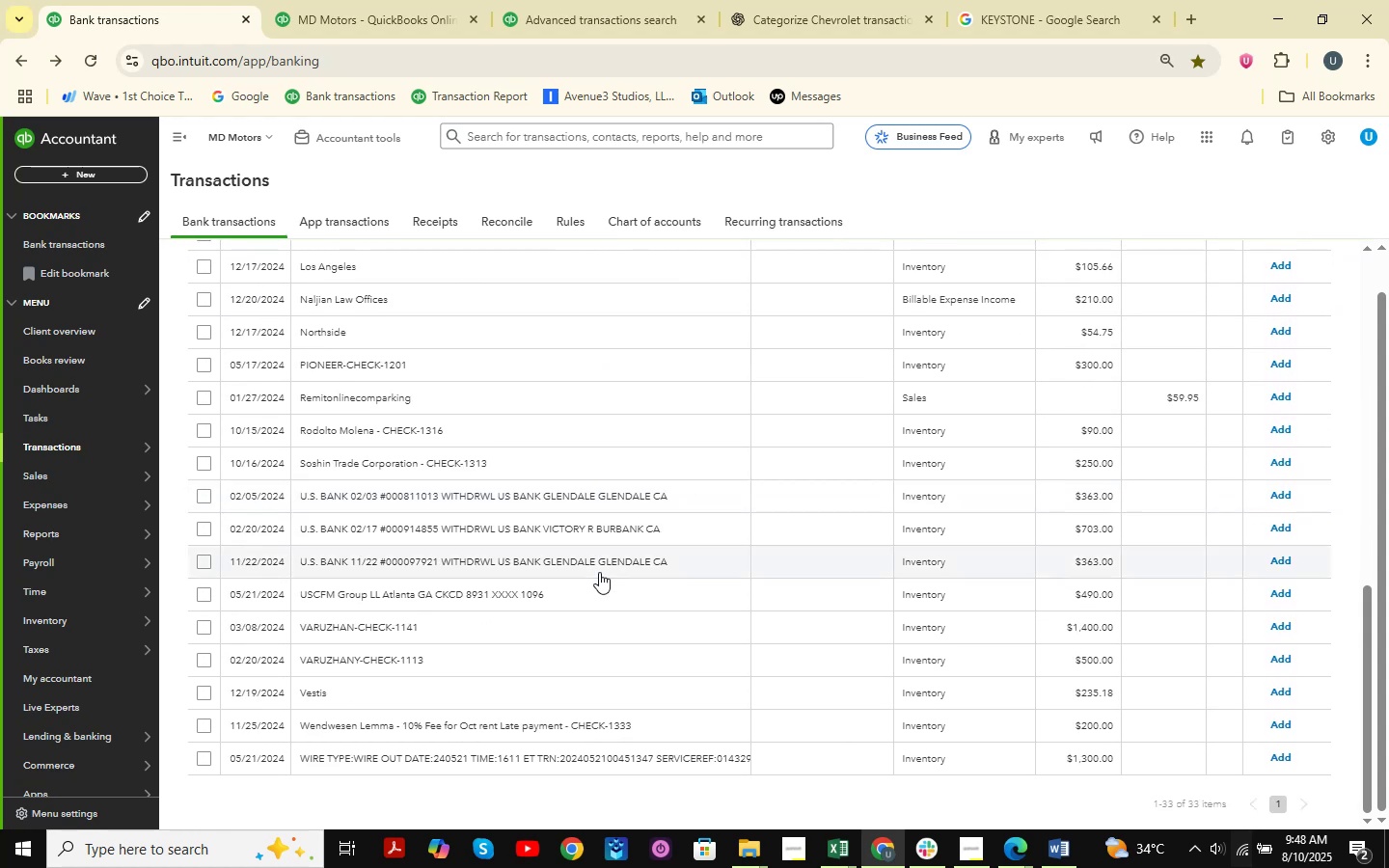 
scroll: coordinate [513, 517], scroll_direction: up, amount: 3.0
 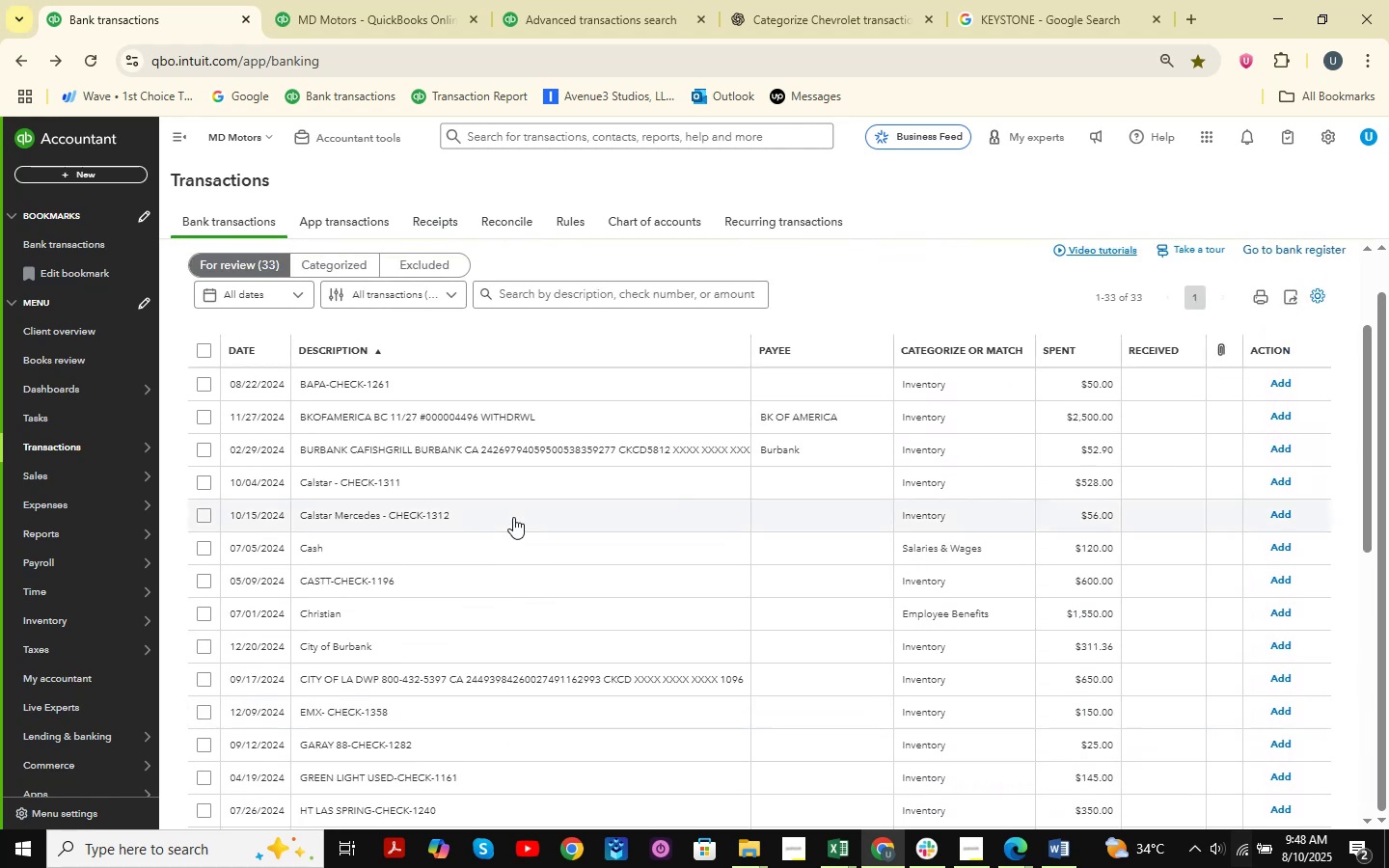 
left_click([472, 551])
 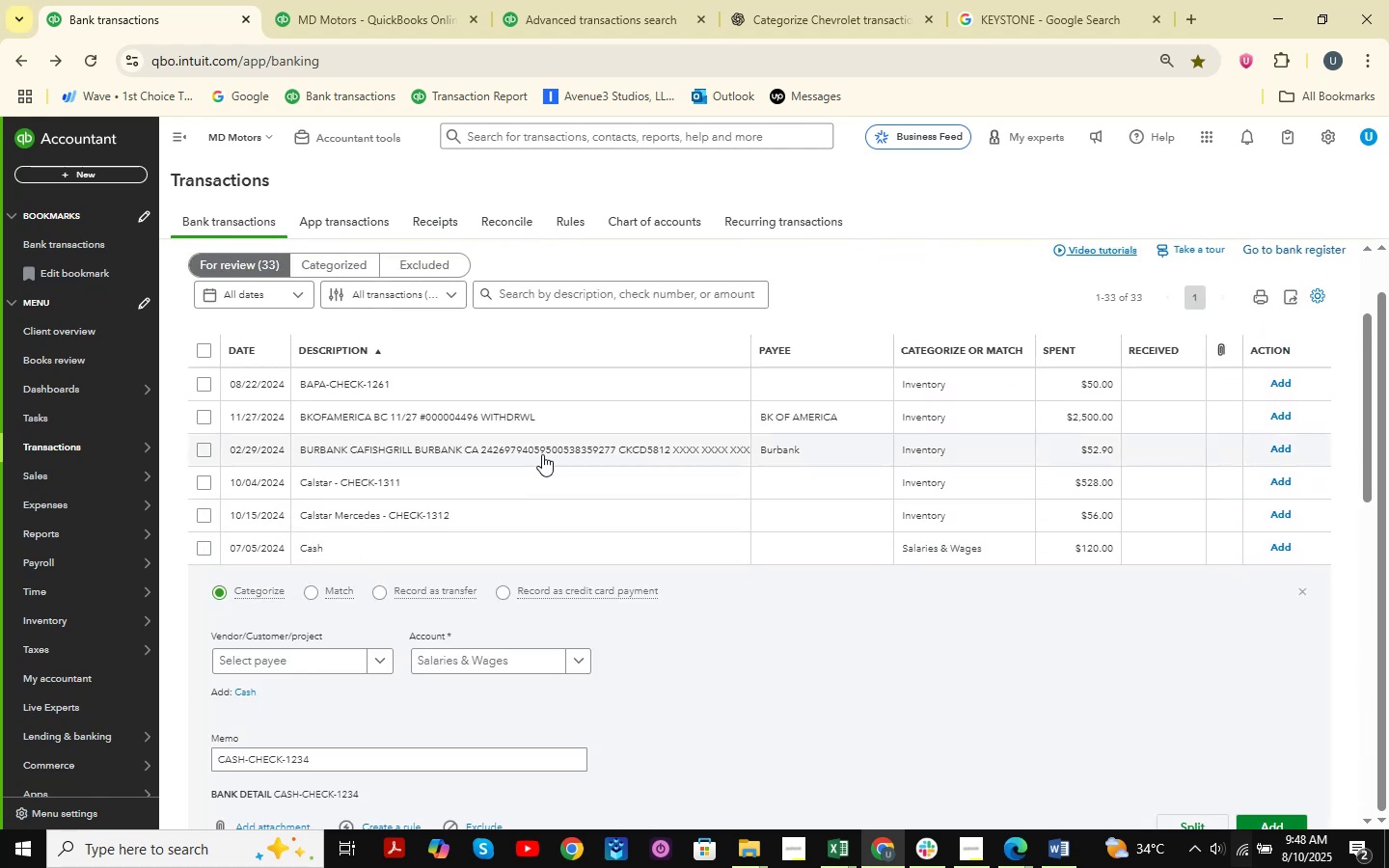 
scroll: coordinate [542, 454], scroll_direction: down, amount: 1.0
 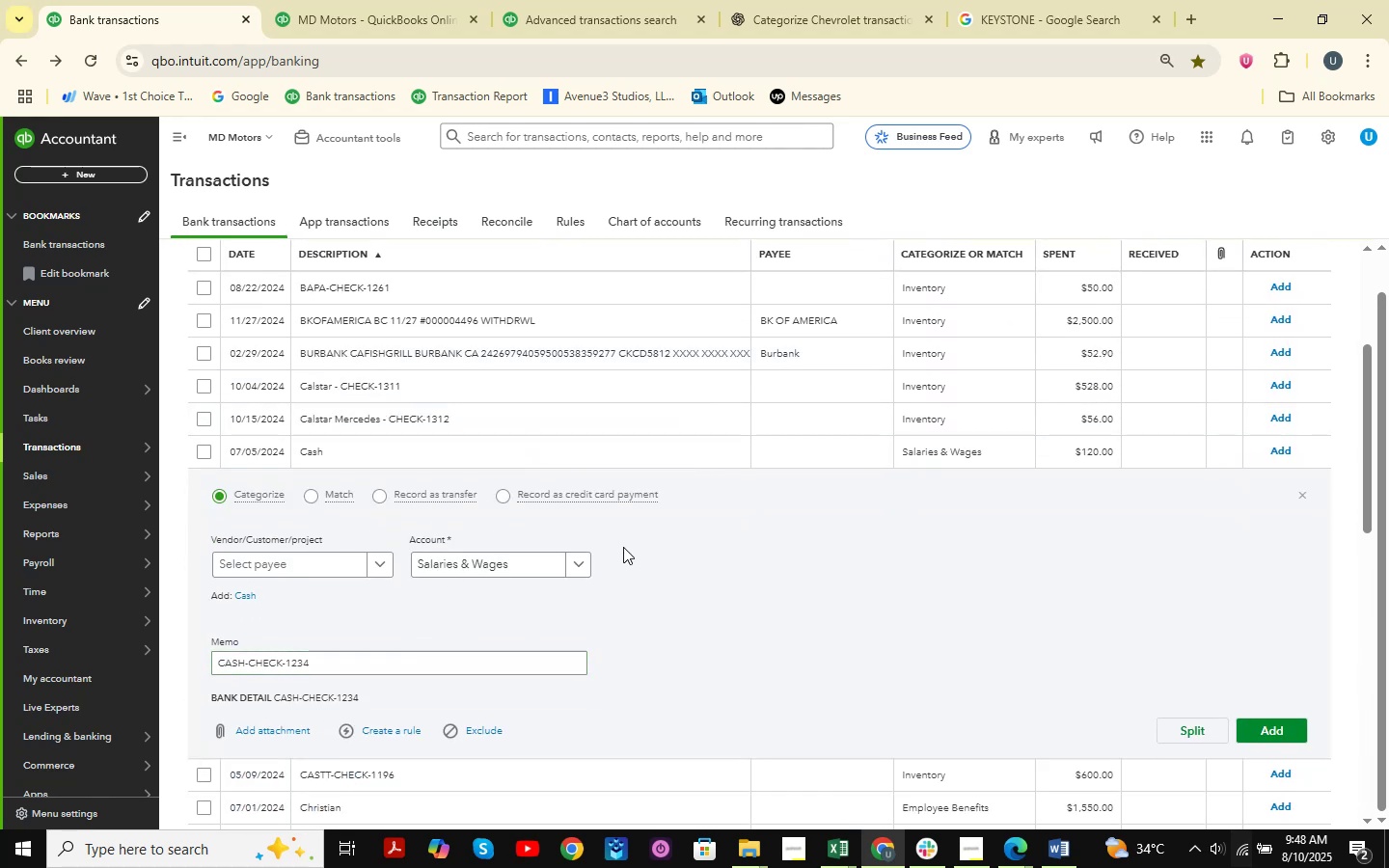 
left_click([515, 574])
 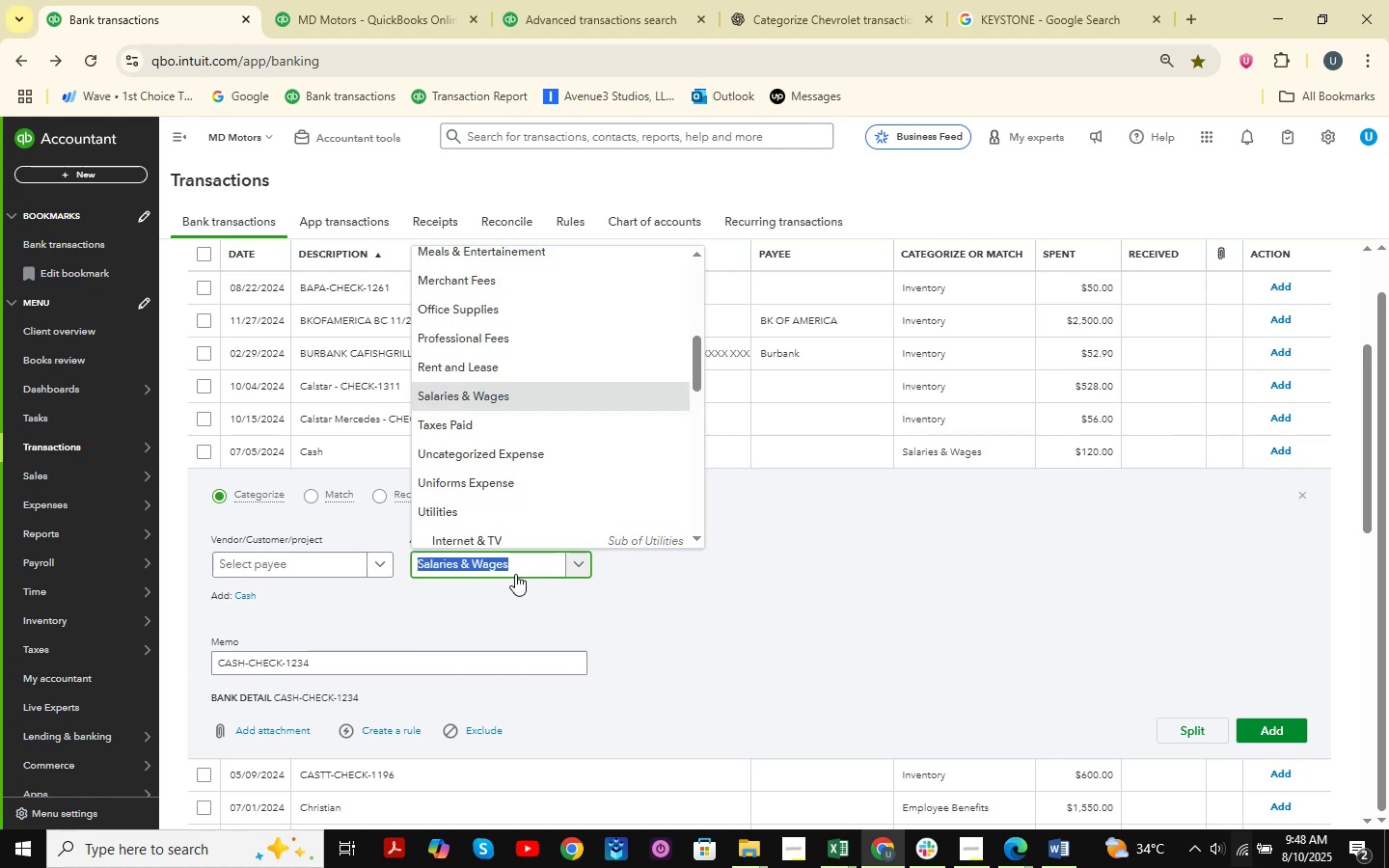 
type(ask )
 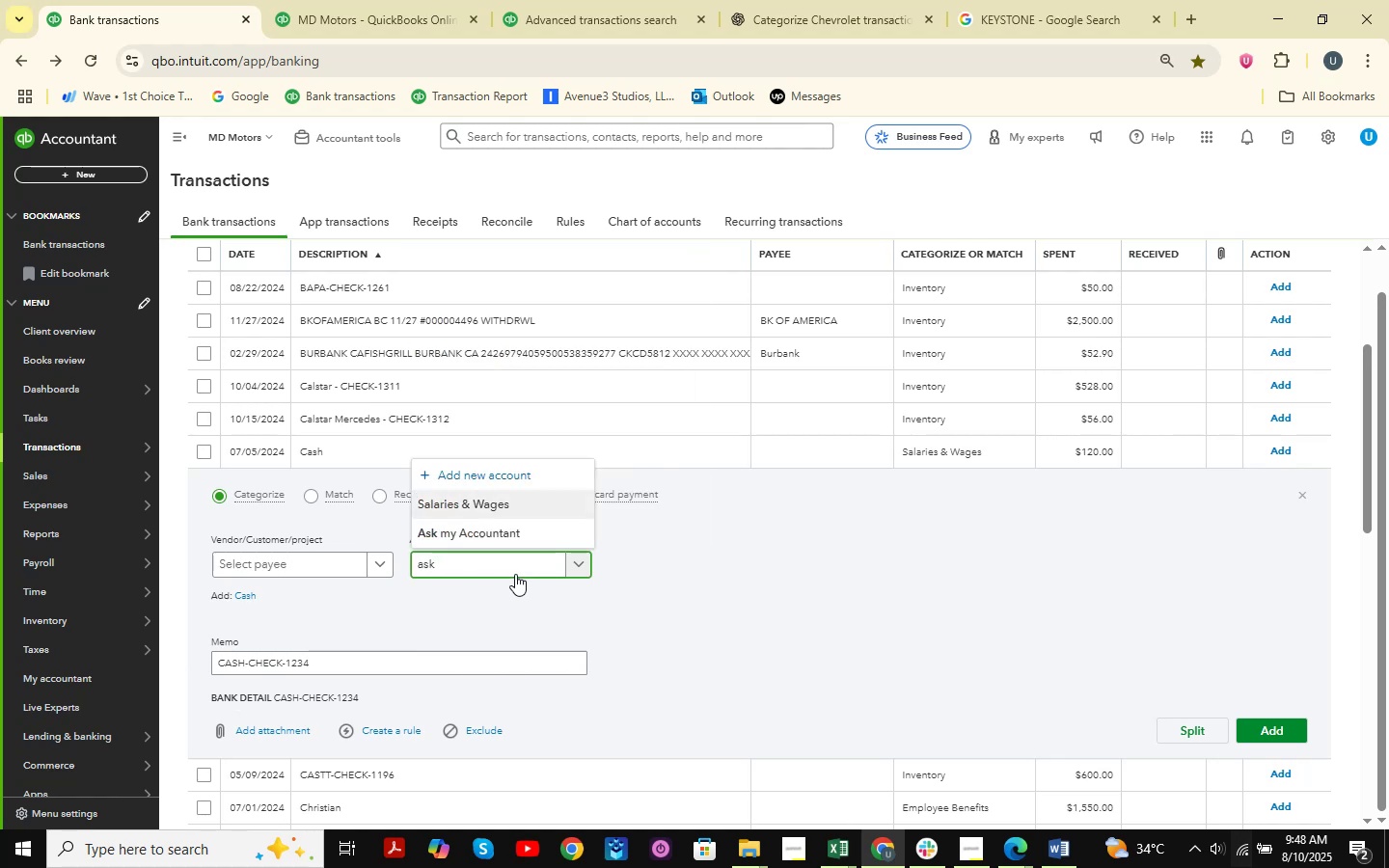 
key(ArrowDown)
 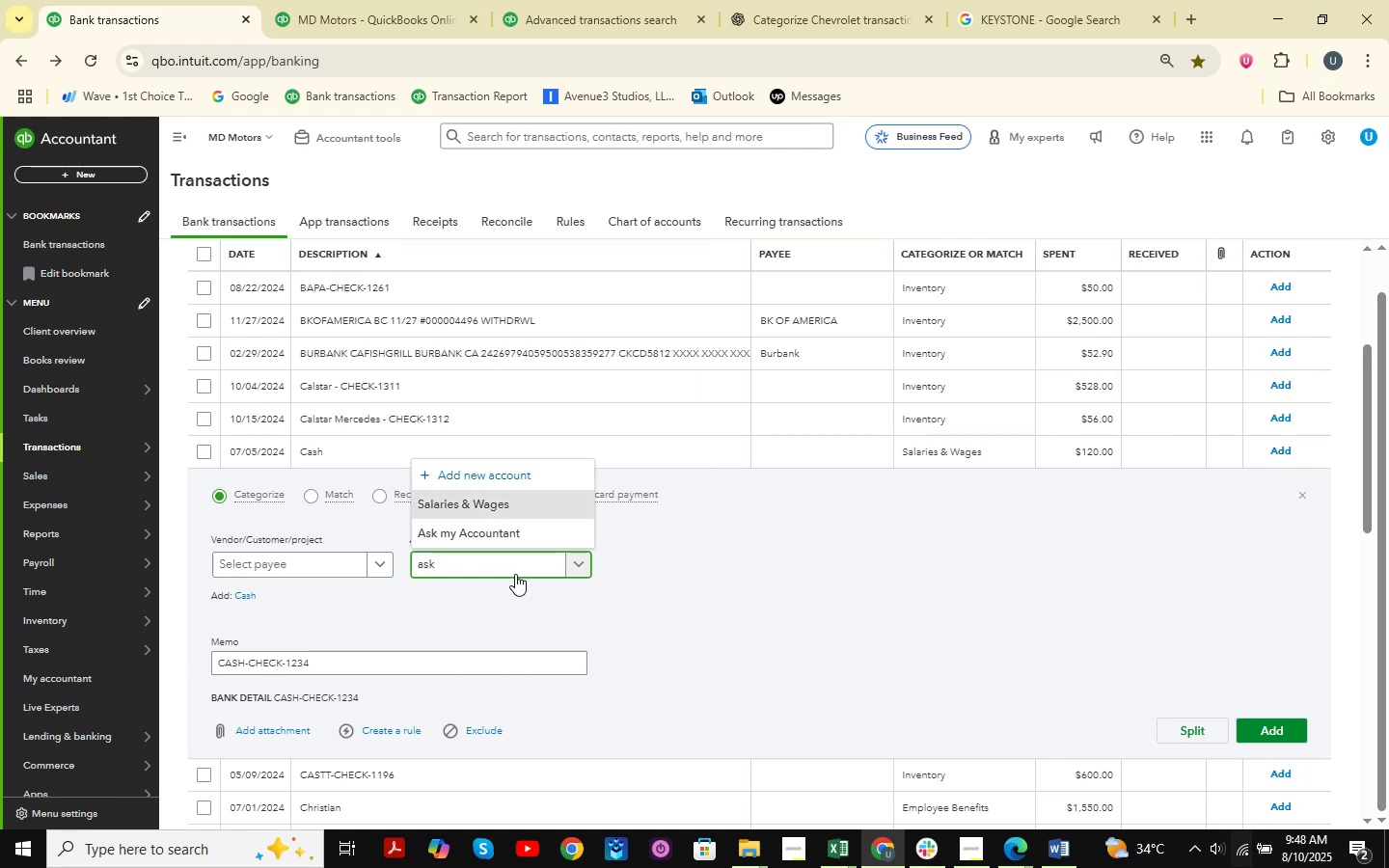 
key(ArrowDown)
 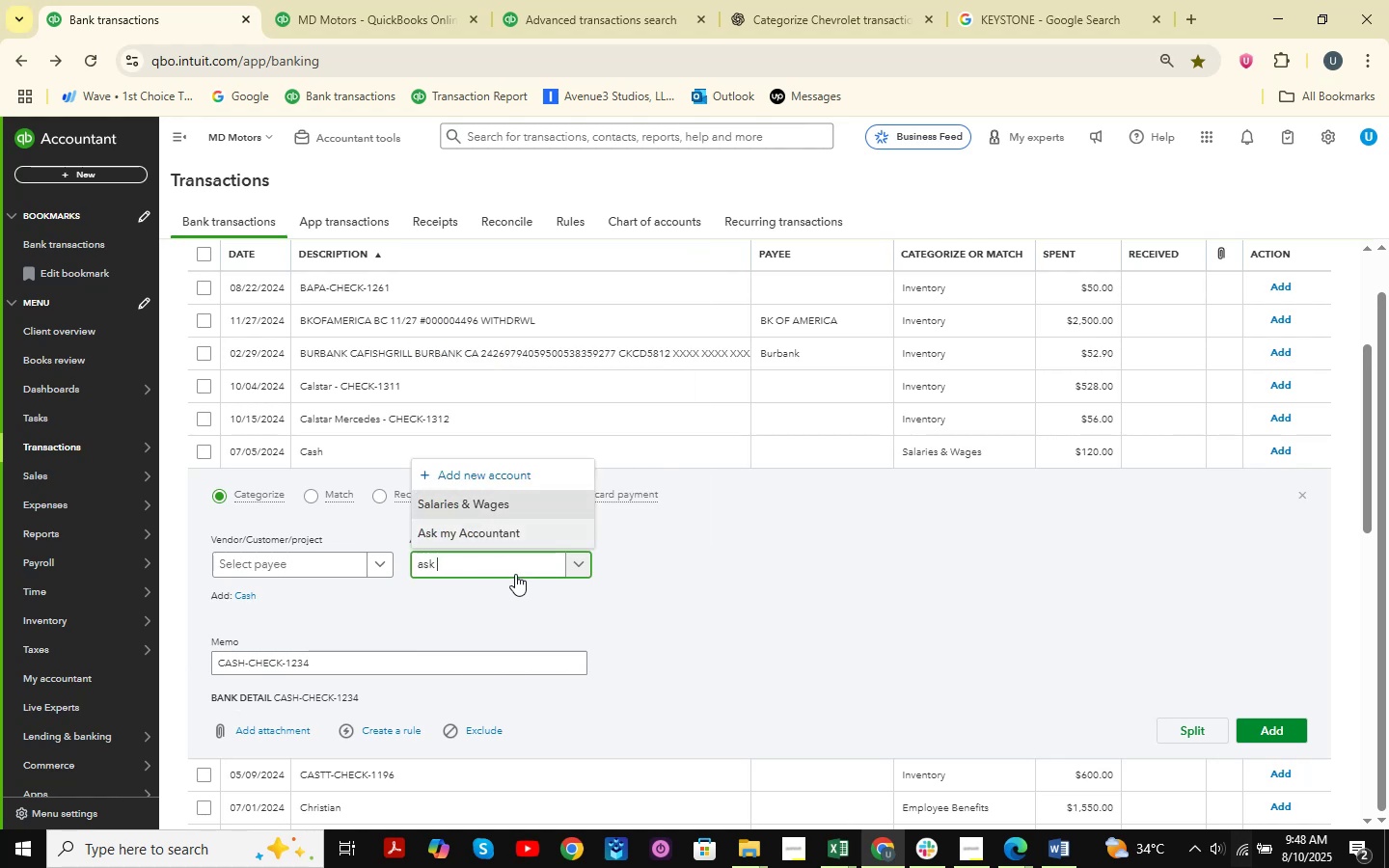 
key(ArrowDown)
 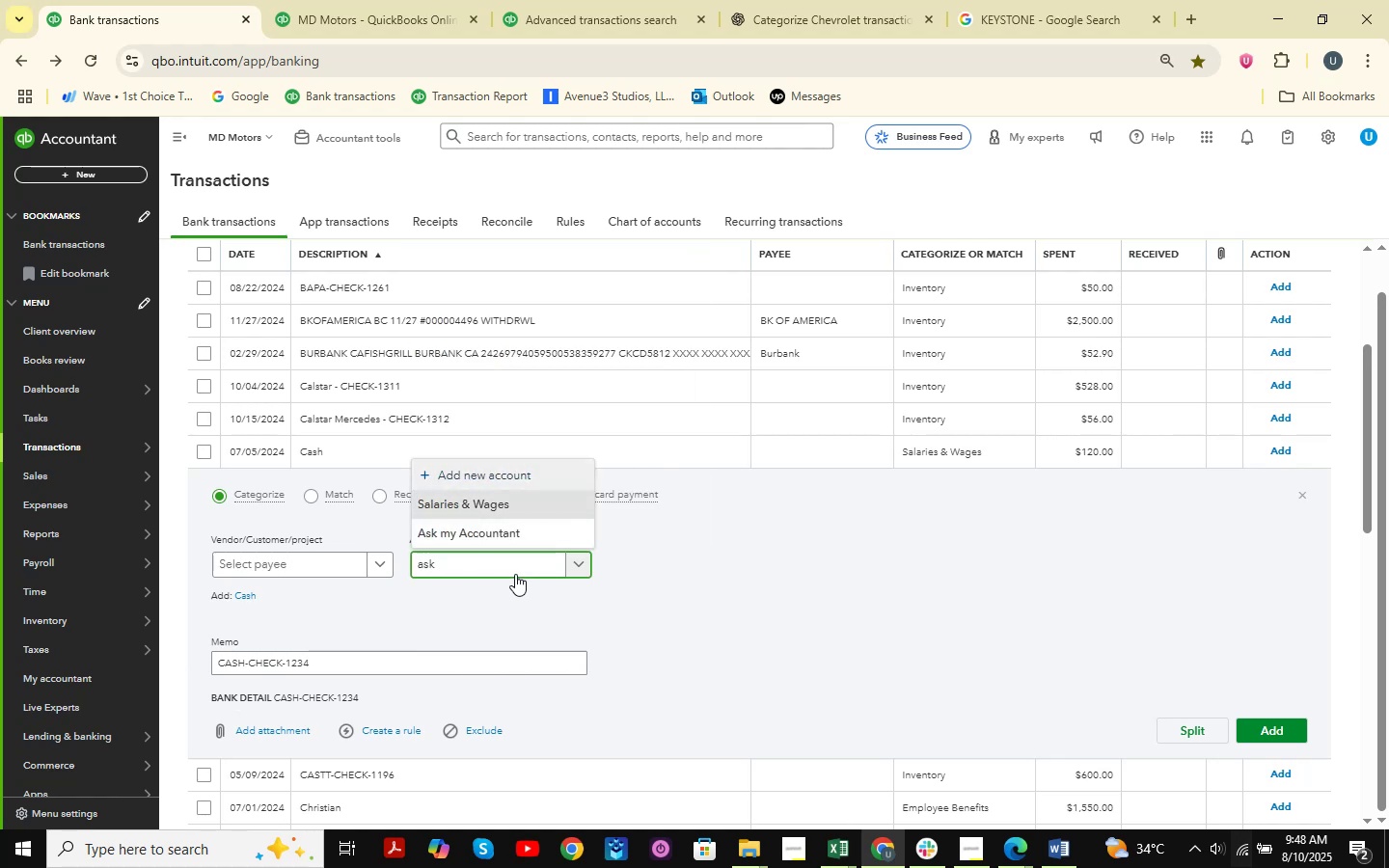 
key(ArrowDown)
 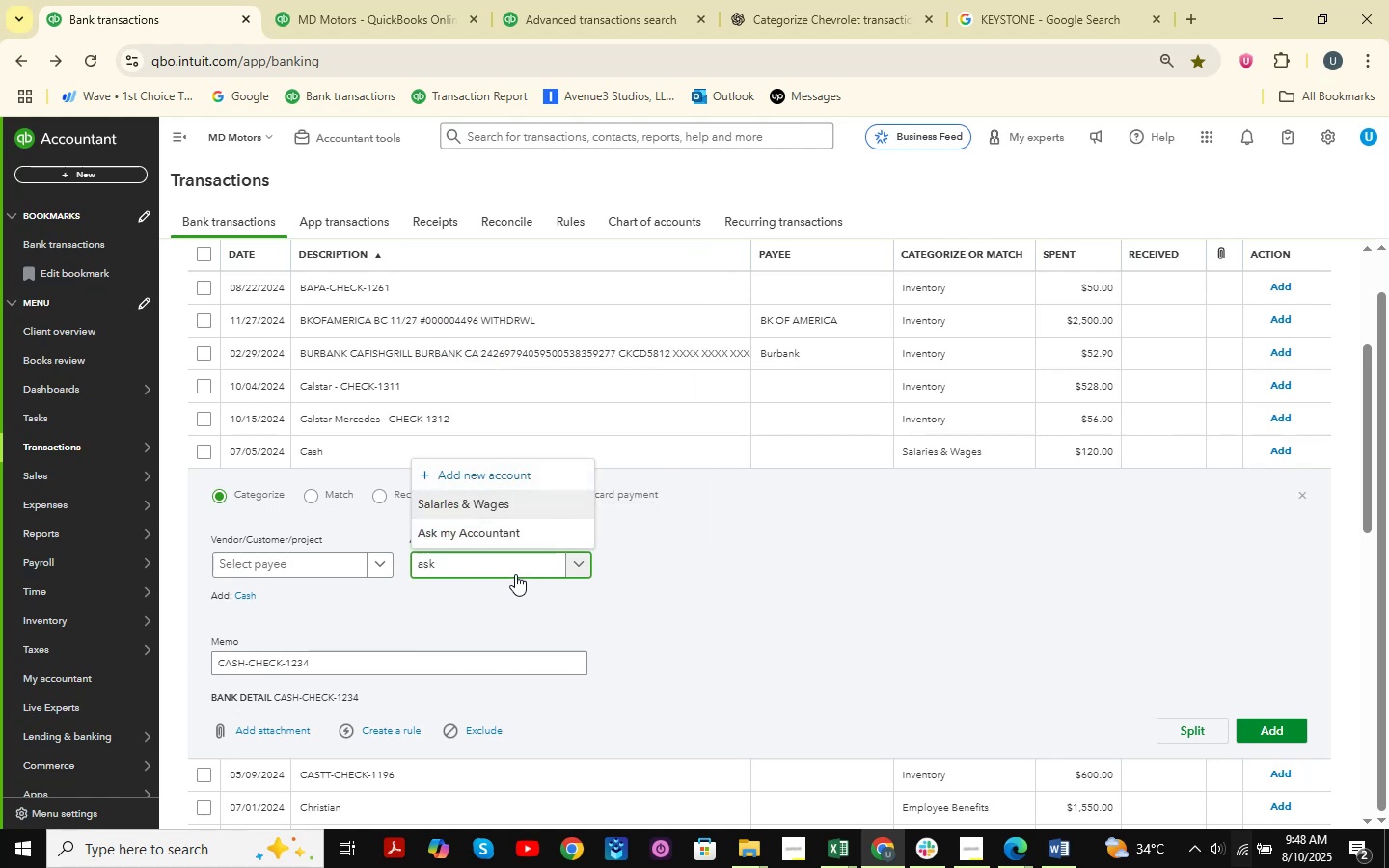 
key(ArrowDown)
 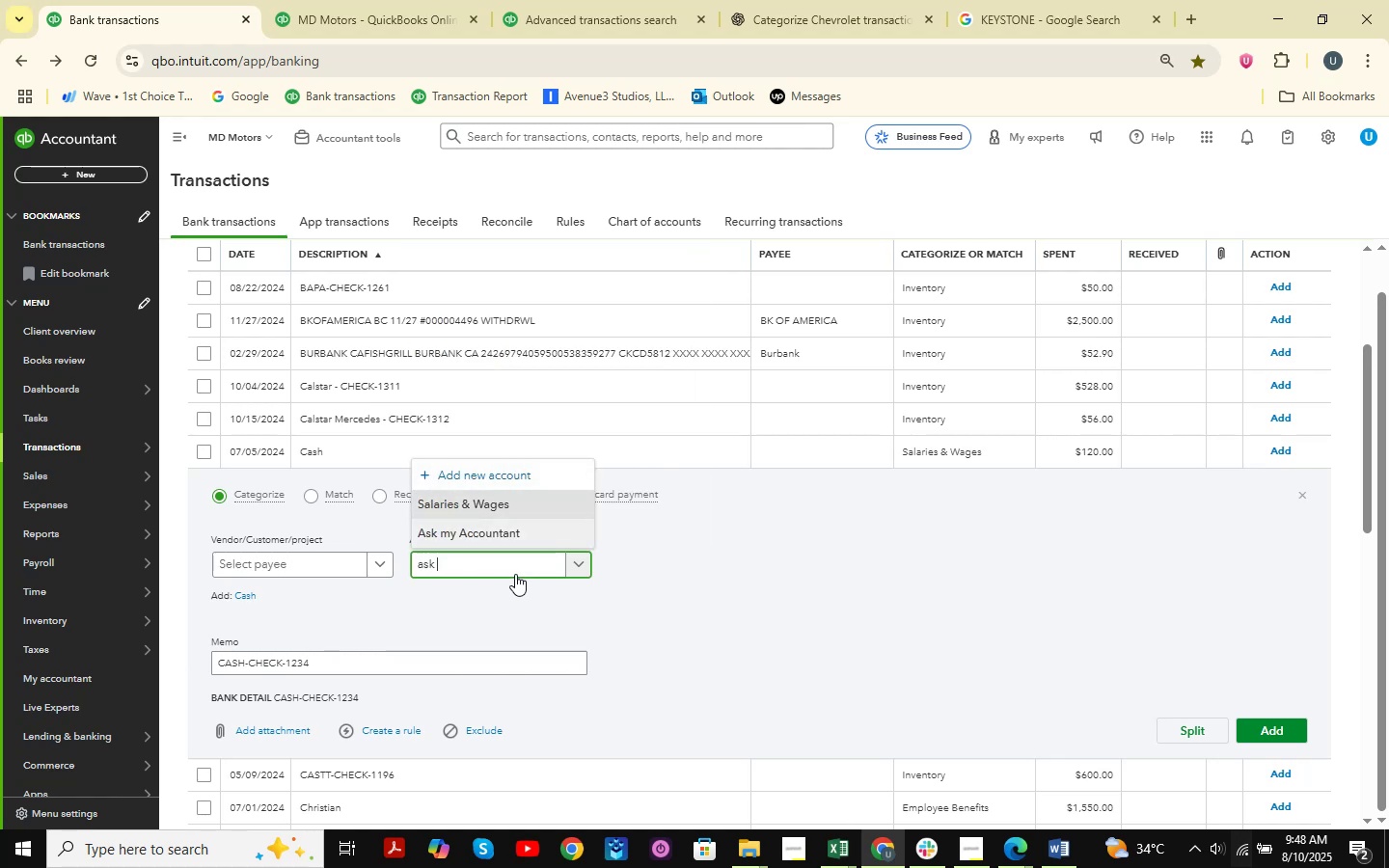 
key(Enter)
 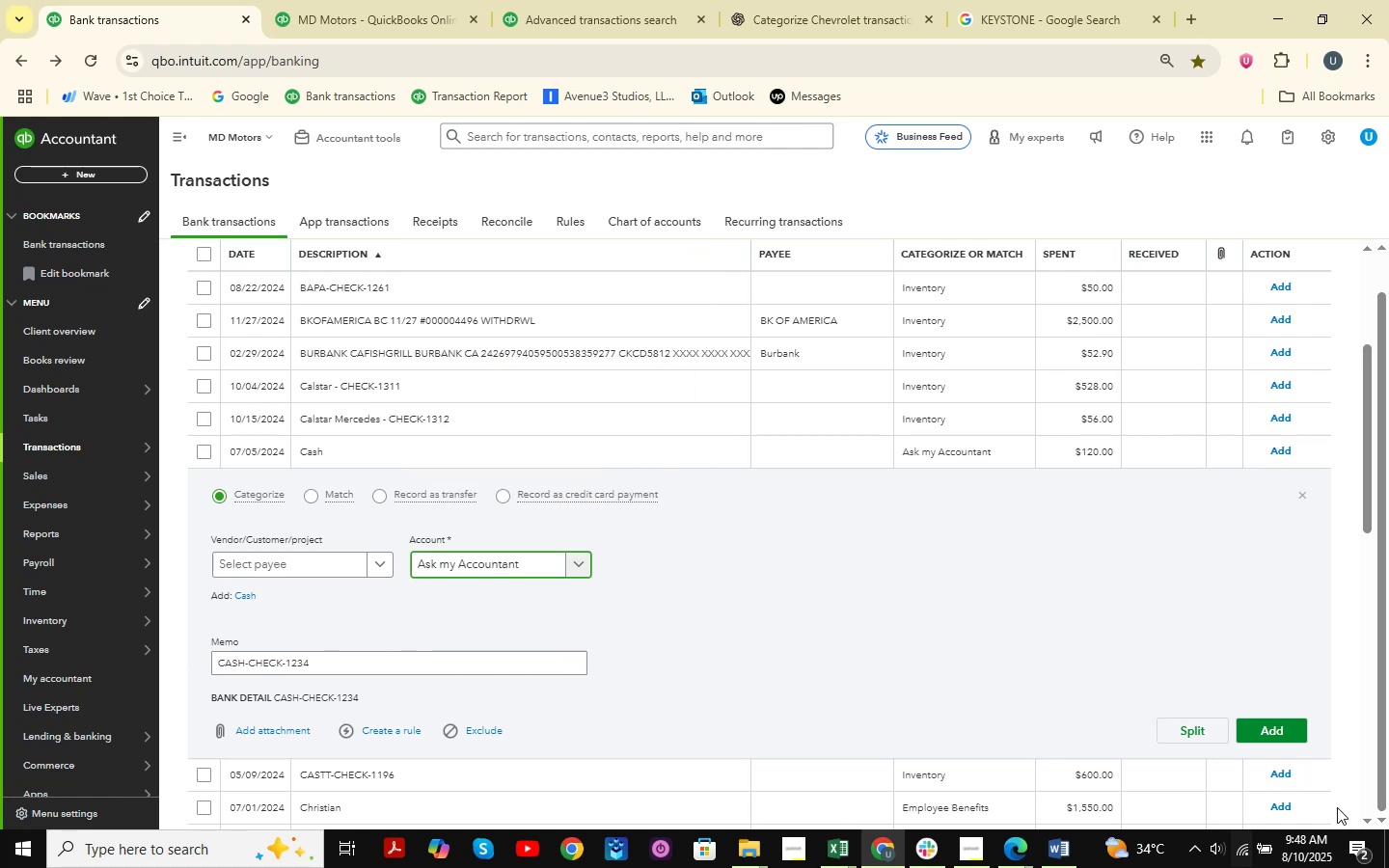 
left_click([1287, 721])
 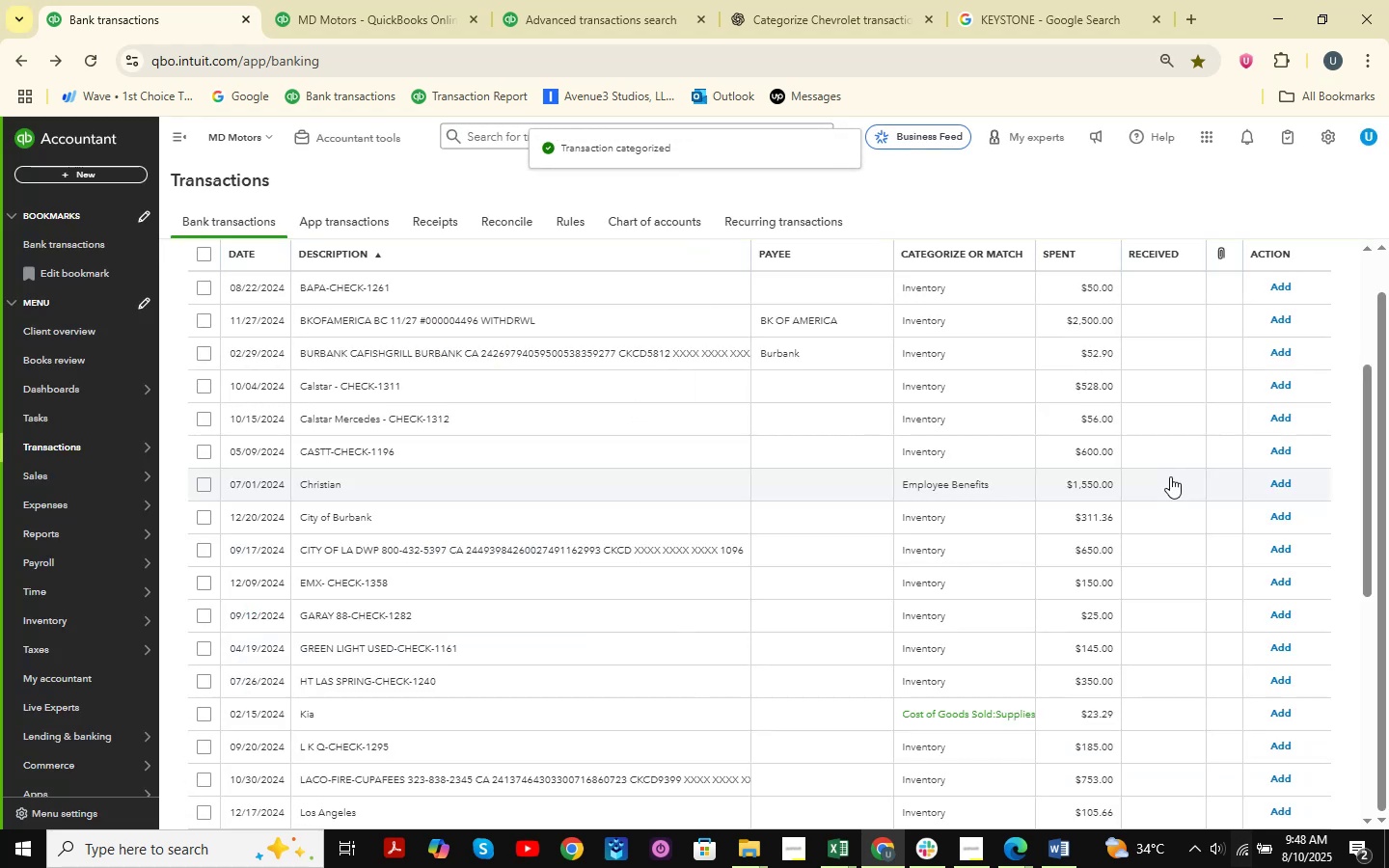 
scroll: coordinate [830, 501], scroll_direction: up, amount: 2.0
 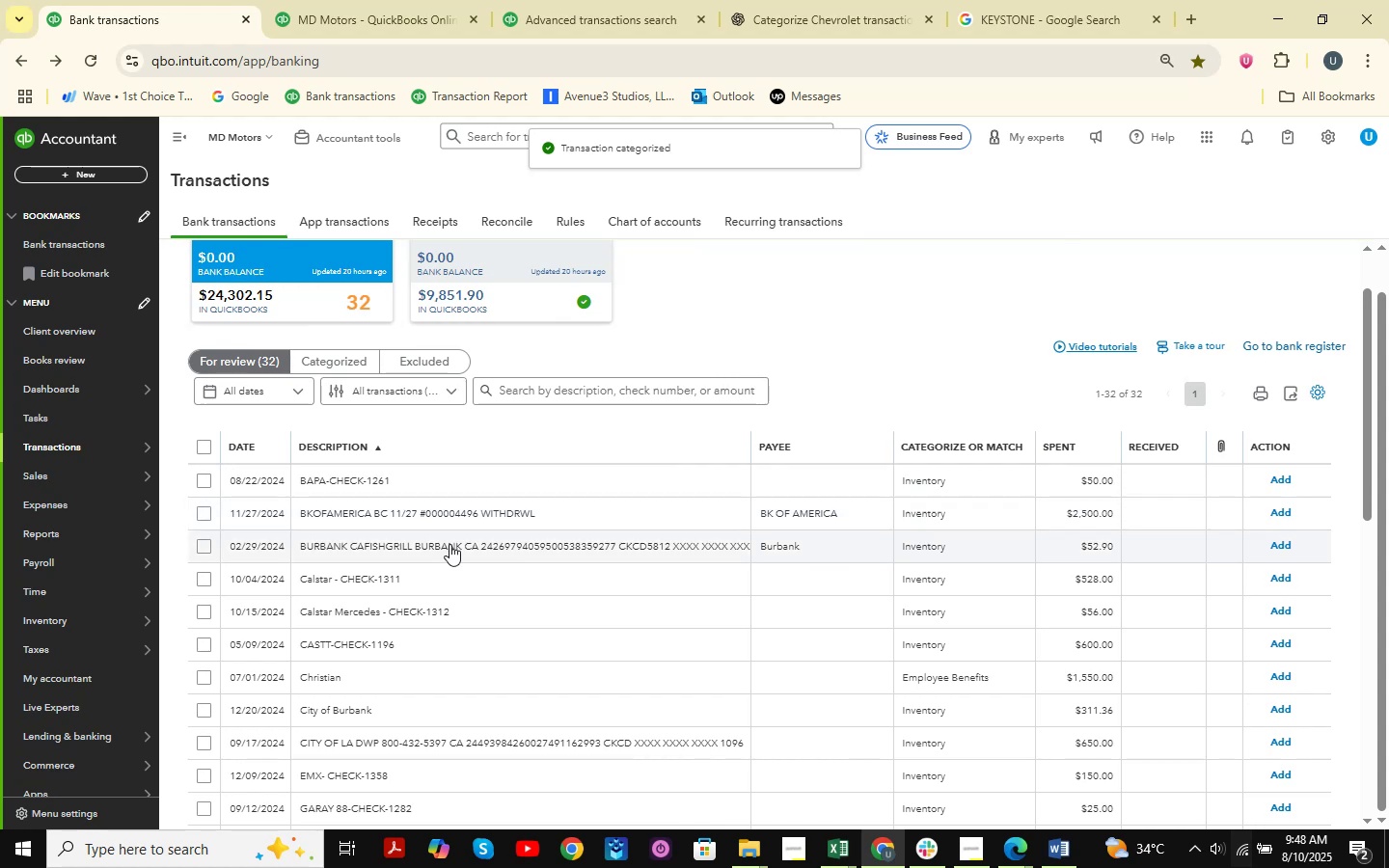 
double_click([449, 544])
 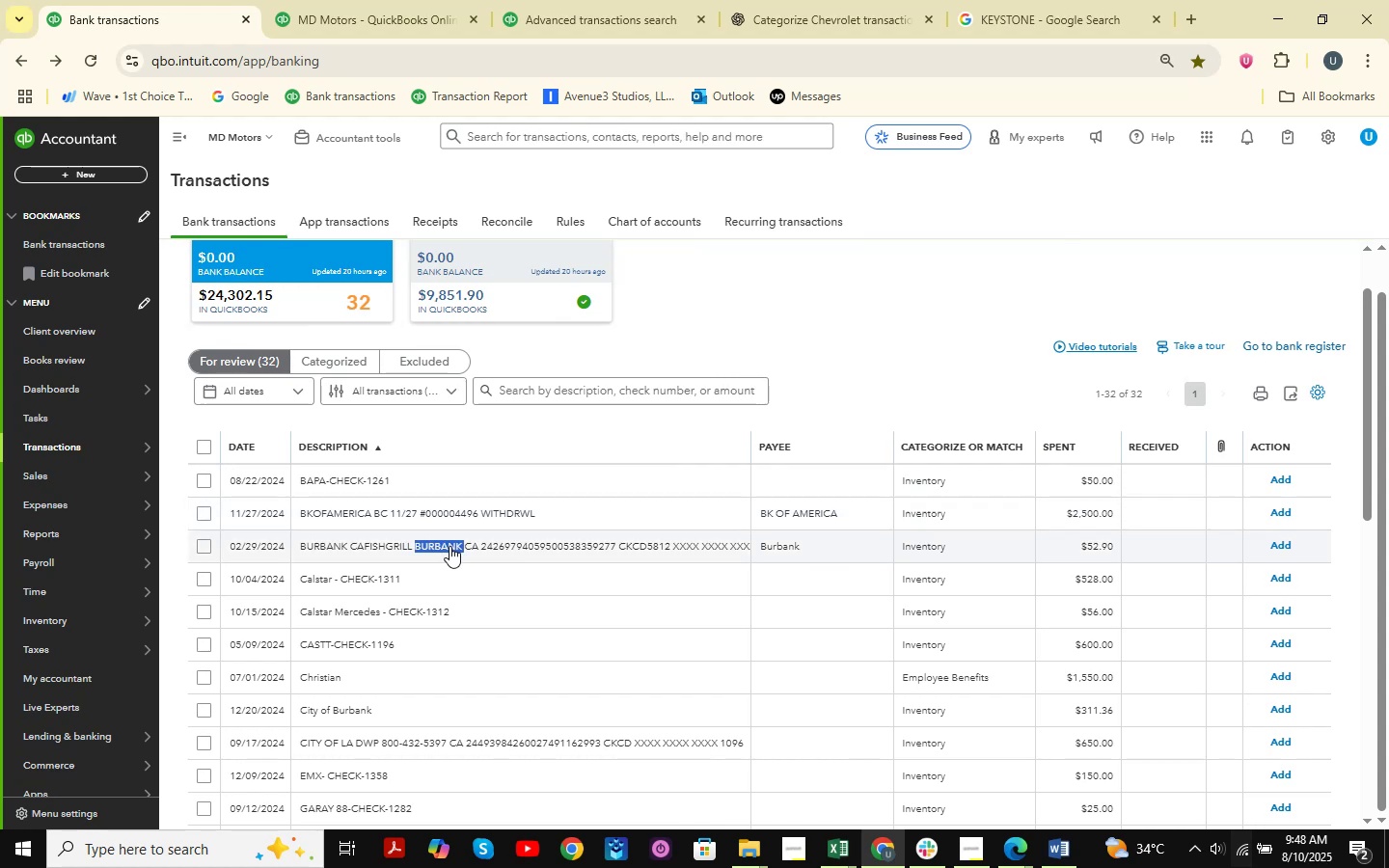 
left_click([449, 546])
 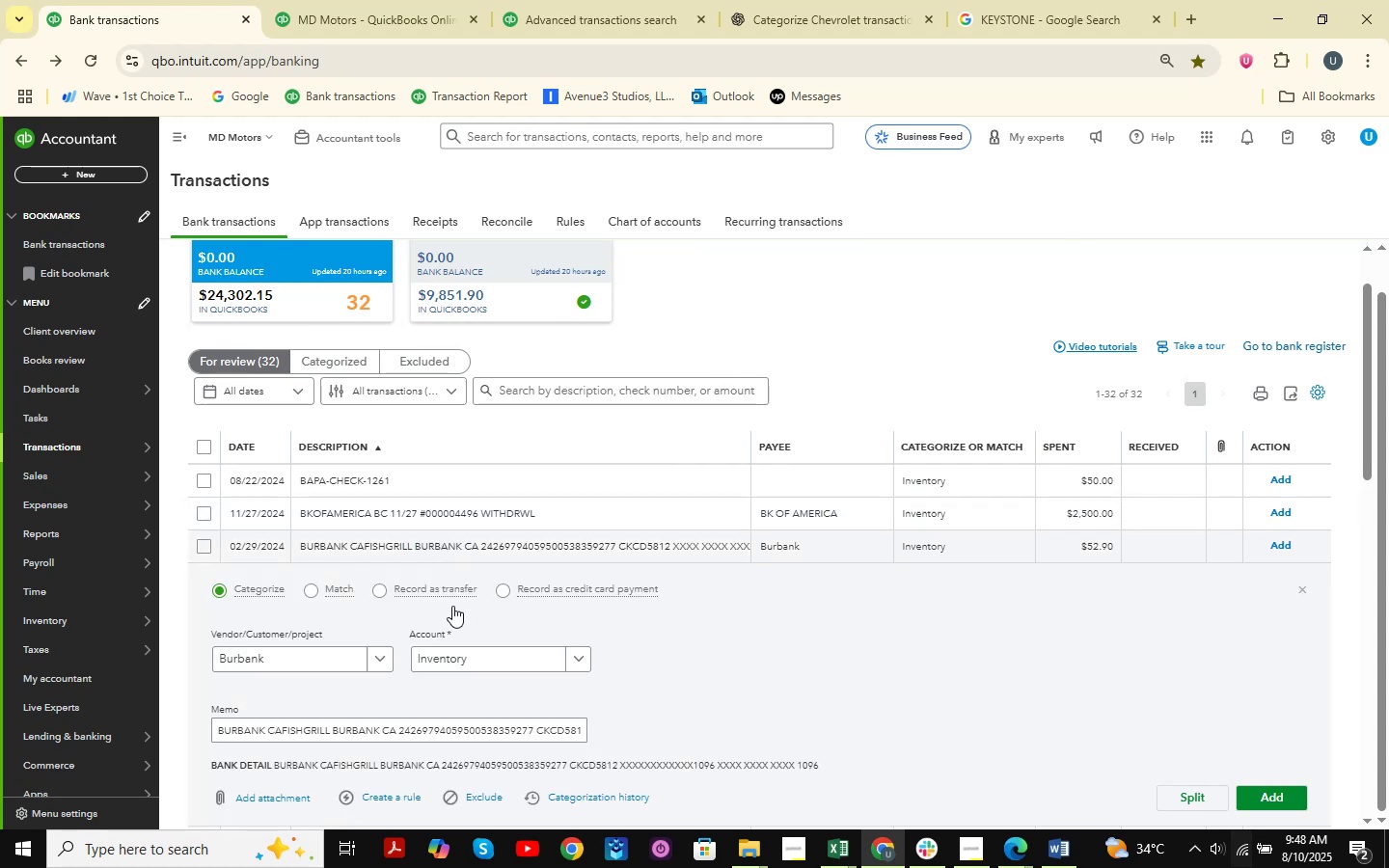 
left_click([468, 668])
 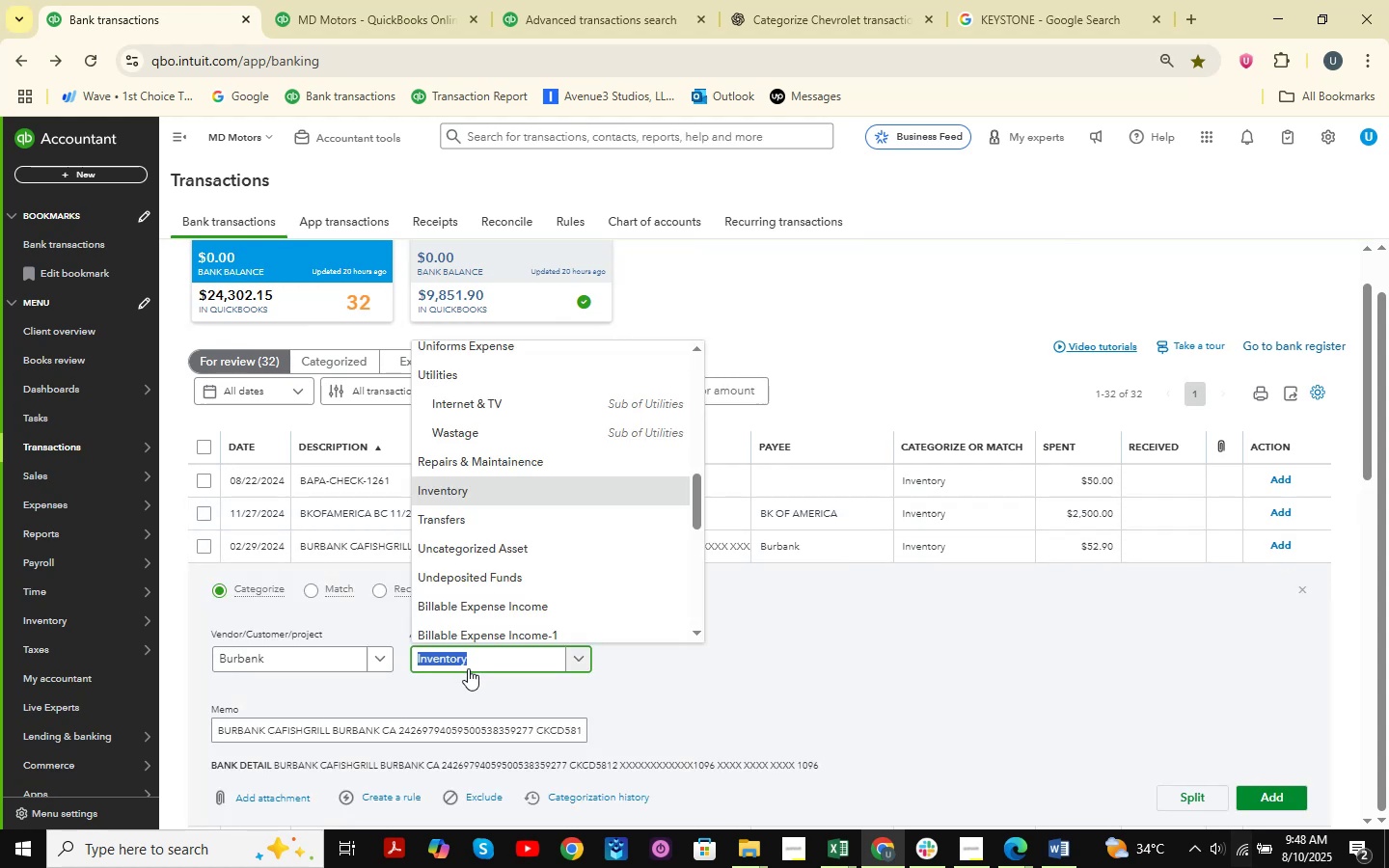 
type(meals )
 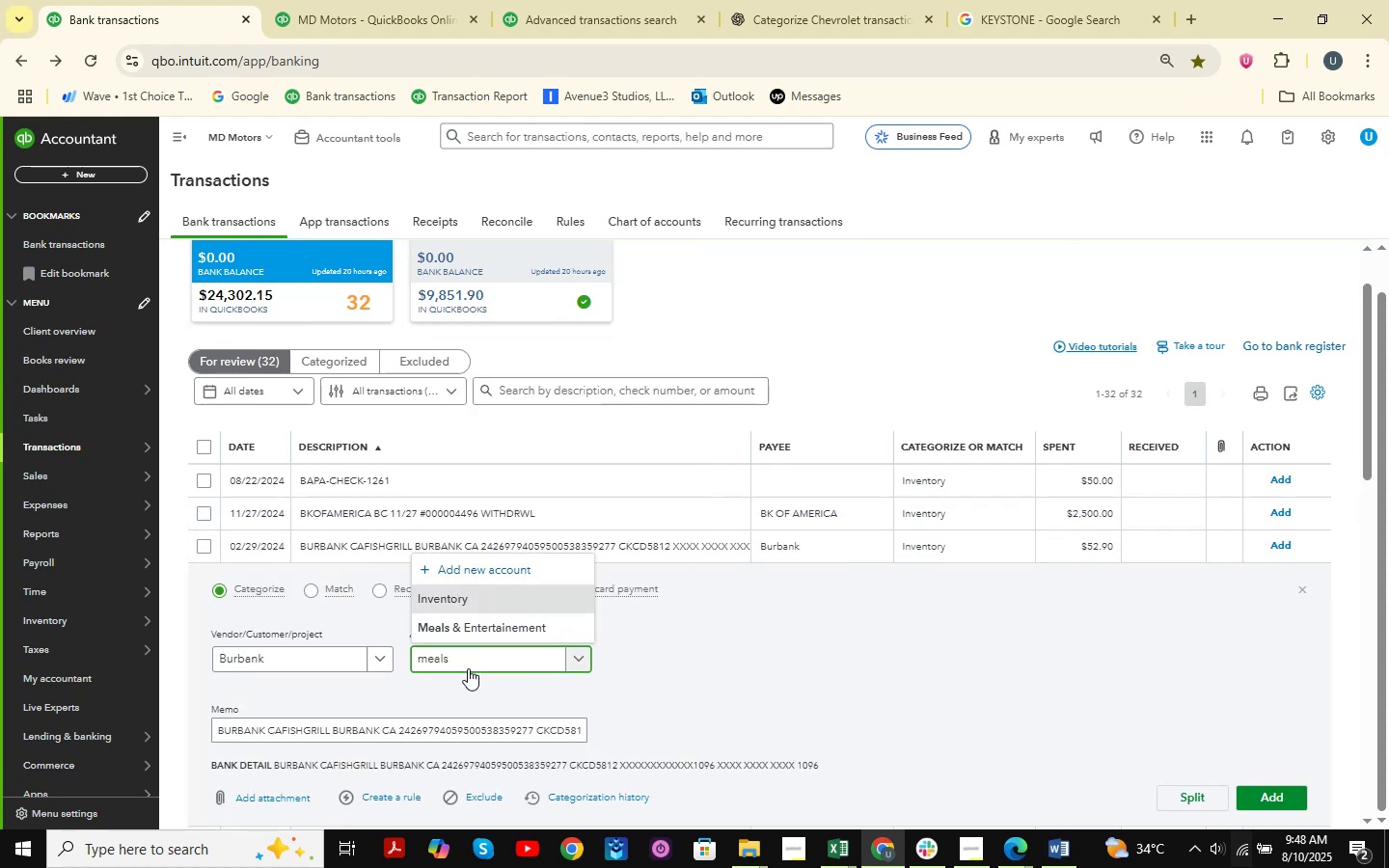 
key(ArrowDown)
 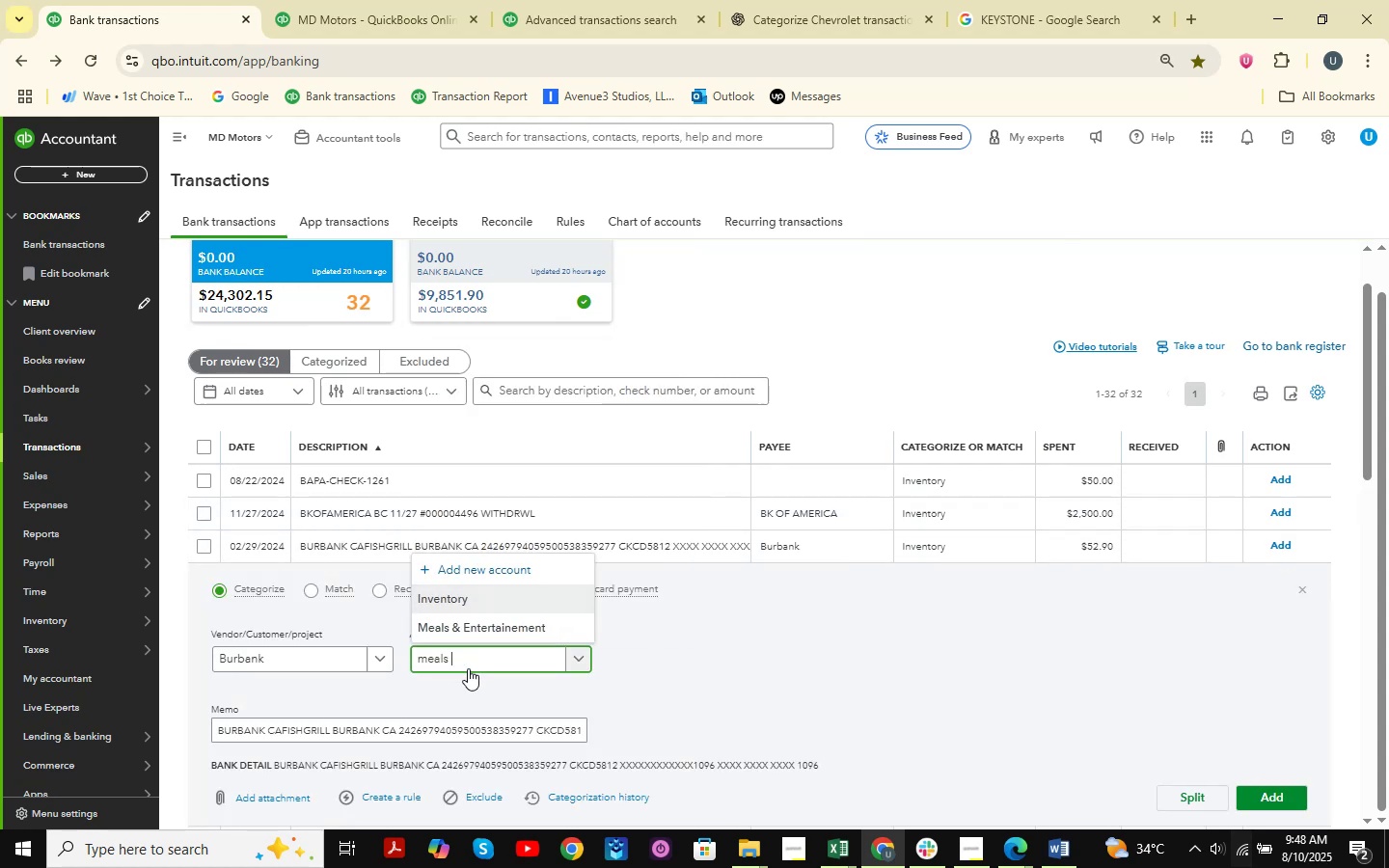 
key(Enter)
 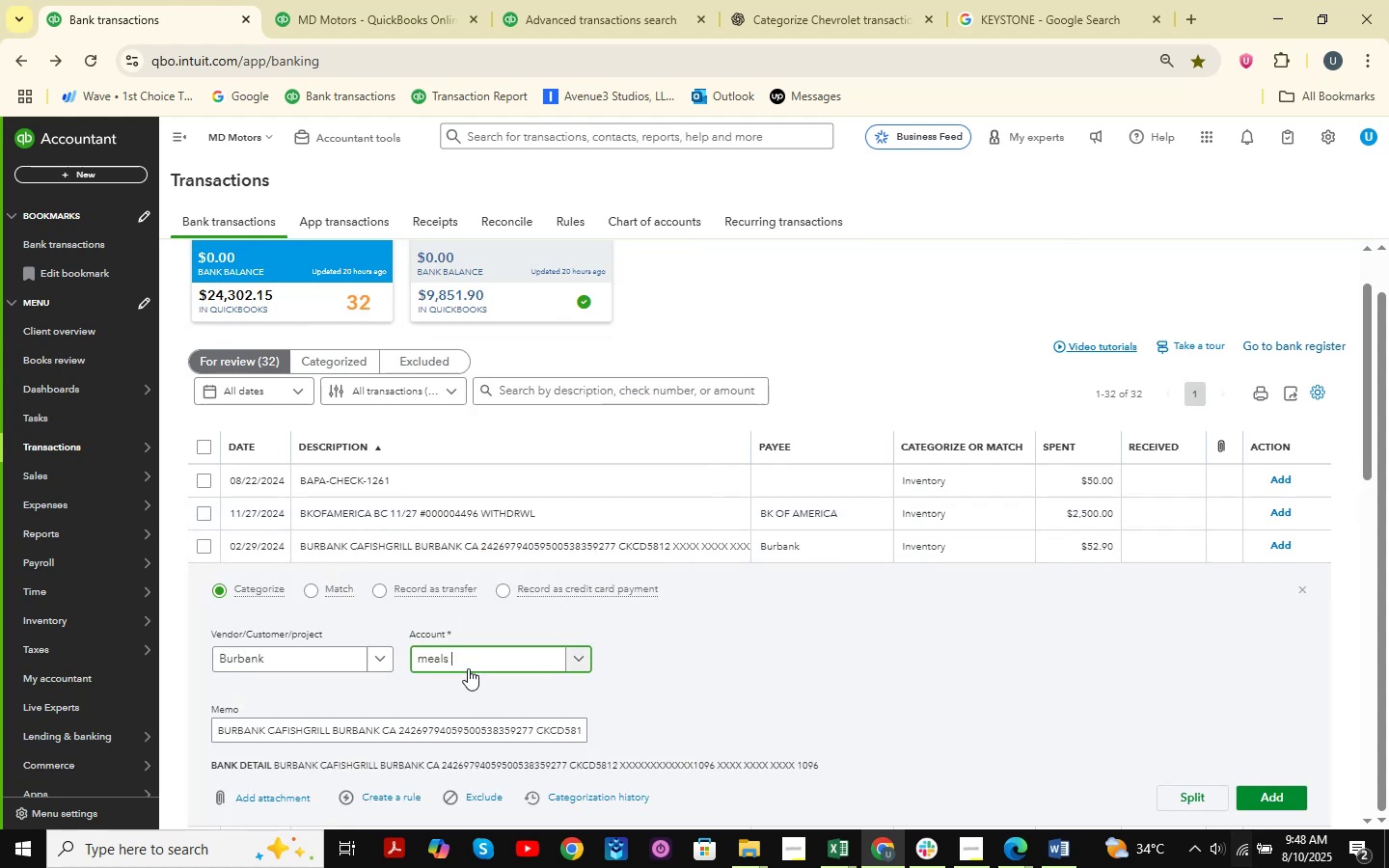 
left_click([468, 668])
 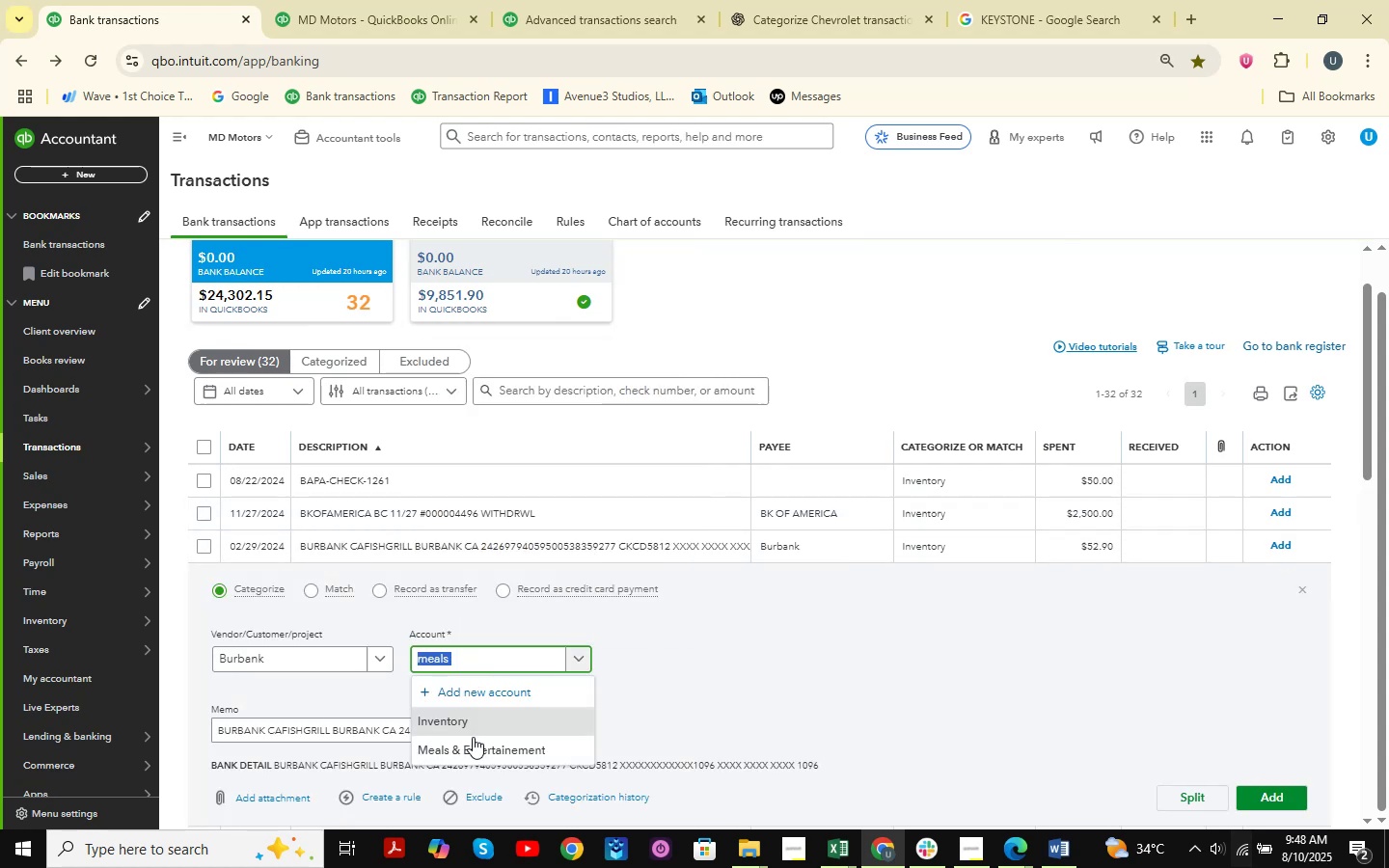 
left_click([473, 748])
 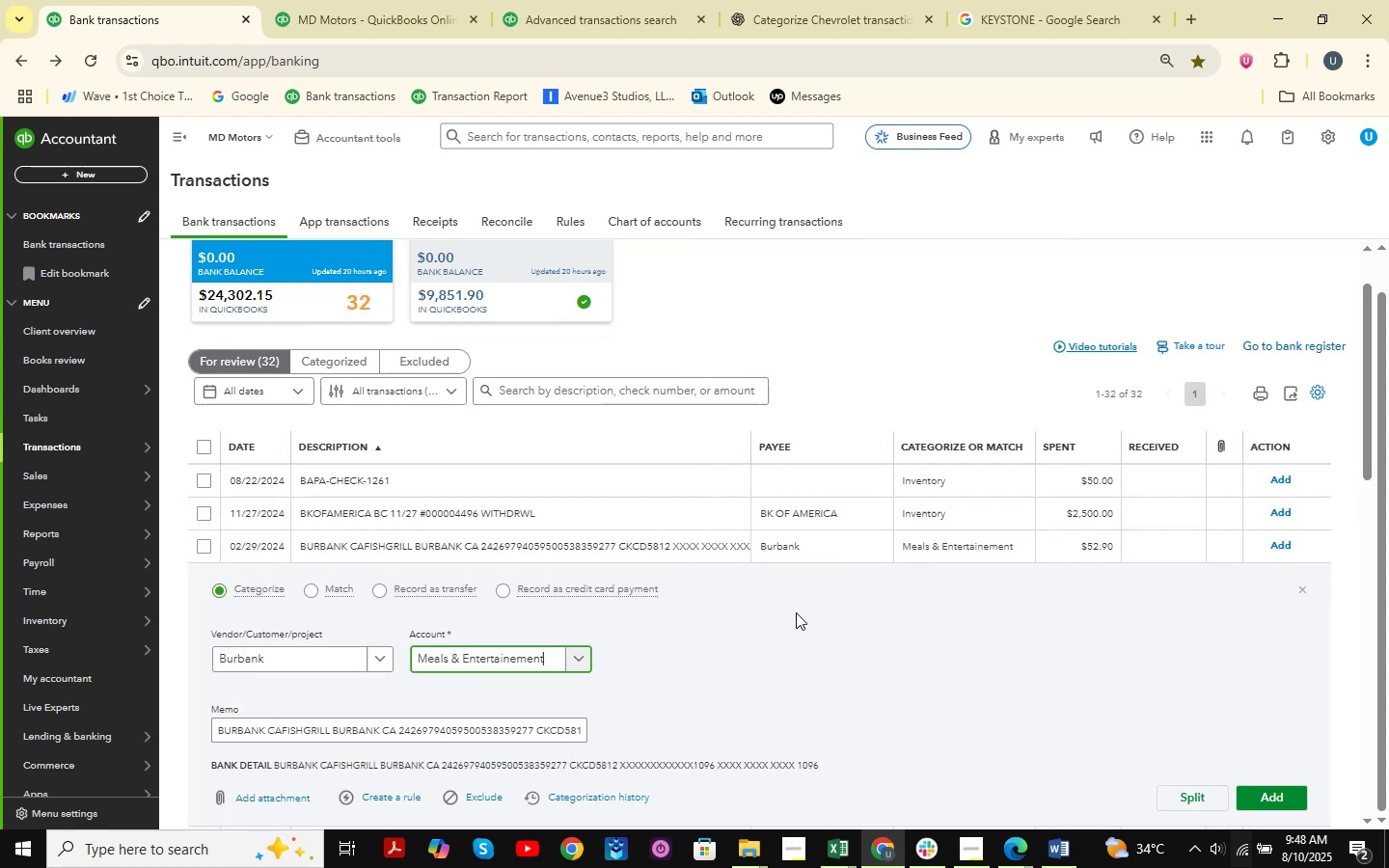 
scroll: coordinate [805, 606], scroll_direction: down, amount: 1.0
 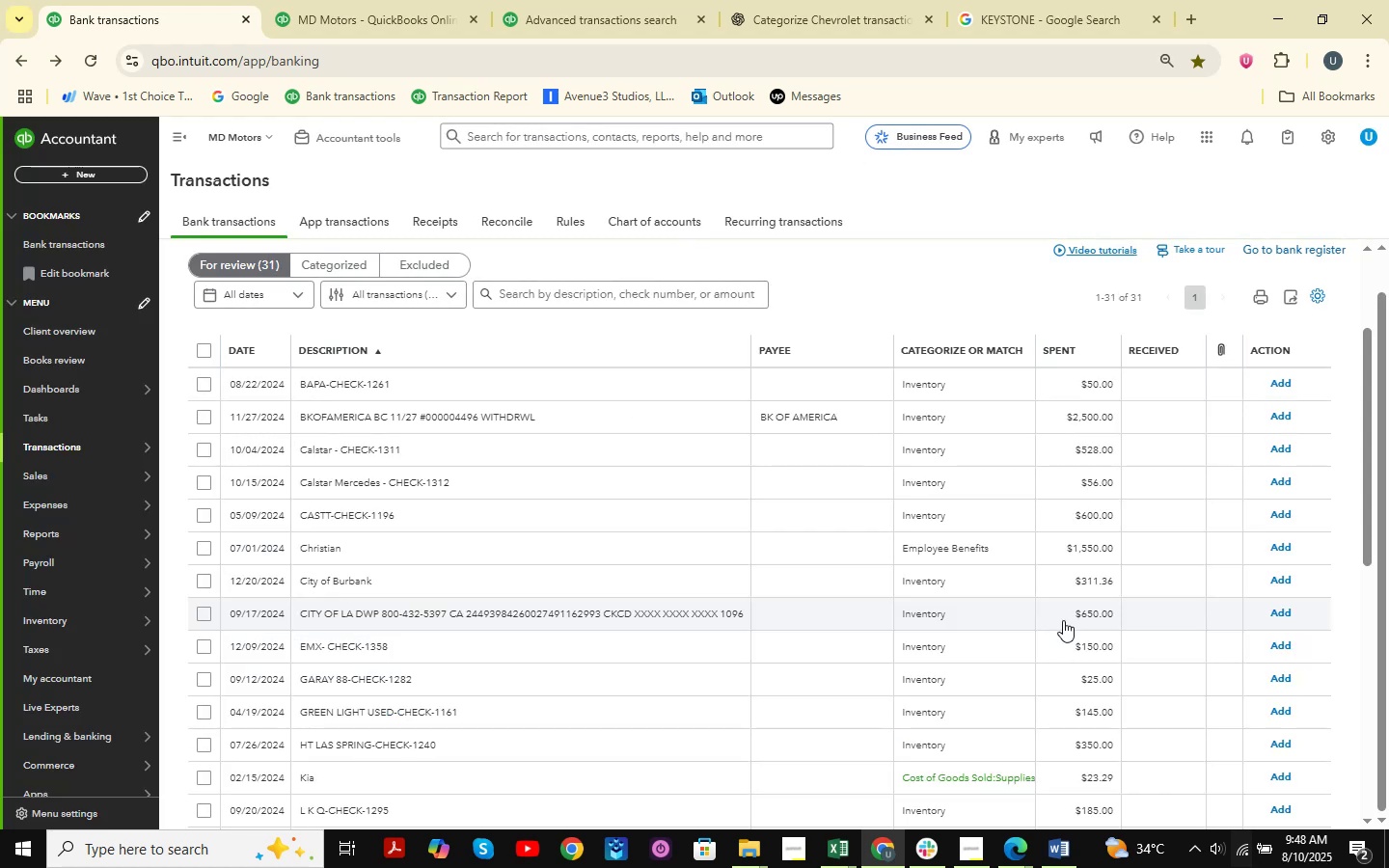 
wait(12.92)
 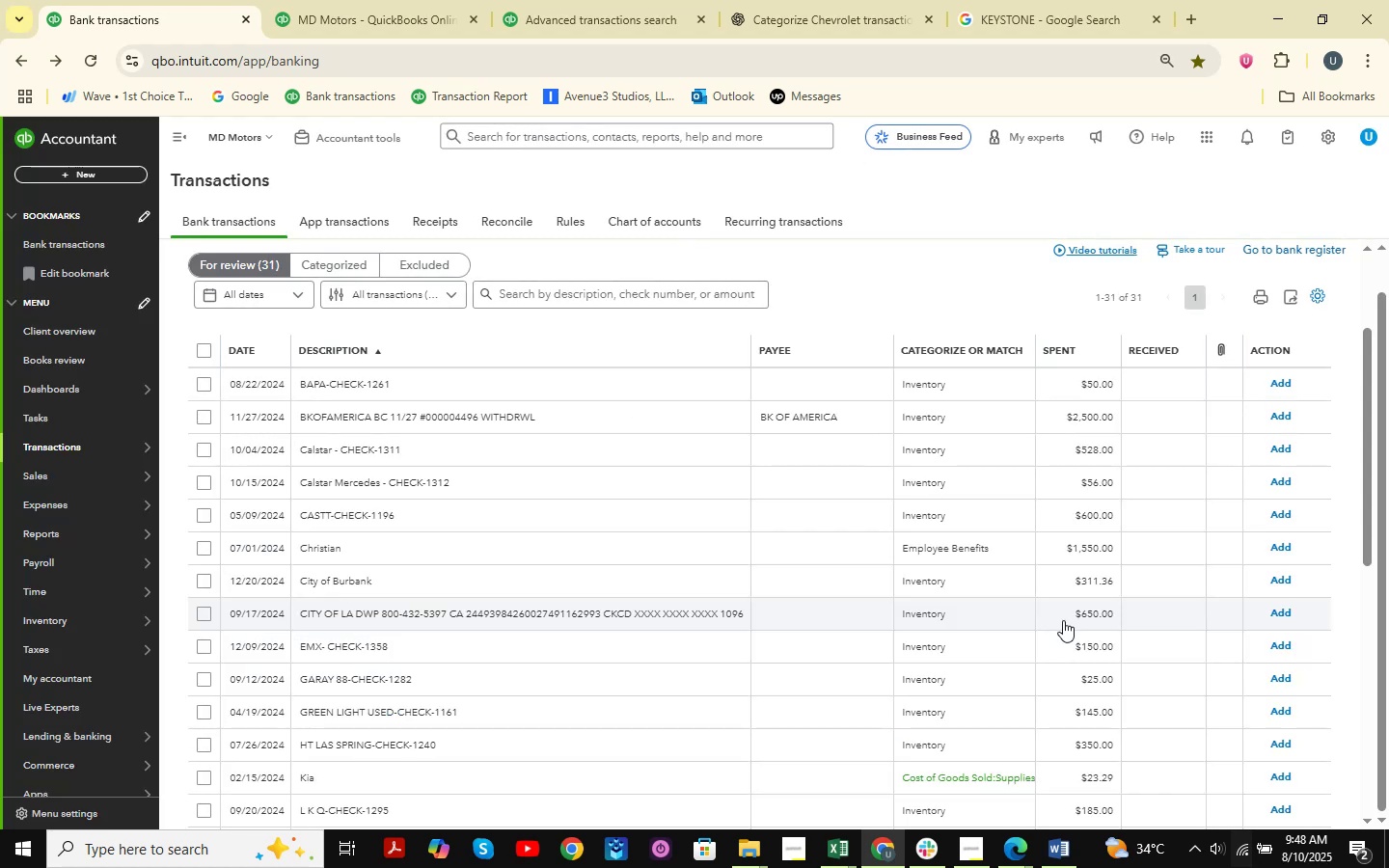 
scroll: coordinate [654, 528], scroll_direction: up, amount: 1.0
 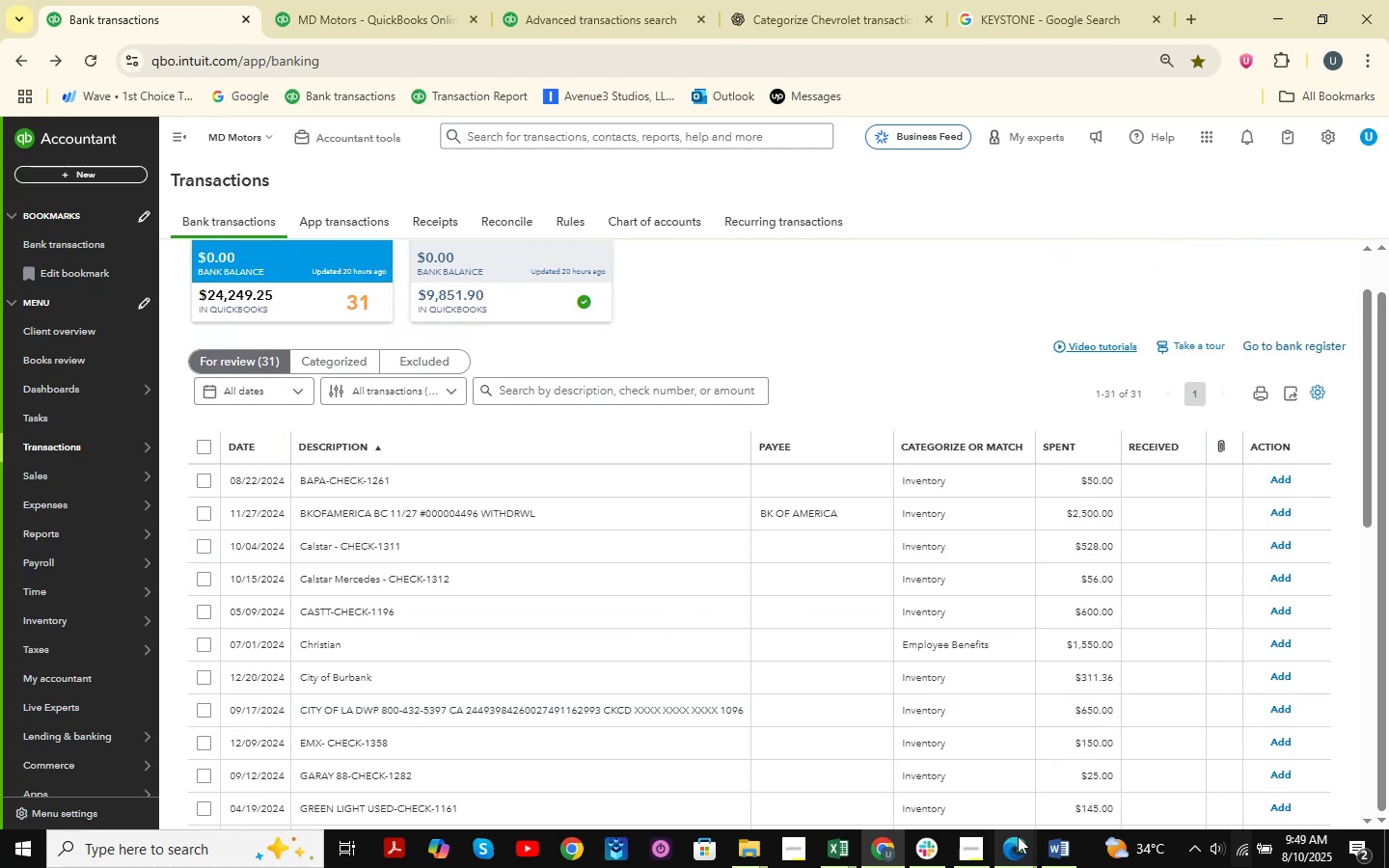 
double_click([916, 775])
 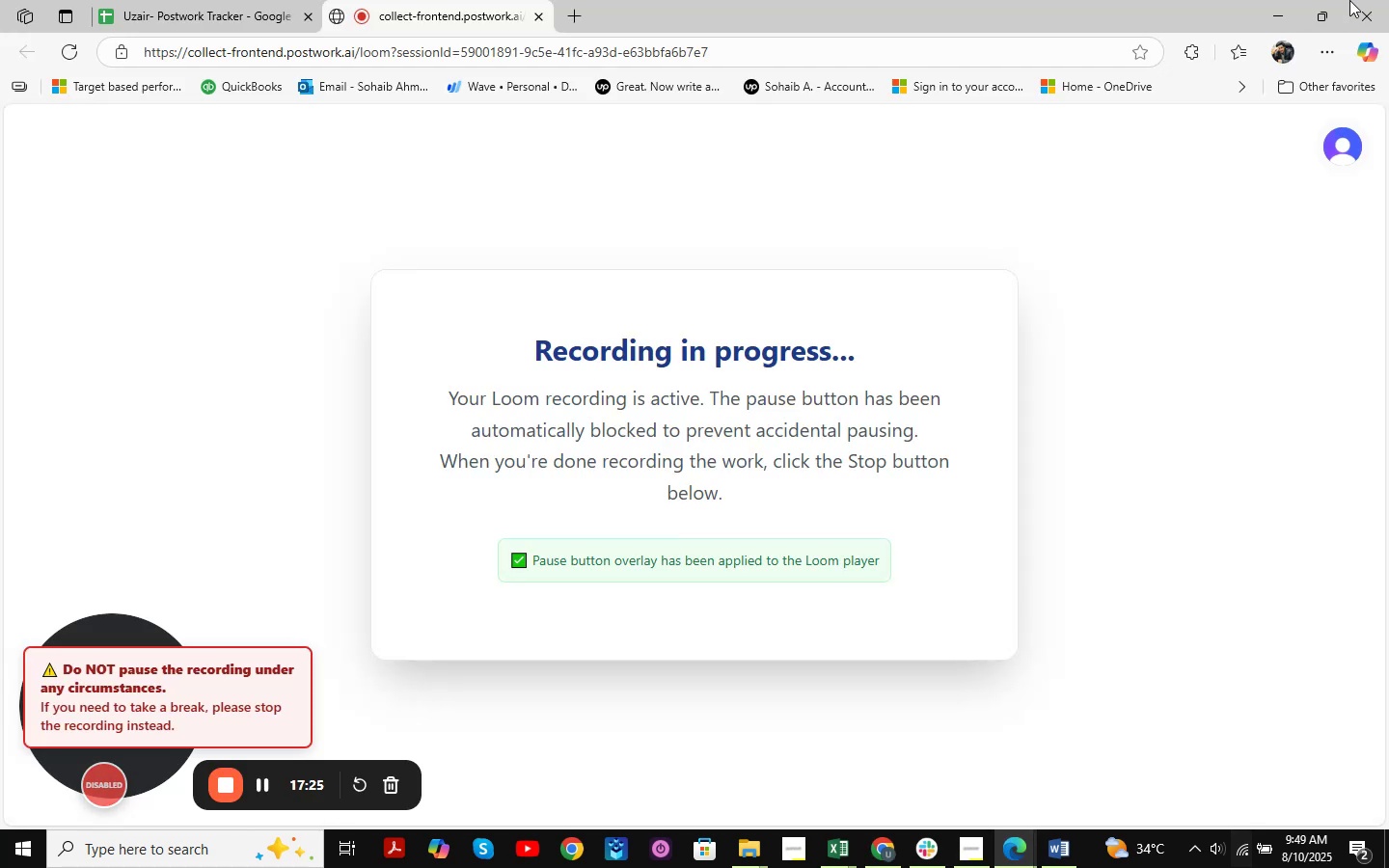 
left_click([1276, 14])
 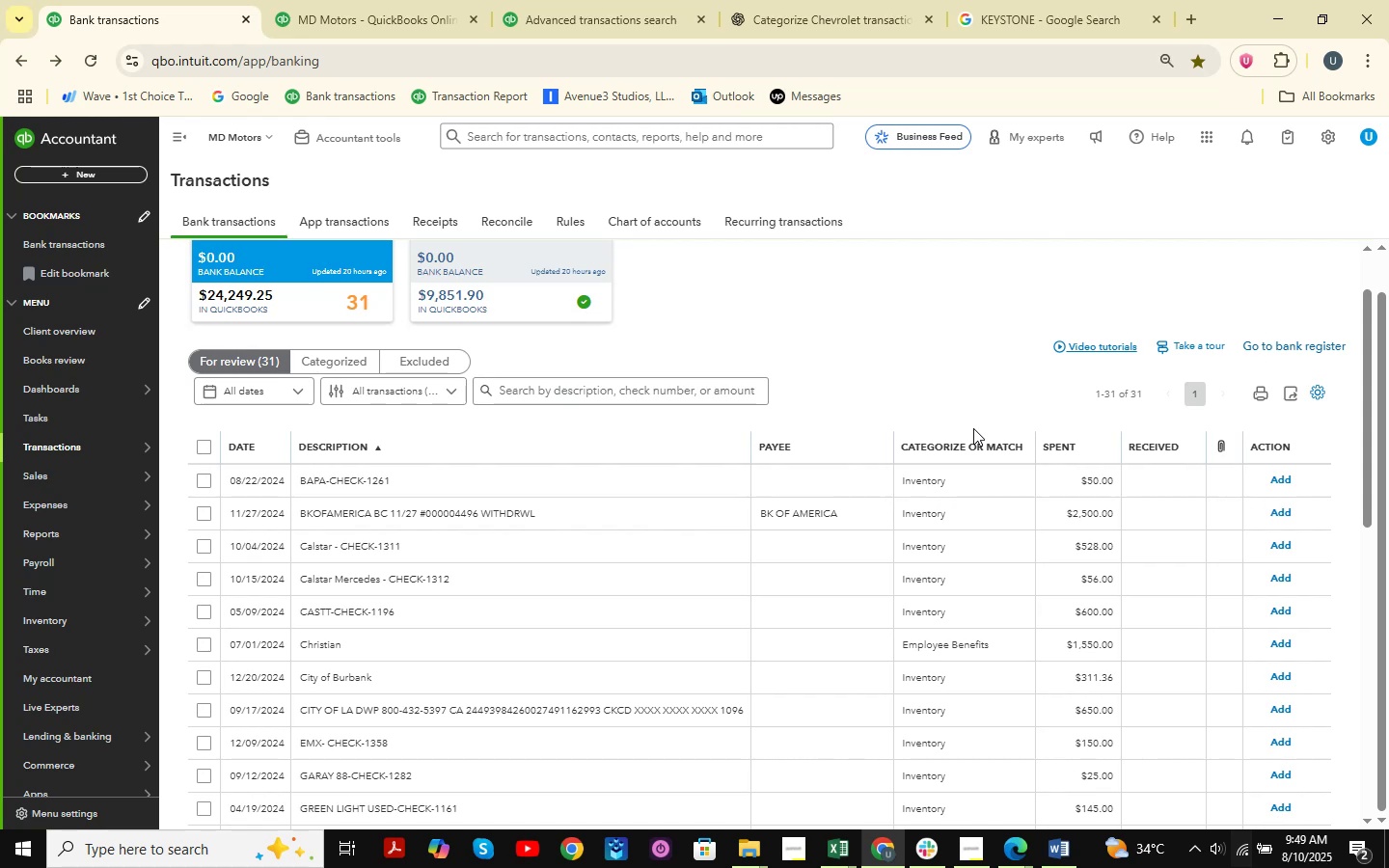 
wait(18.71)
 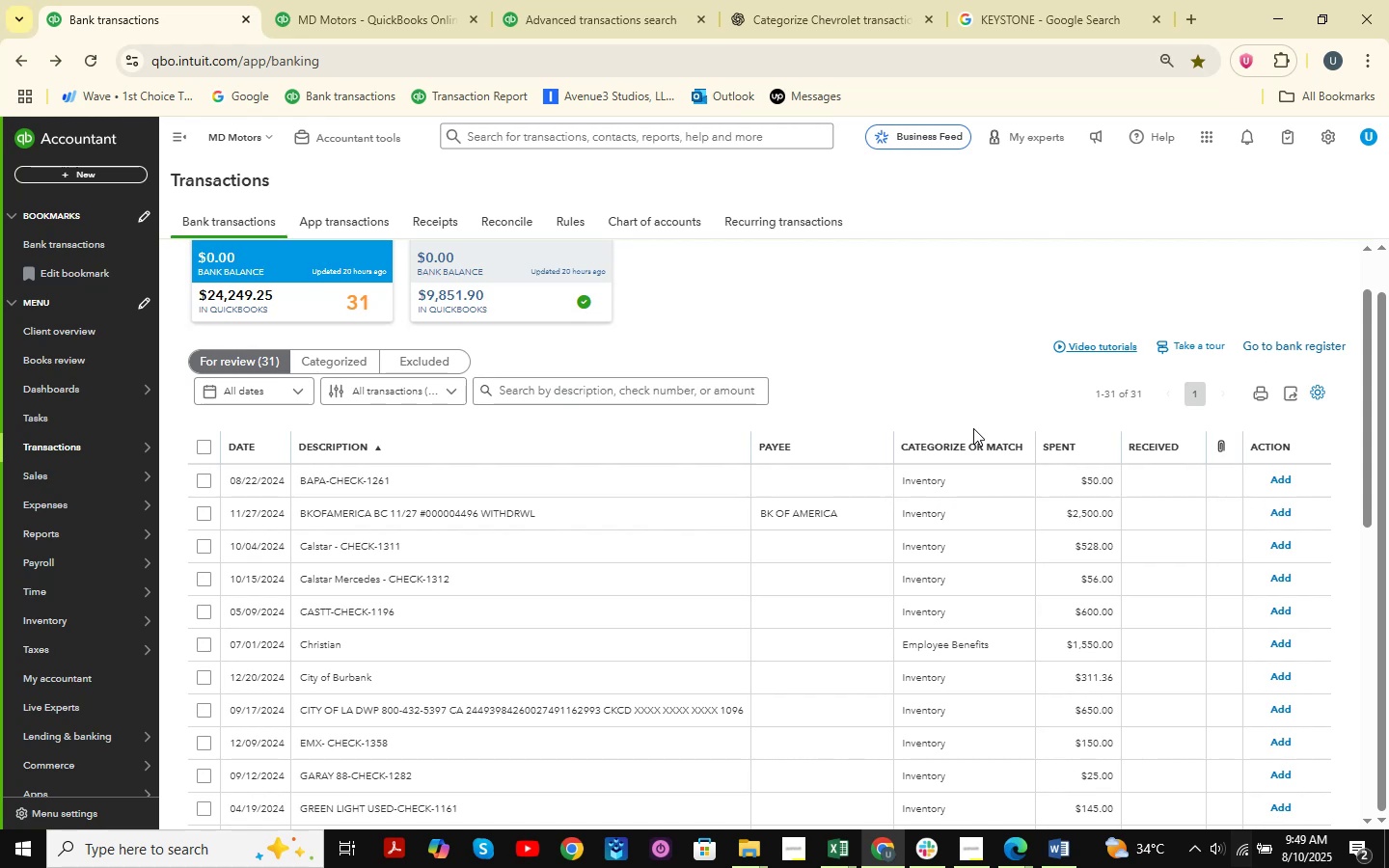 
scroll: coordinate [628, 528], scroll_direction: down, amount: 12.0
 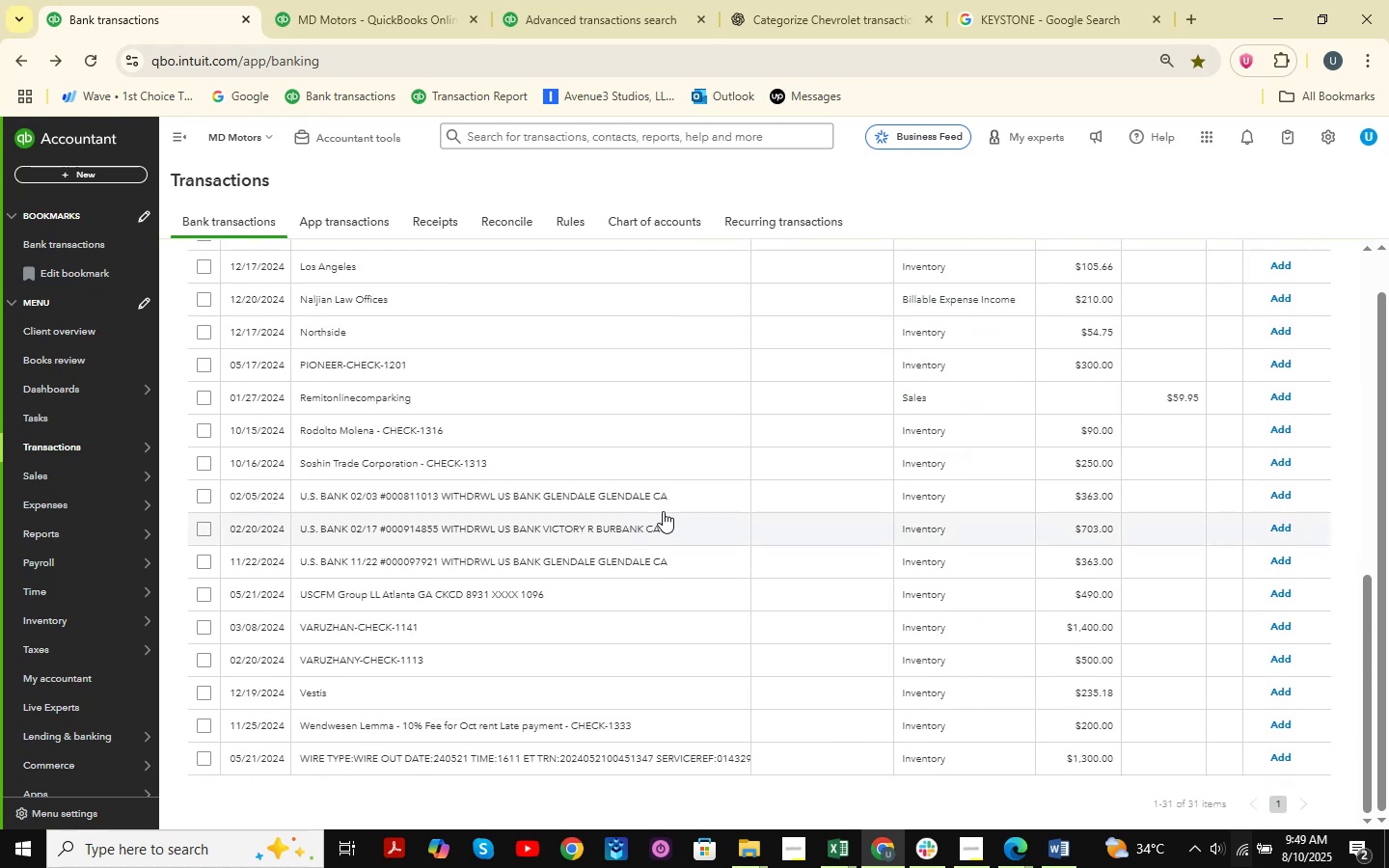 
scroll: coordinate [675, 509], scroll_direction: up, amount: 1.0
 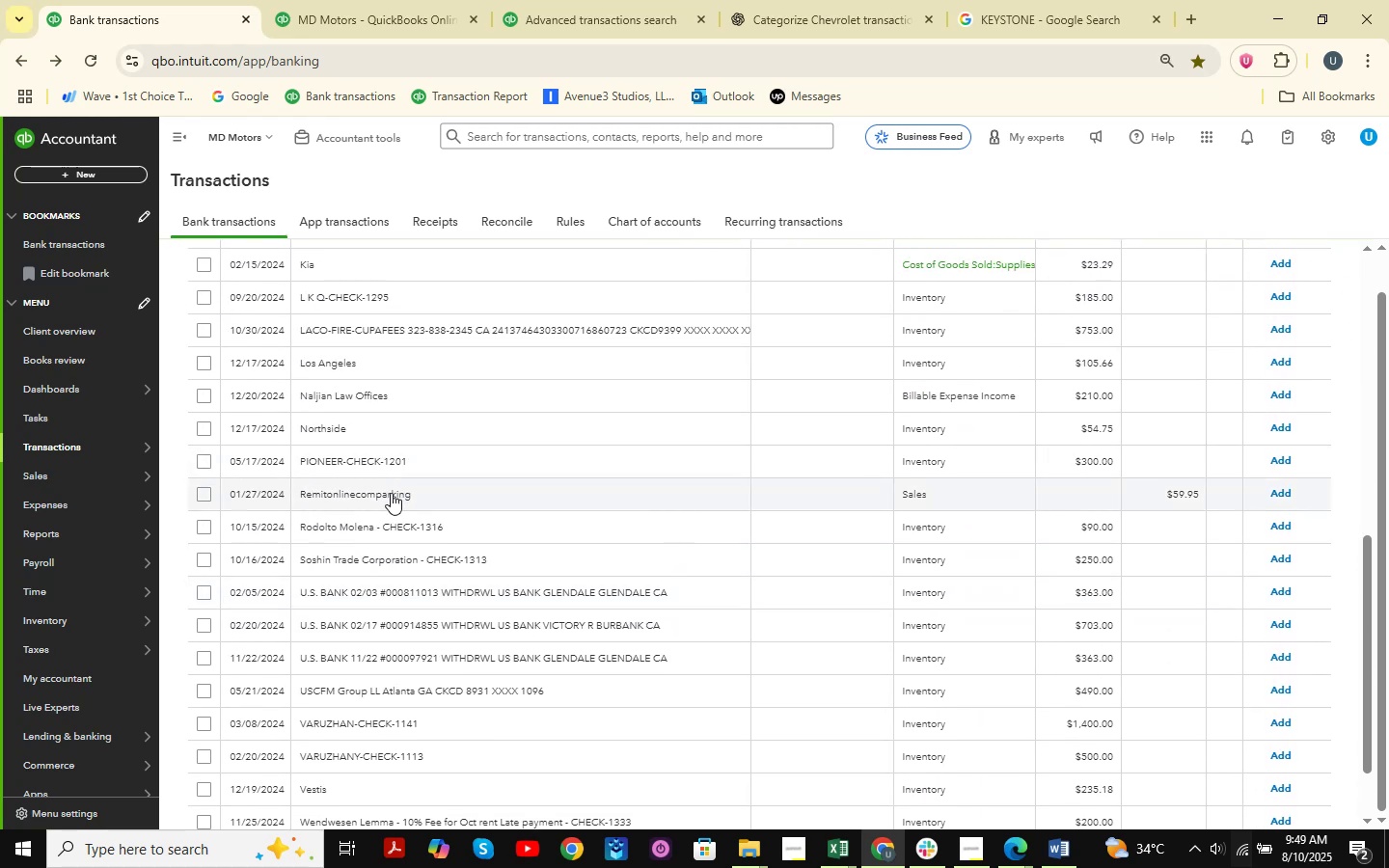 
scroll: coordinate [455, 456], scroll_direction: down, amount: 1.0
 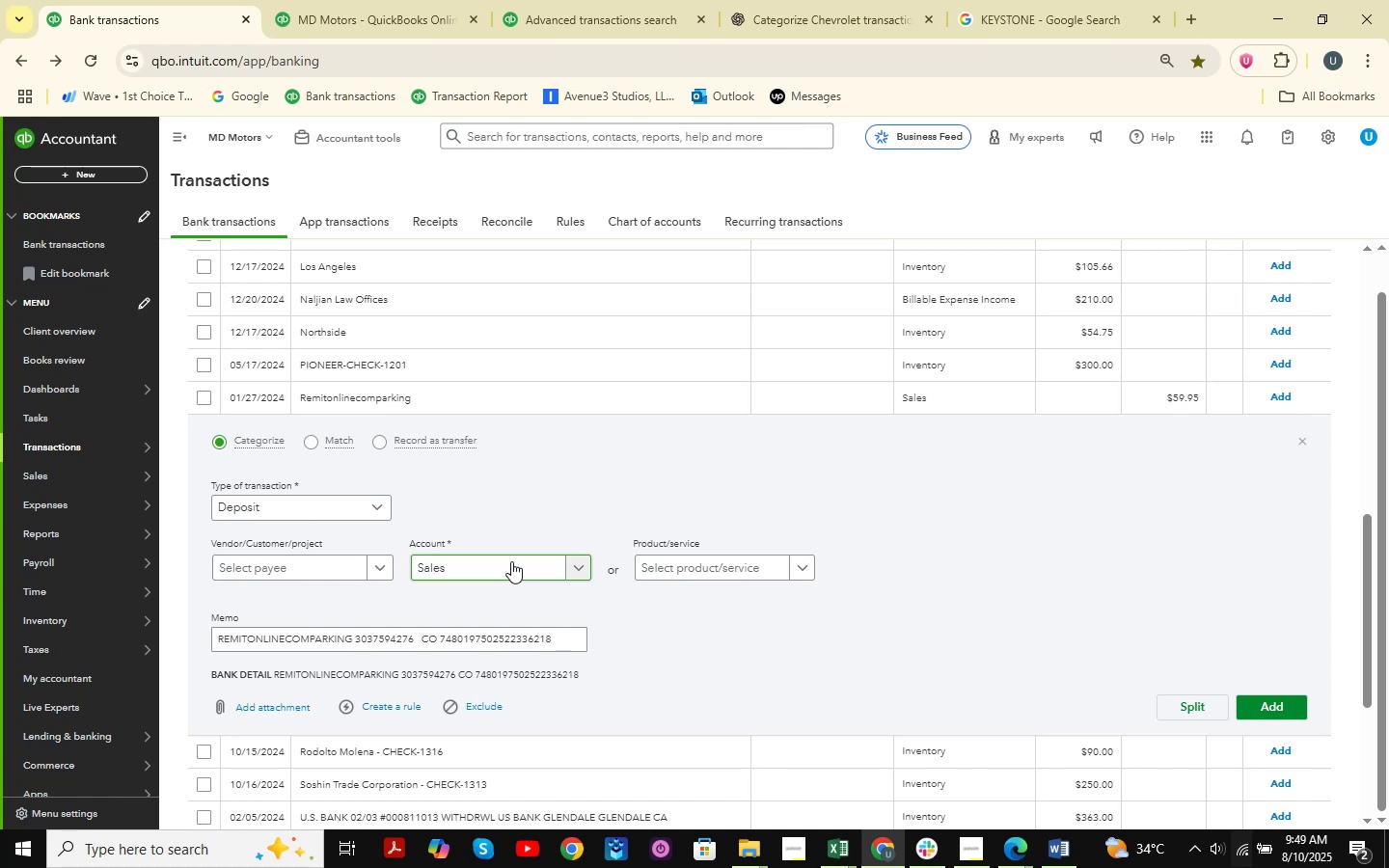 
left_click([511, 561])
 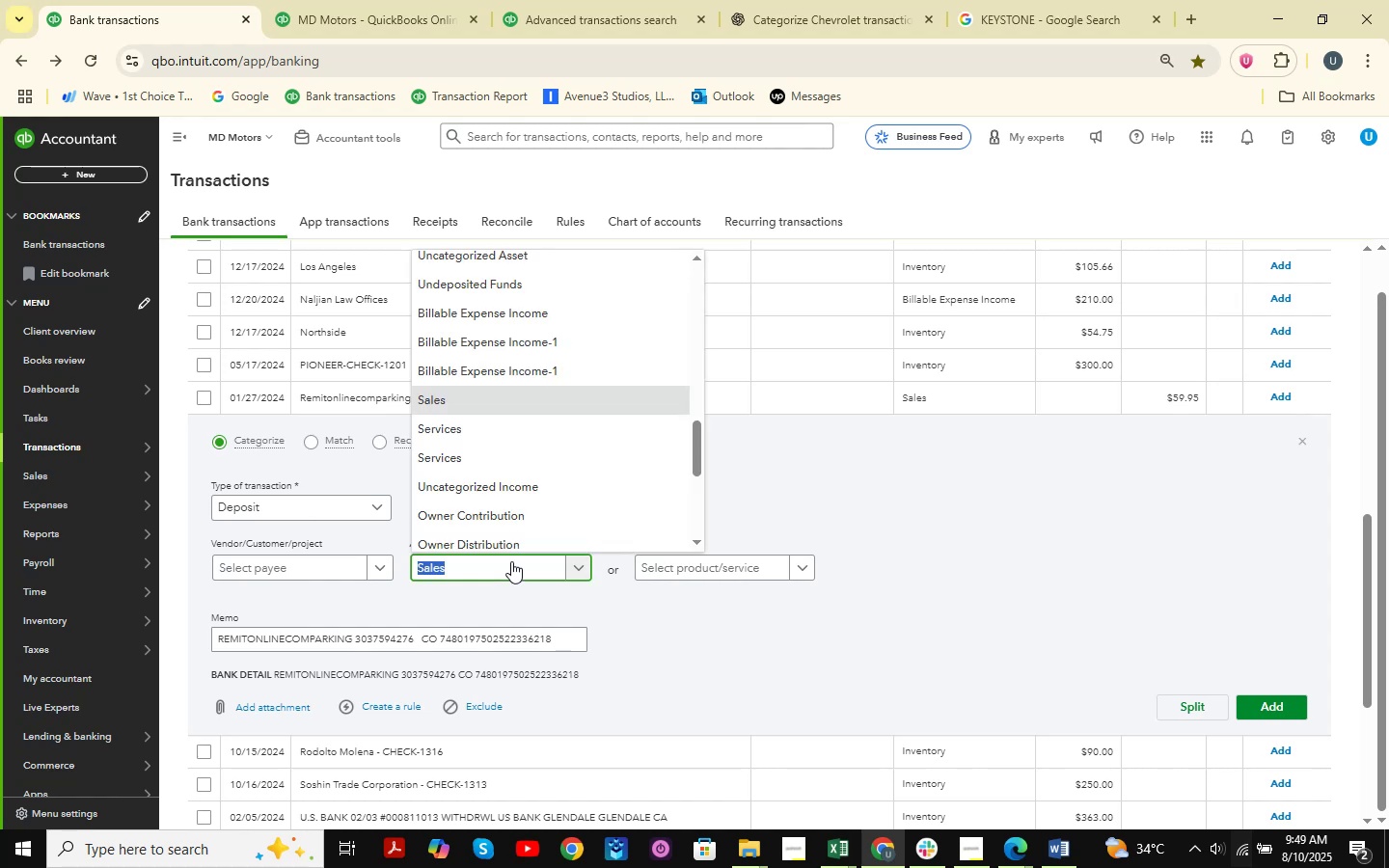 
type(parking )
 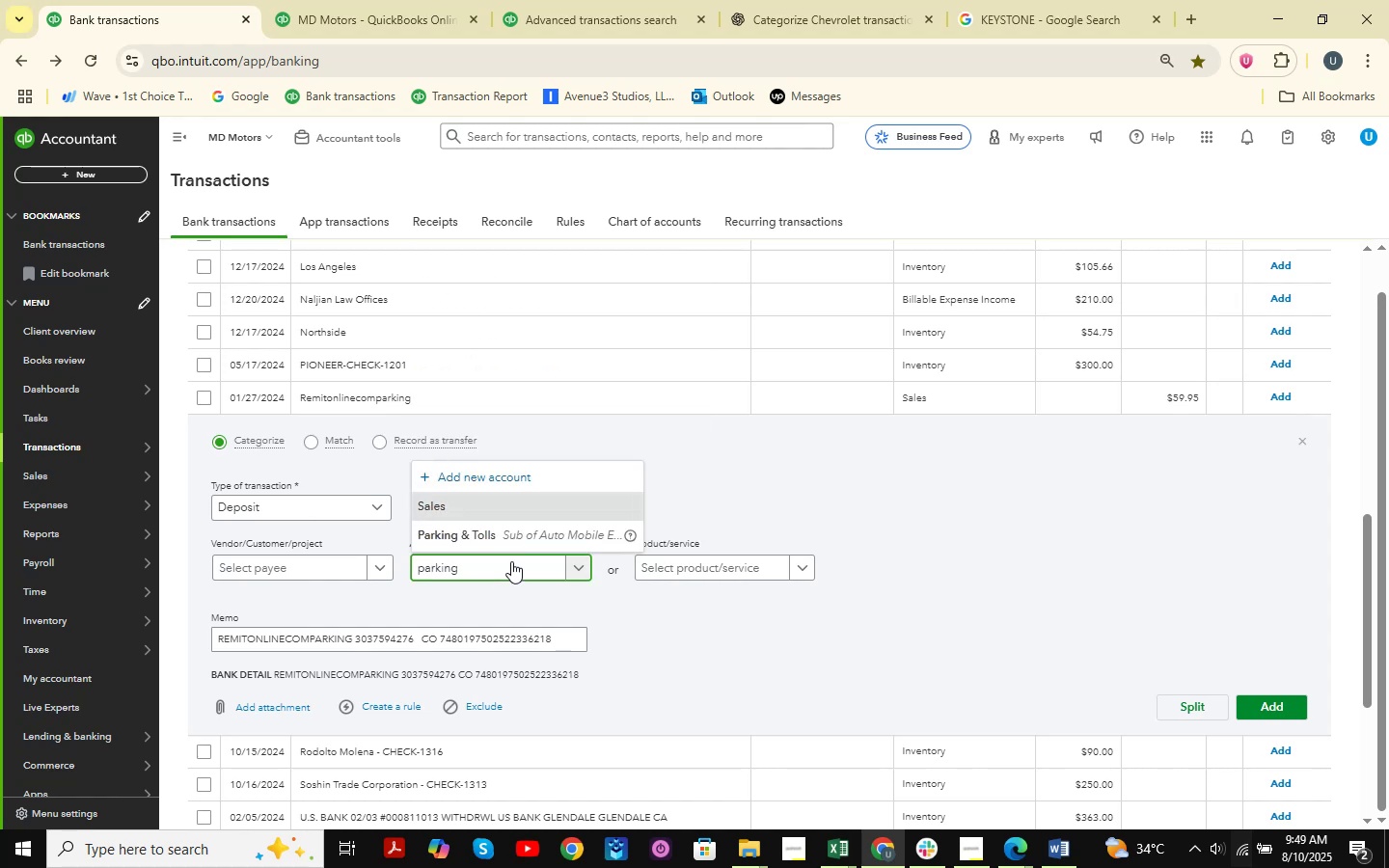 
left_click([538, 532])
 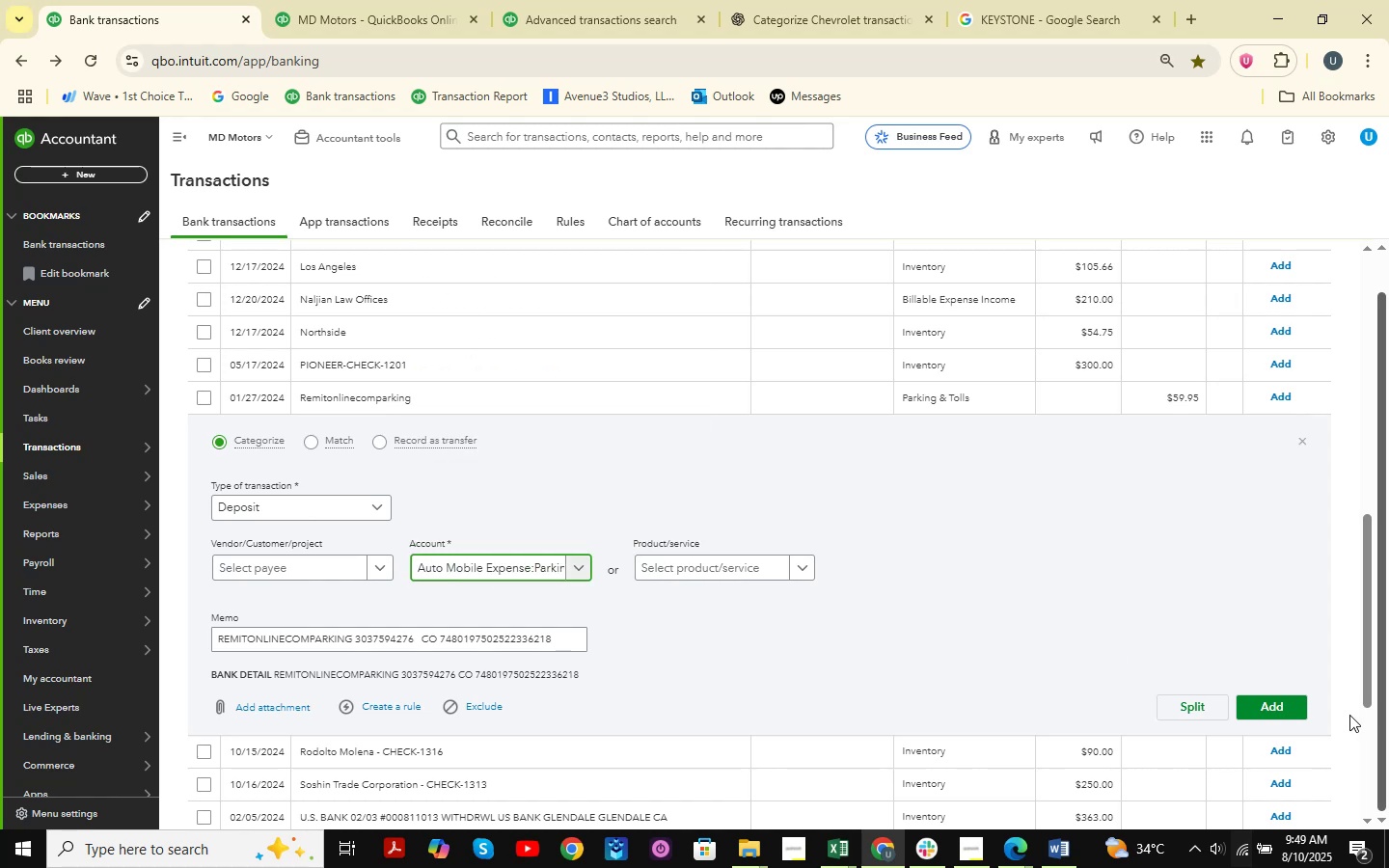 
left_click([1300, 708])
 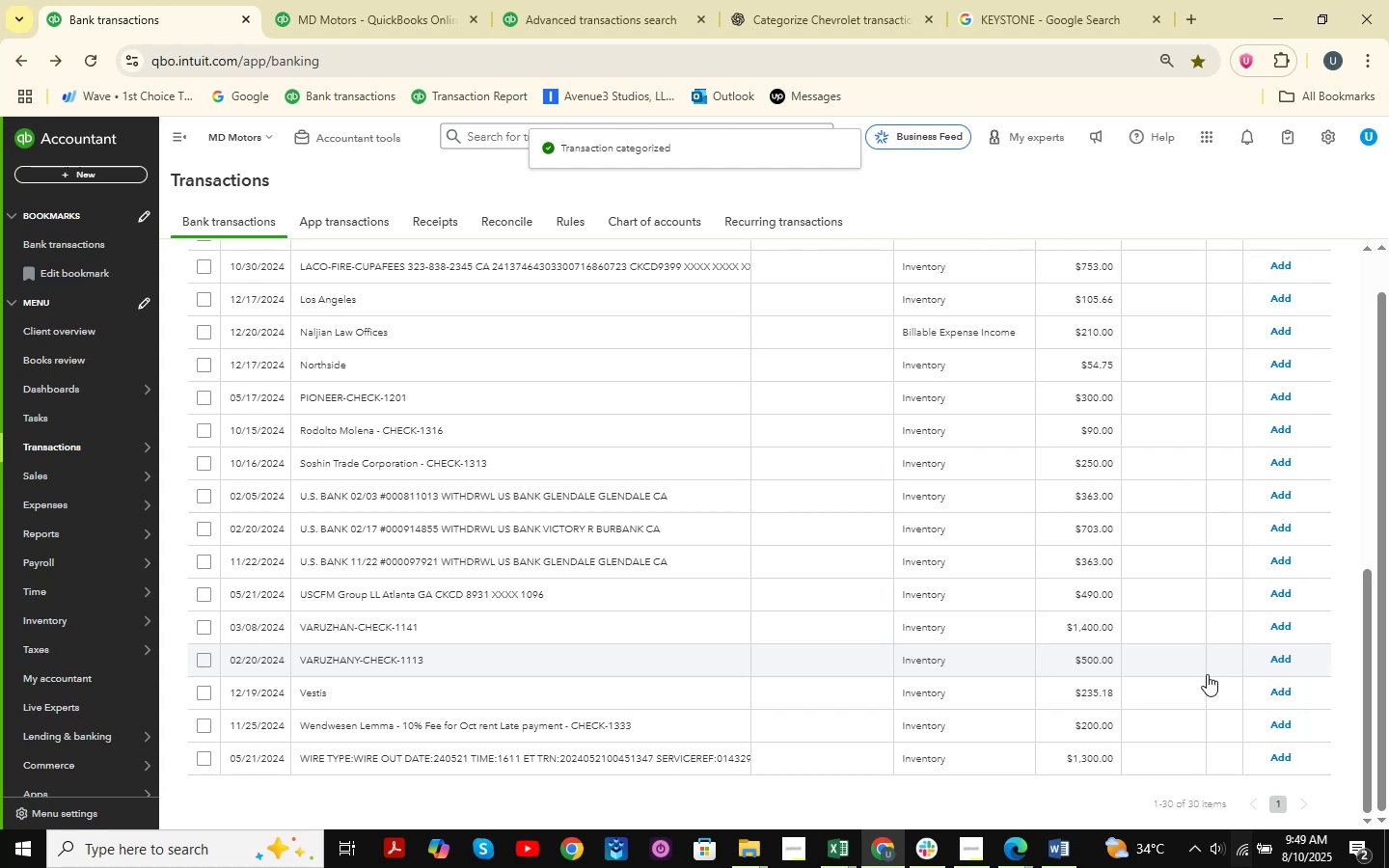 
wait(6.36)
 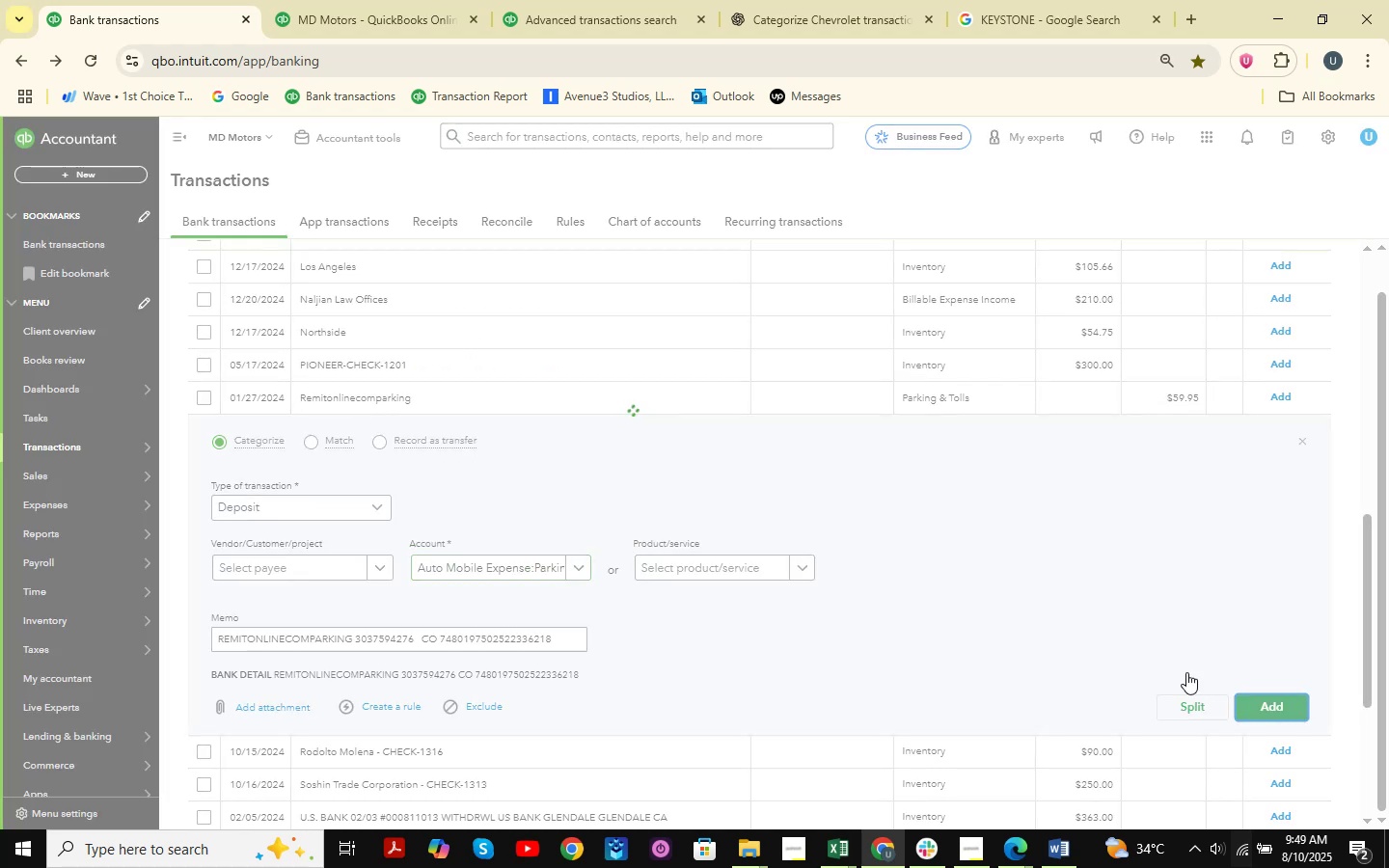 
scroll: coordinate [676, 558], scroll_direction: up, amount: 1.0
 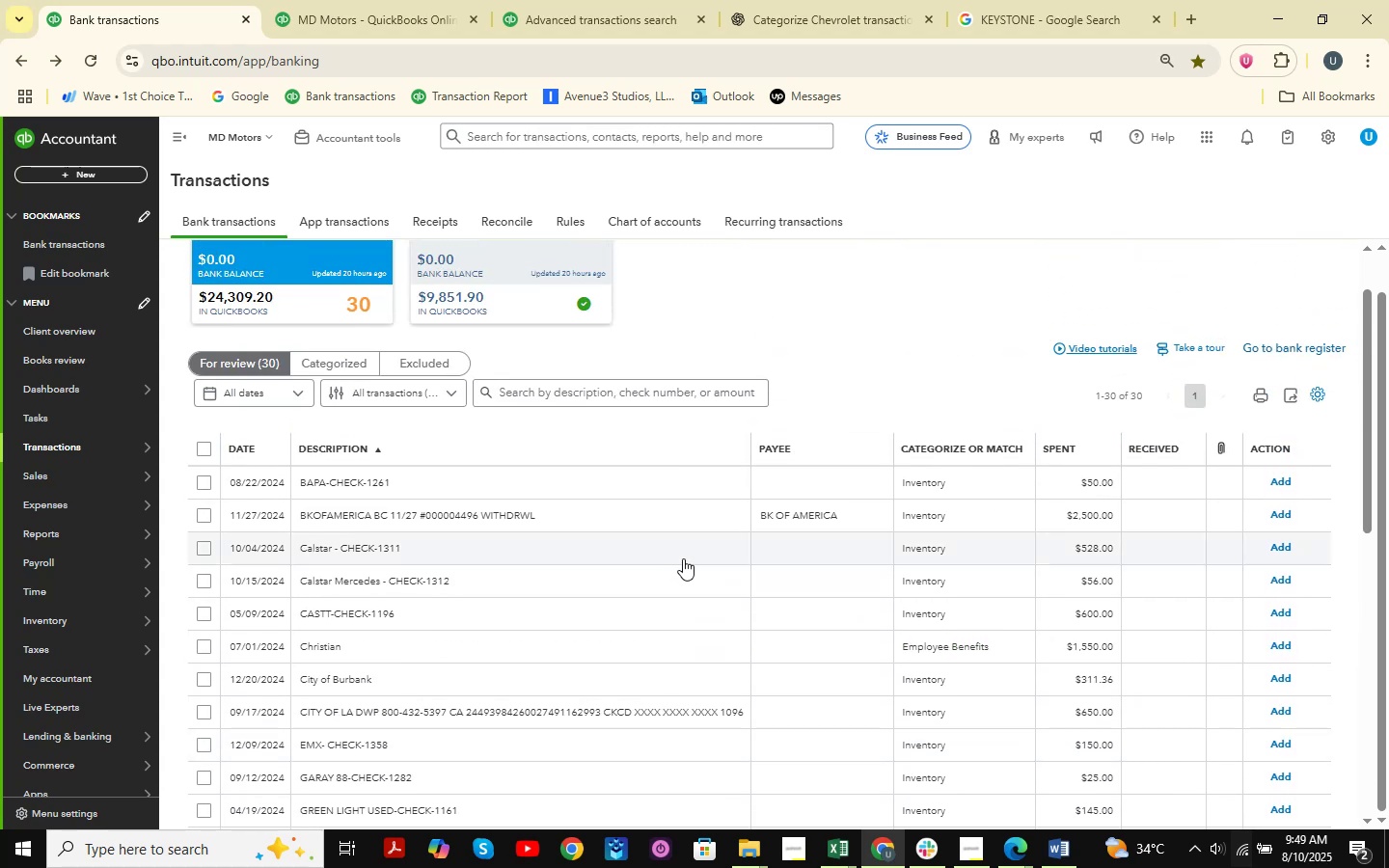 
wait(6.61)
 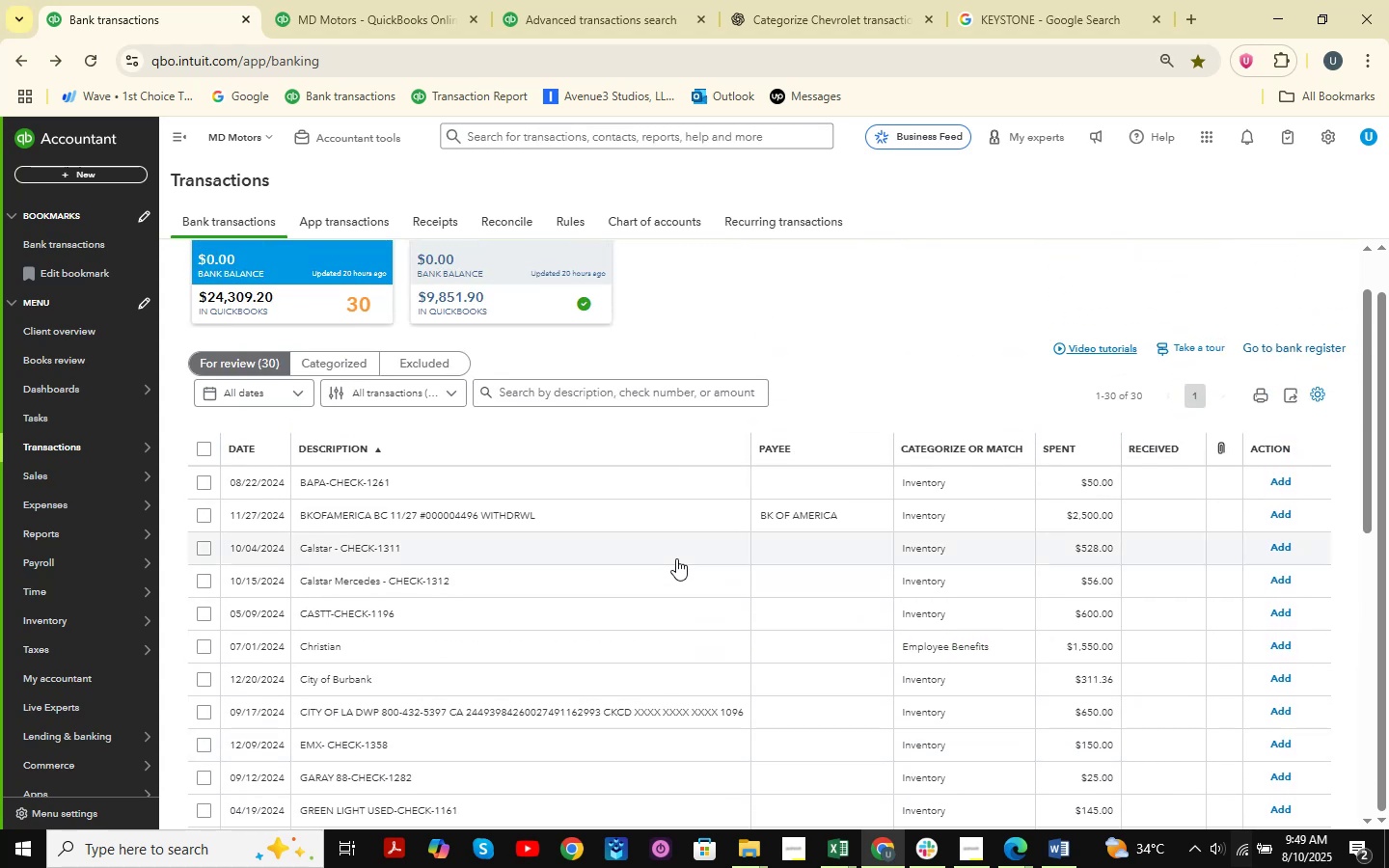 
scroll: coordinate [519, 539], scroll_direction: down, amount: 3.0
 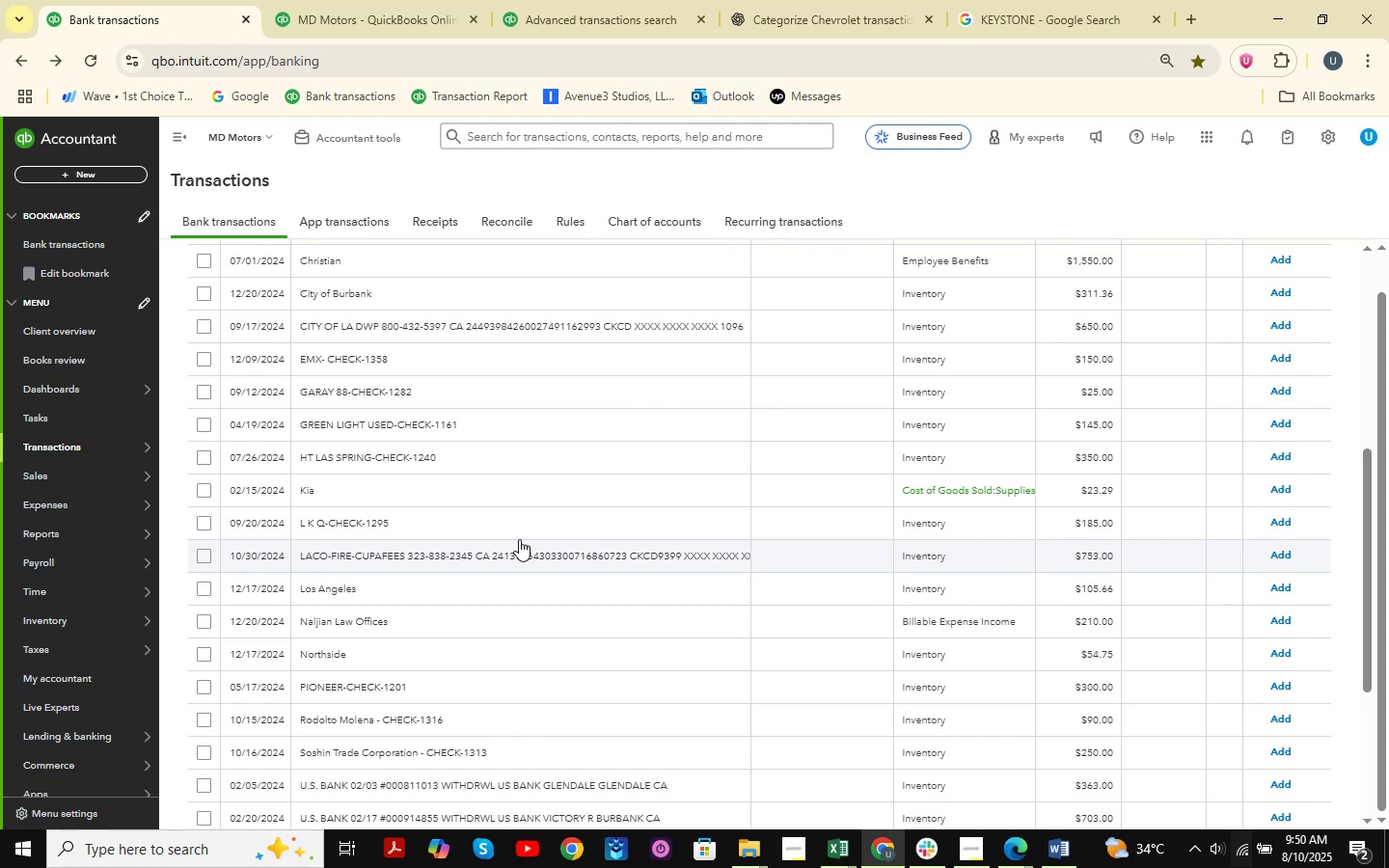 
wait(16.56)
 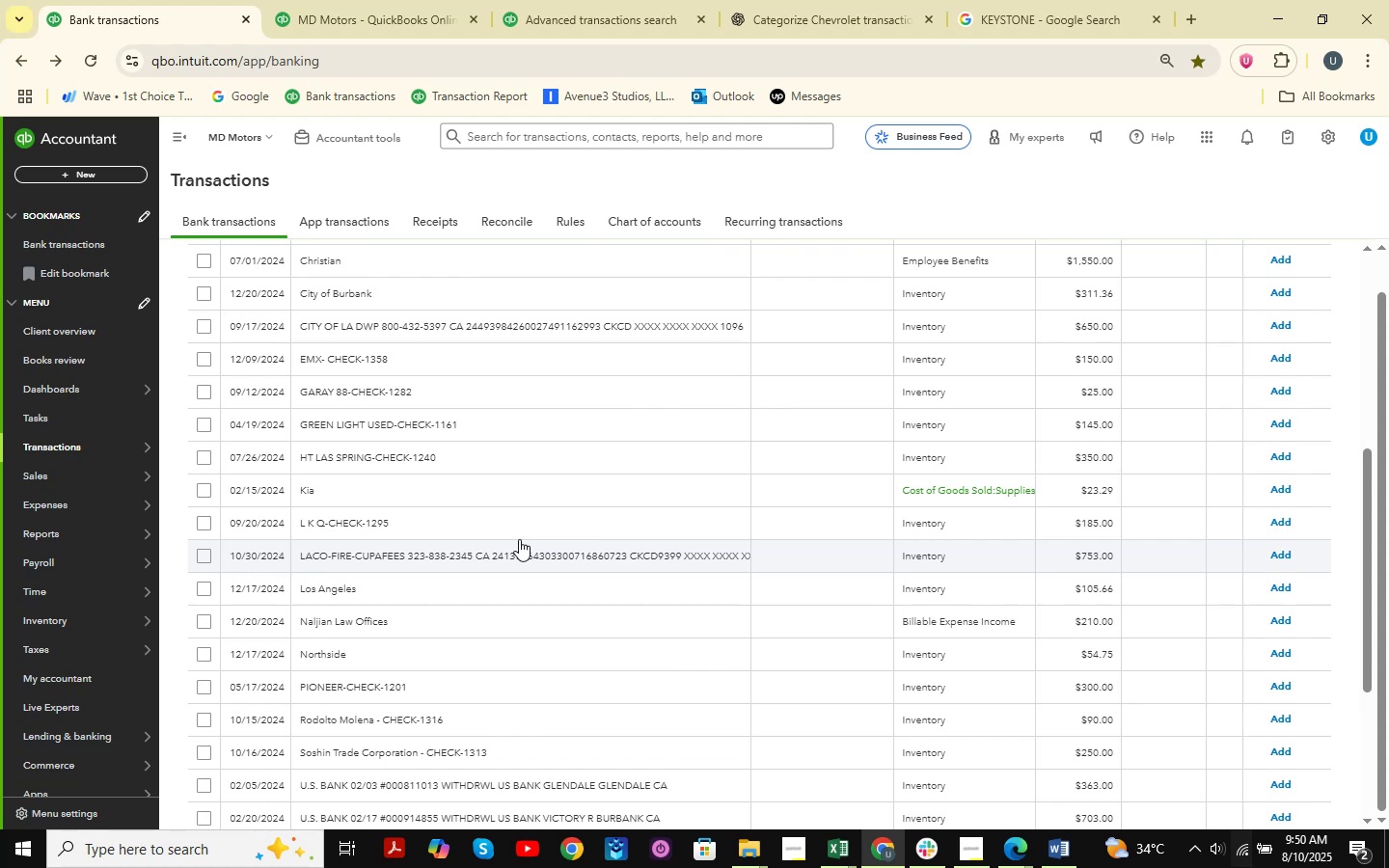 
scroll: coordinate [483, 485], scroll_direction: down, amount: 4.0
 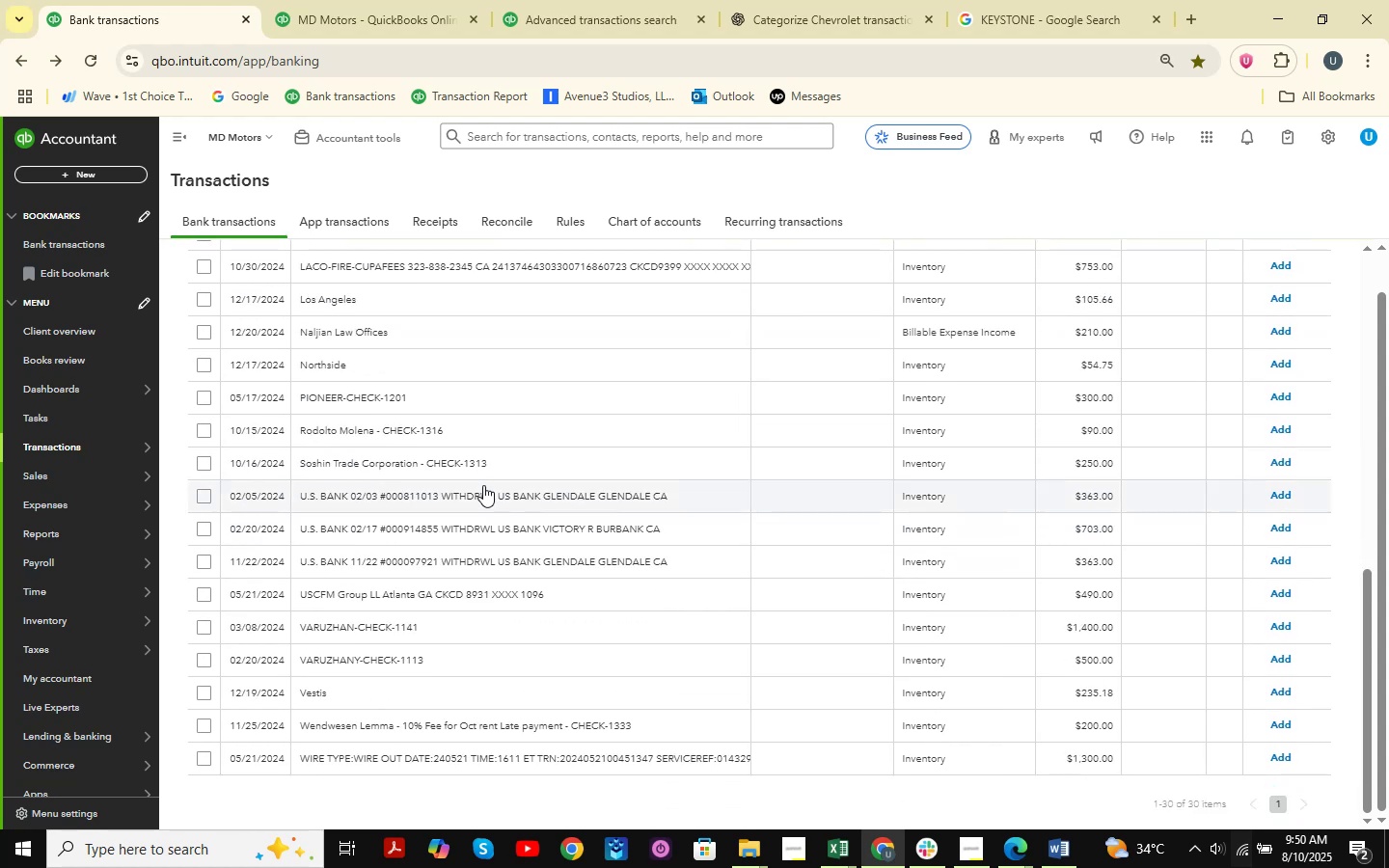 
scroll: coordinate [483, 485], scroll_direction: up, amount: 4.0
 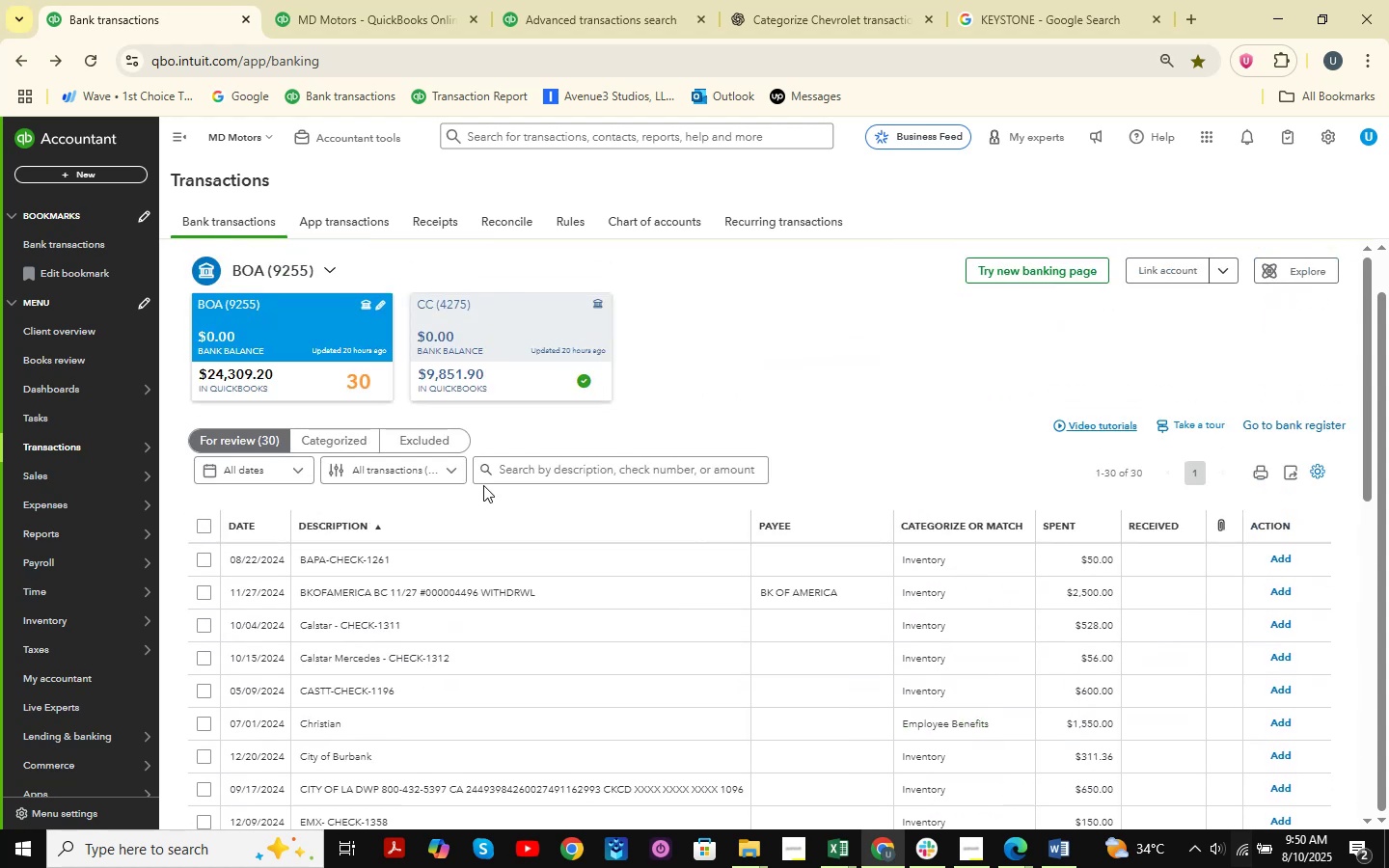 
scroll: coordinate [483, 485], scroll_direction: down, amount: 7.0
 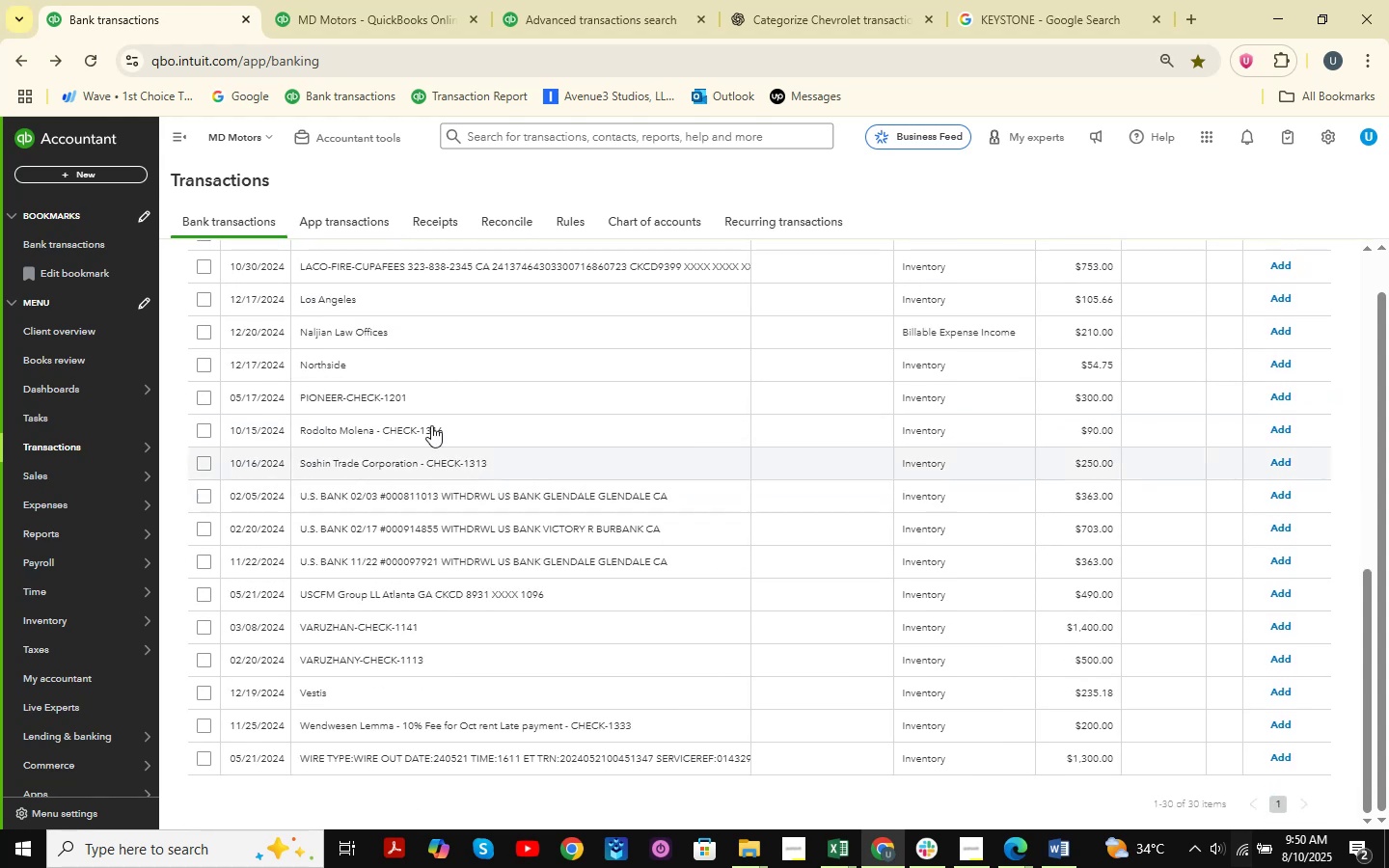 
left_click([370, 383])
 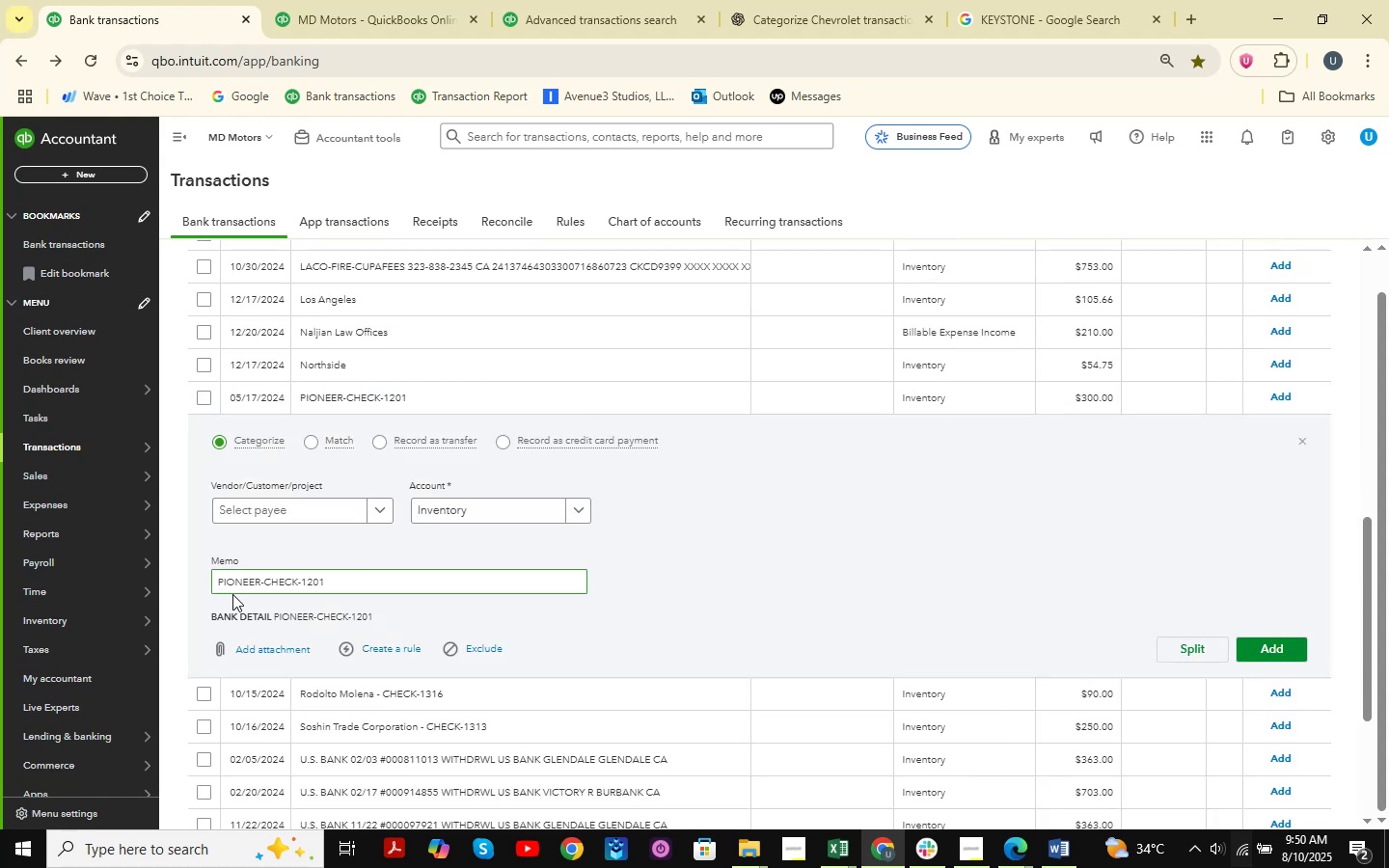 
left_click_drag(start_coordinate=[213, 583], to_coordinate=[260, 589])
 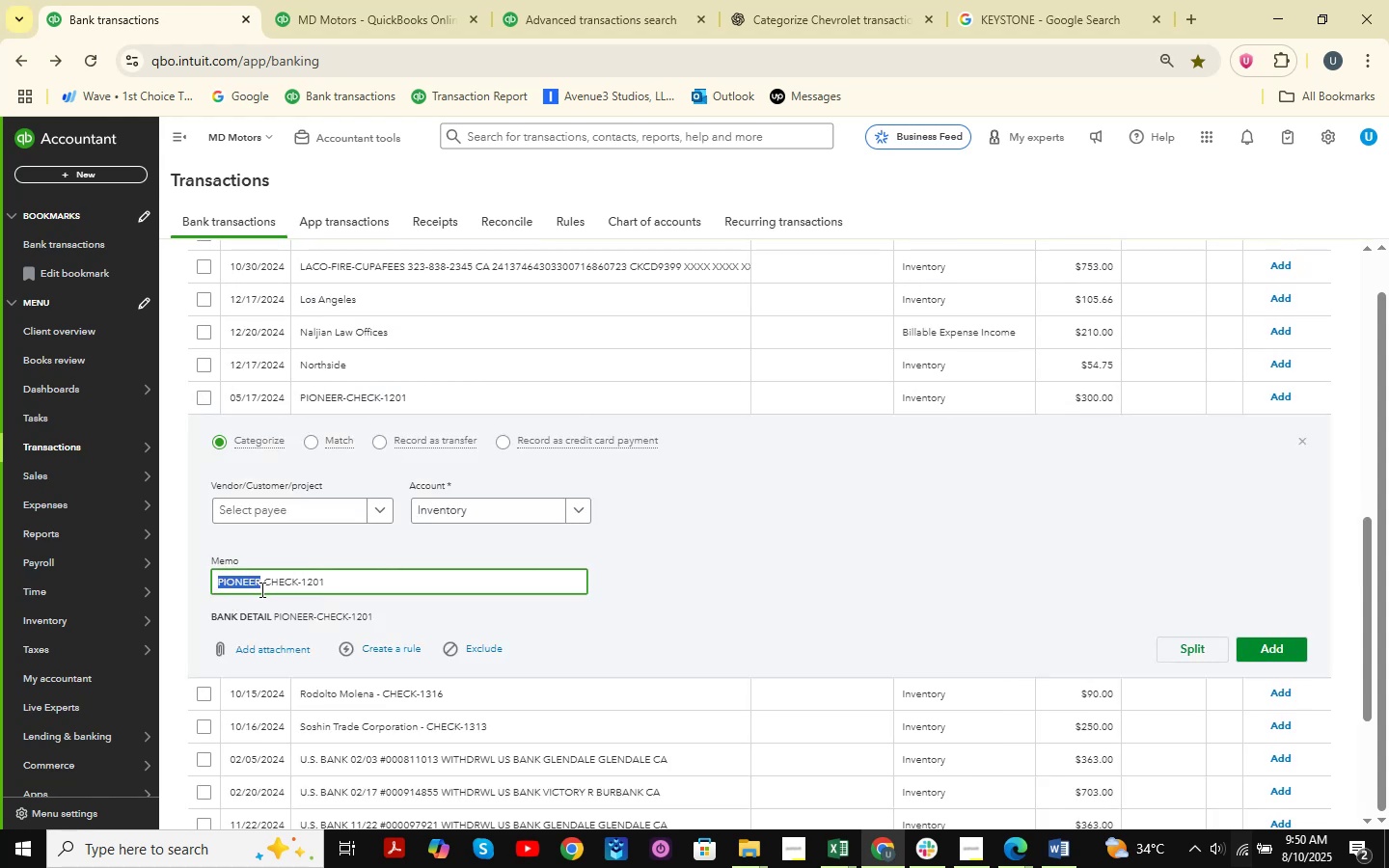 
key(Control+C)
 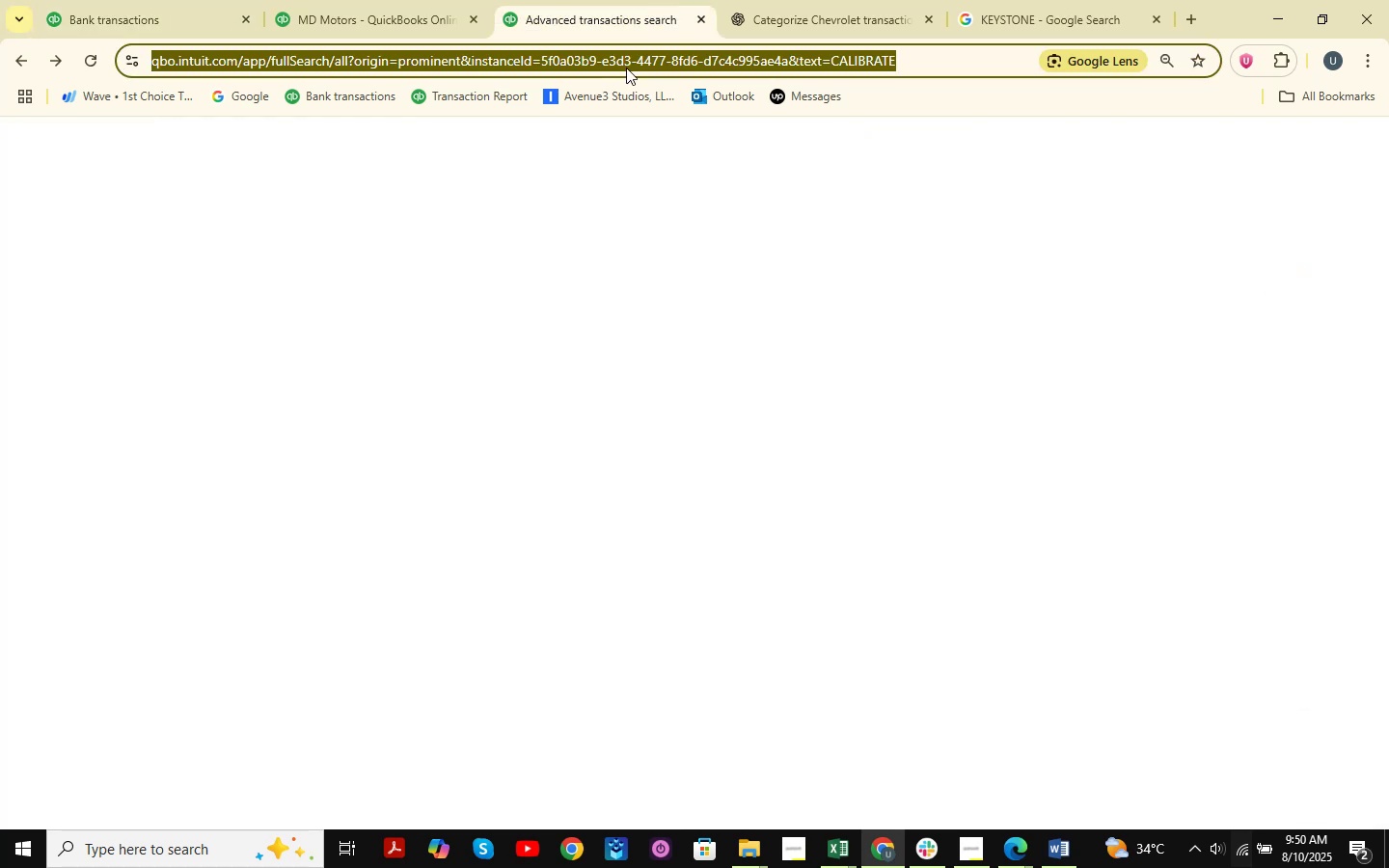 
double_click([762, 0])
 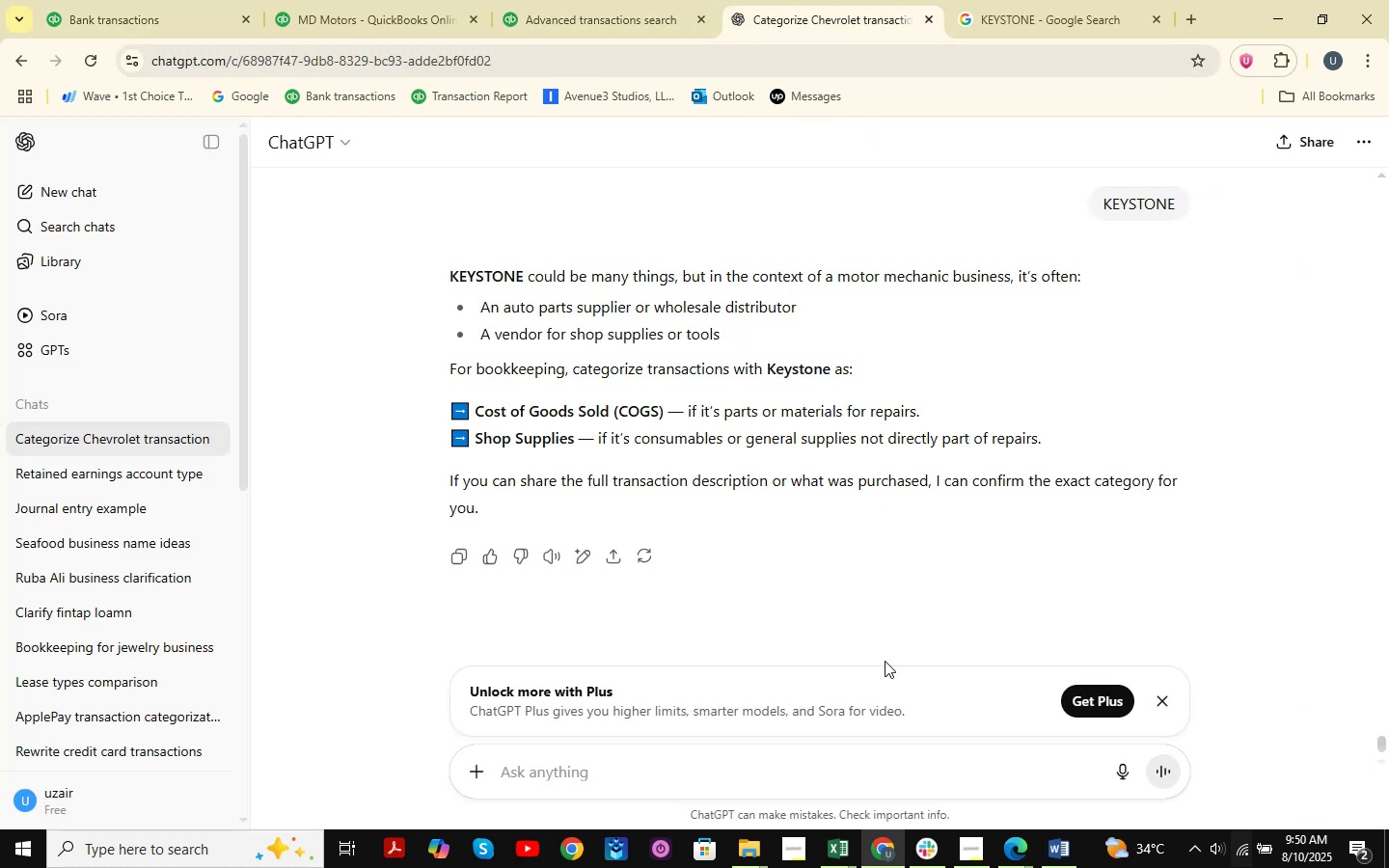 
key(Control+ControlLeft)
 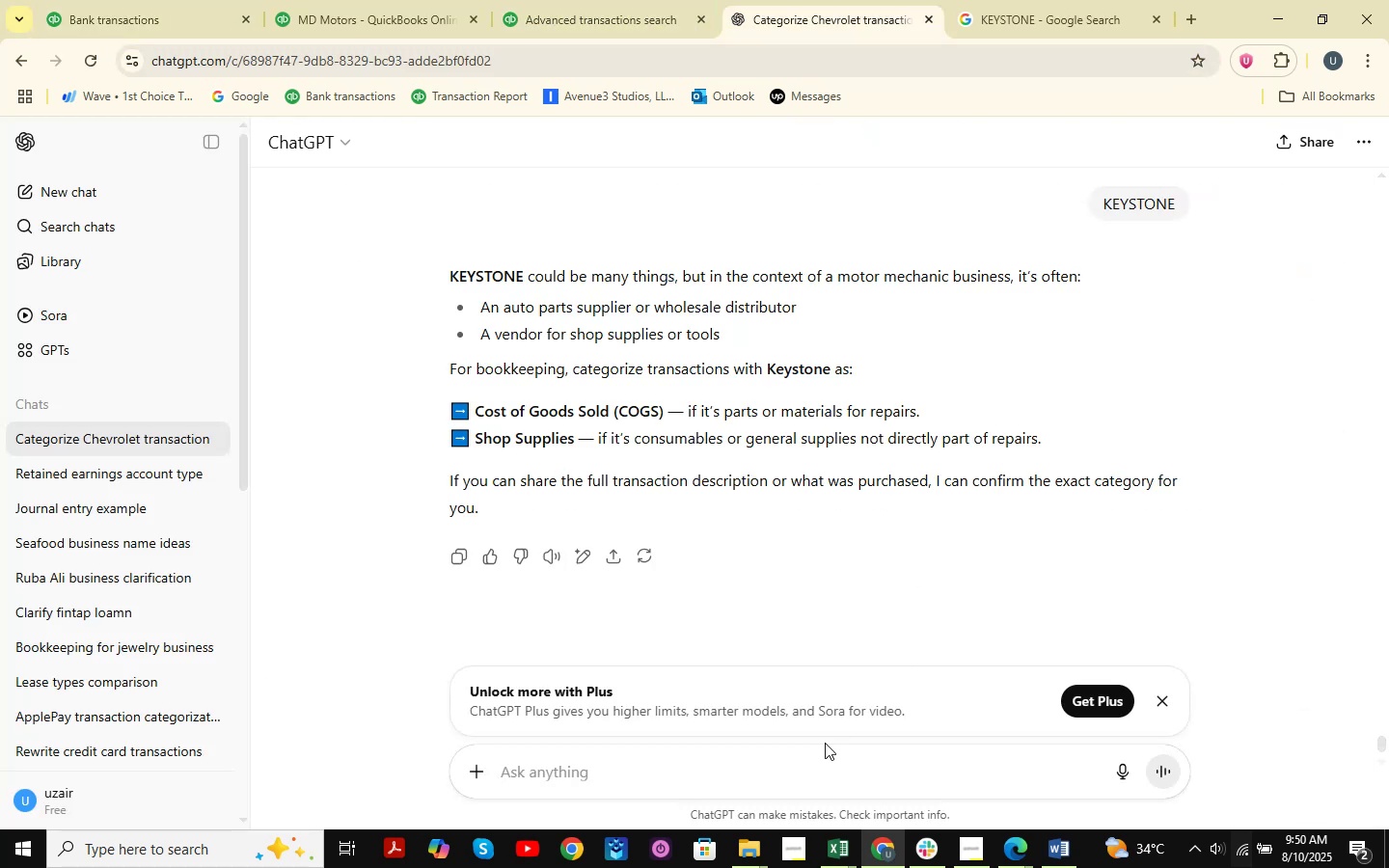 
key(Control+V)
 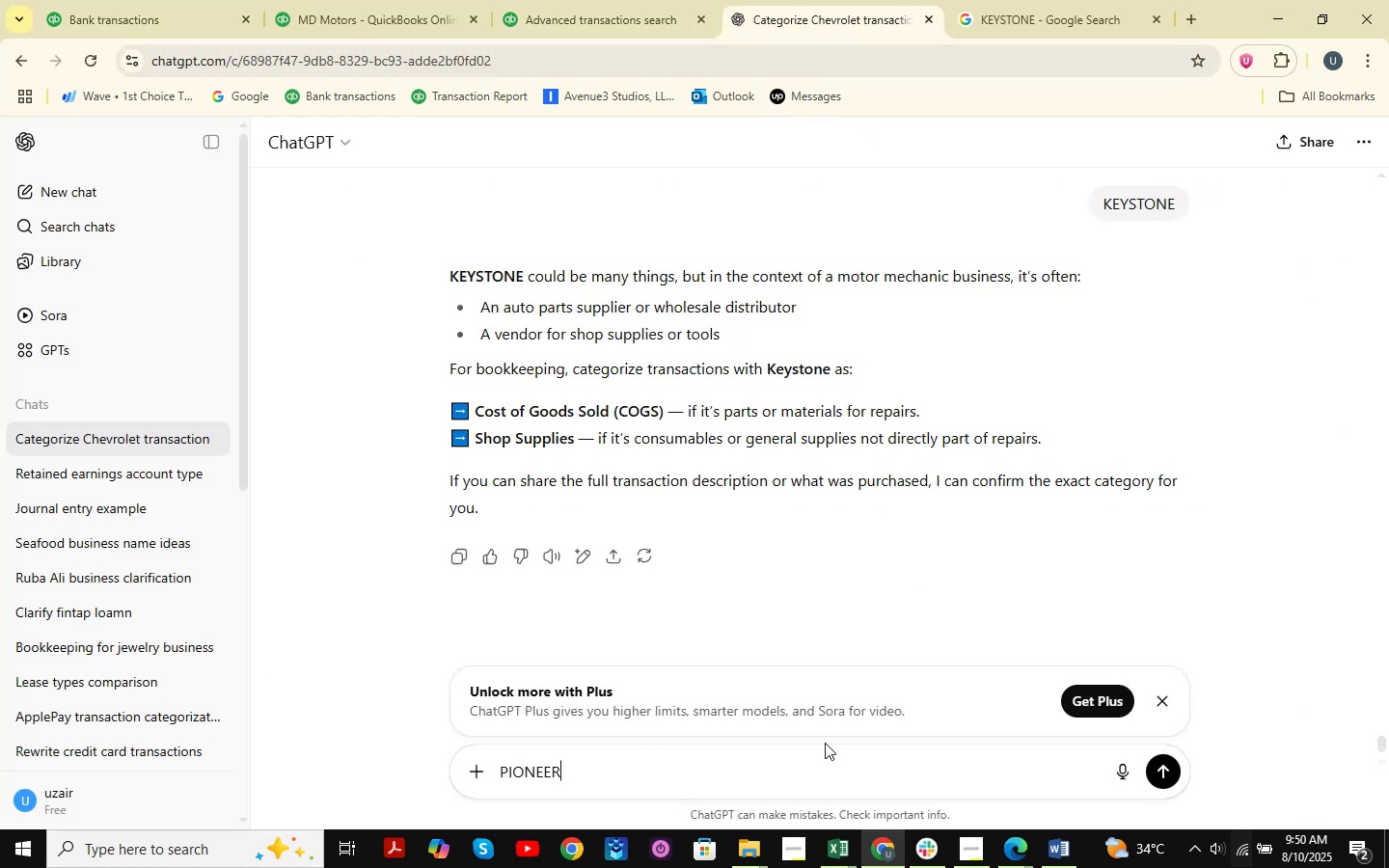 
key(NumpadEnter)
 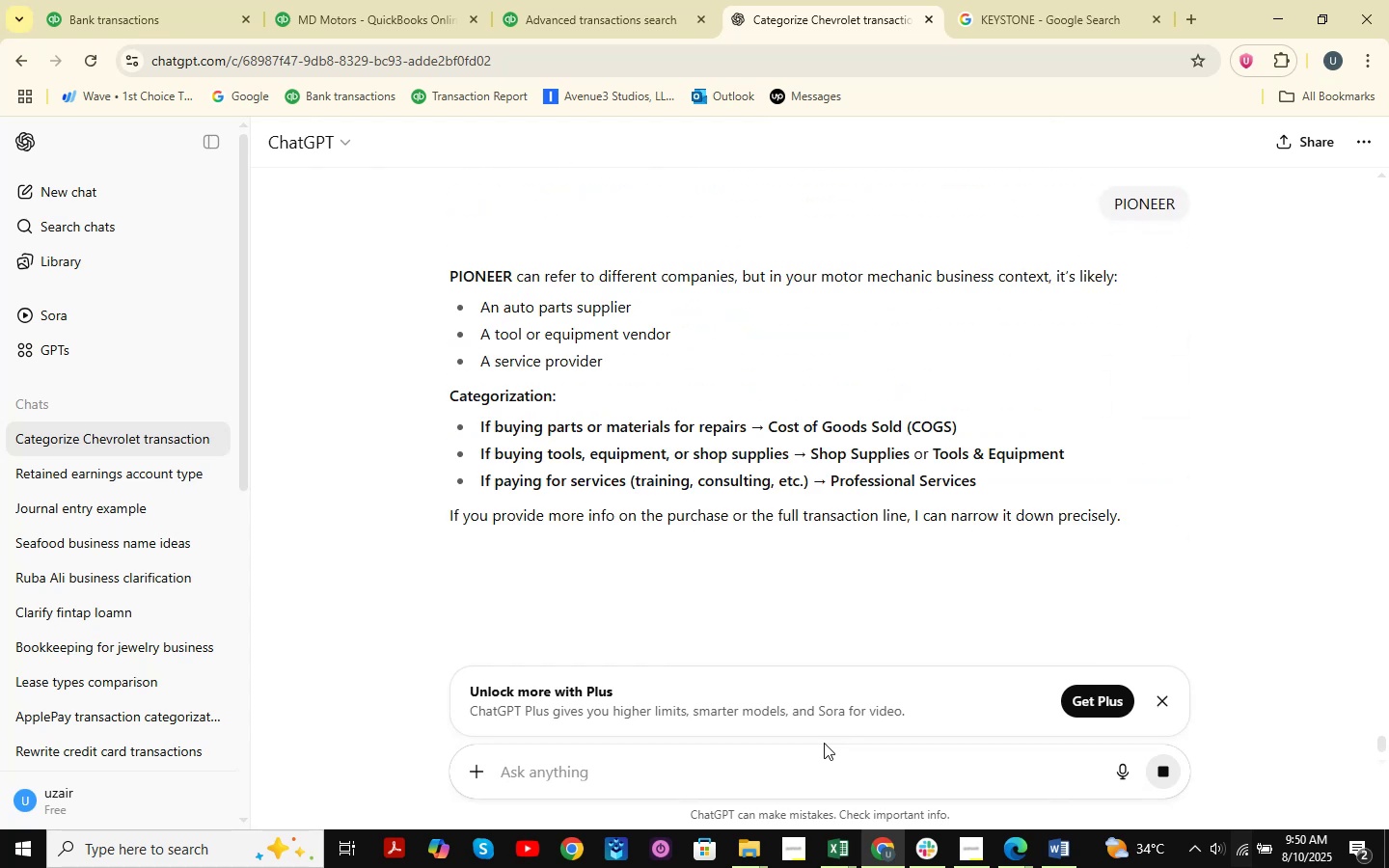 
wait(6.3)
 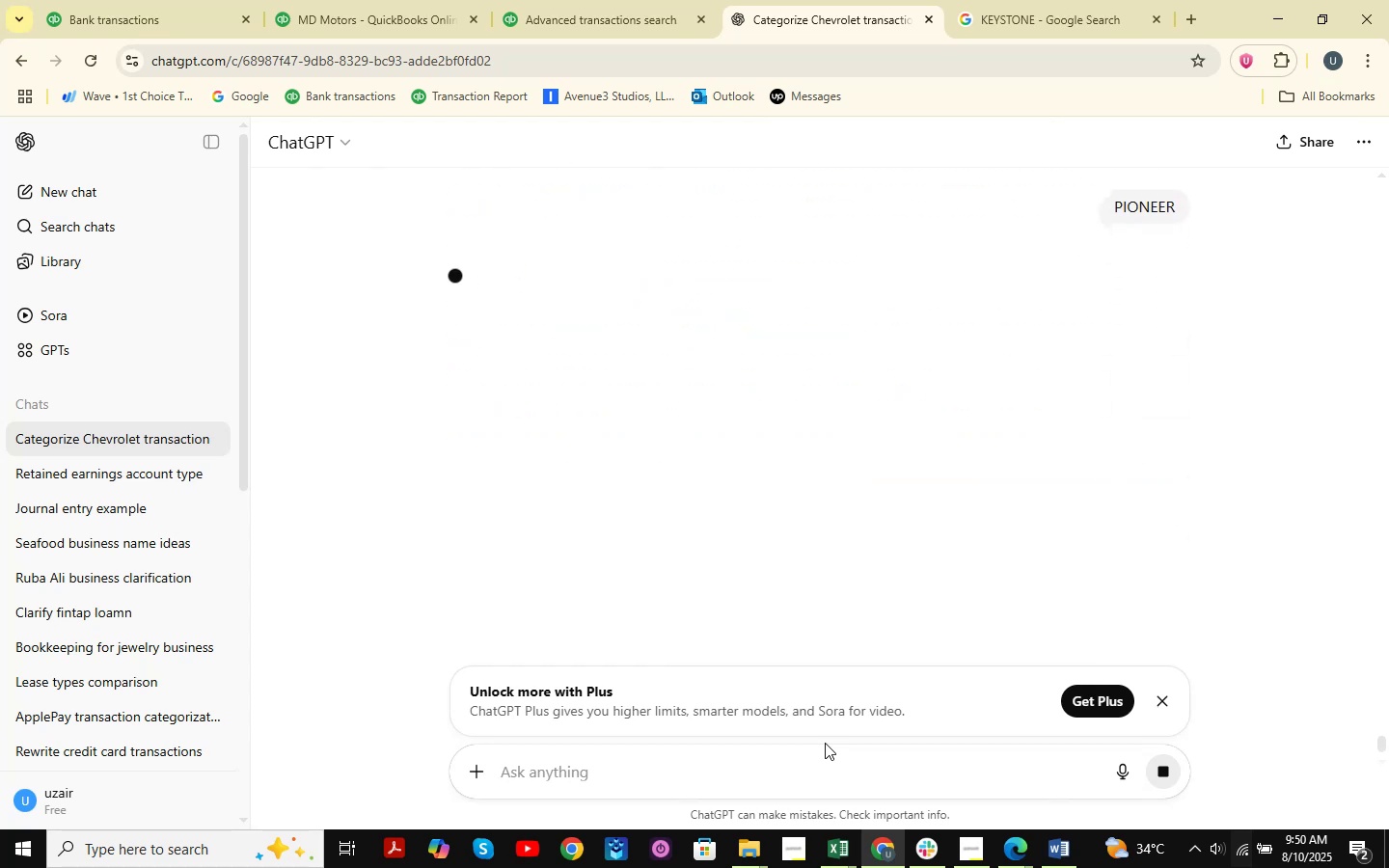 
left_click([1004, 0])
 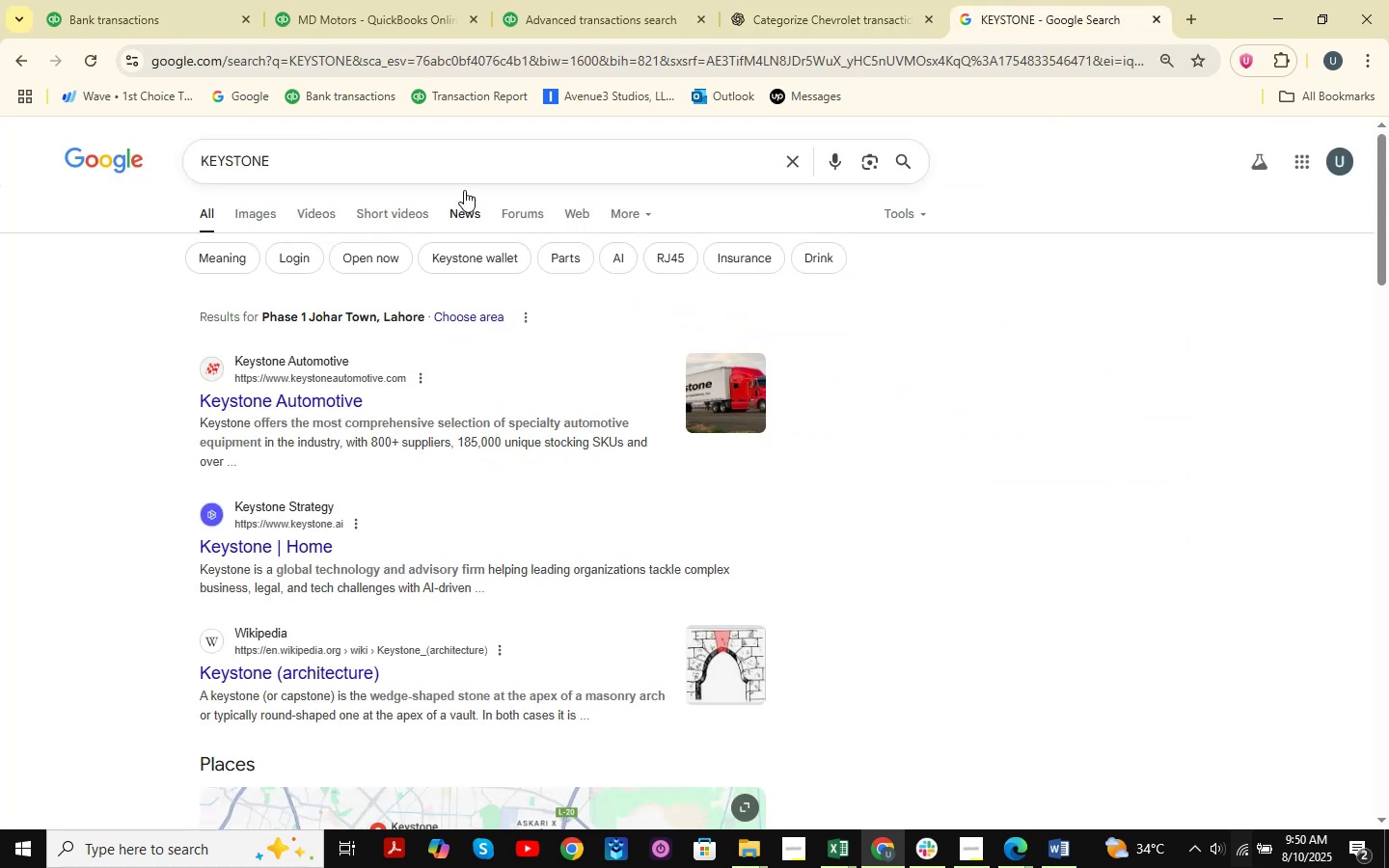 
left_click_drag(start_coordinate=[465, 185], to_coordinate=[324, 178])
 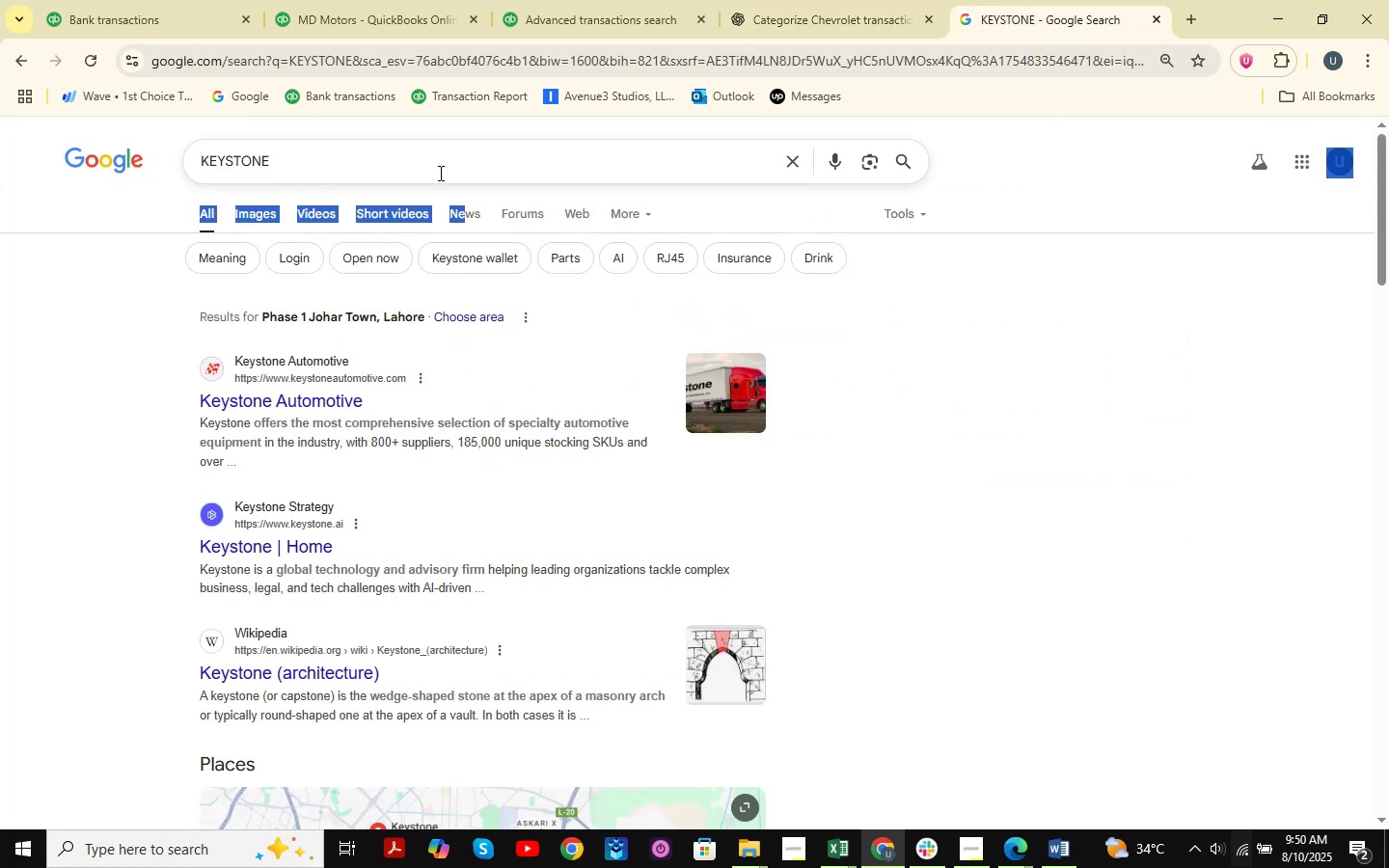 
left_click_drag(start_coordinate=[439, 173], to_coordinate=[0, 173])
 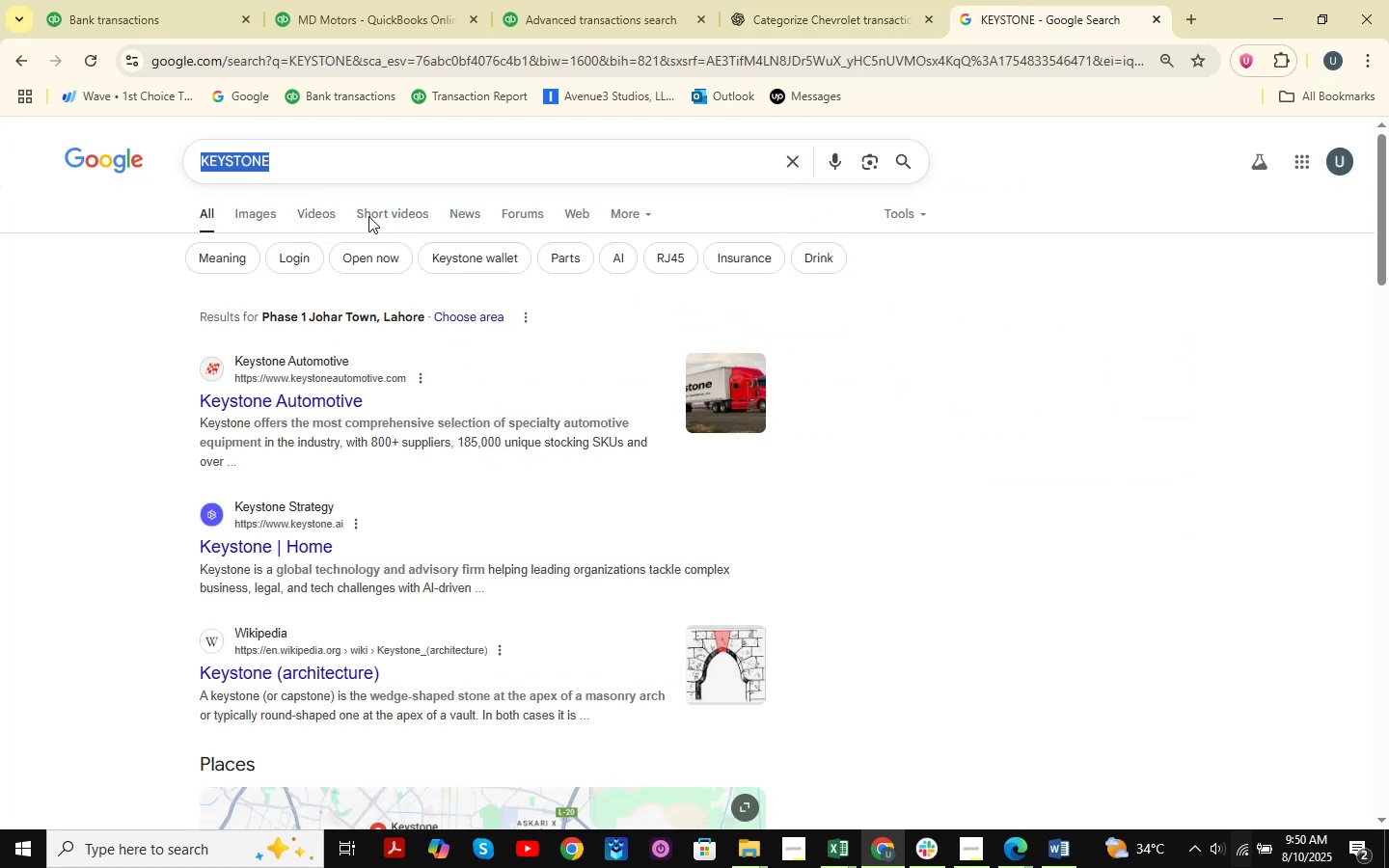 
key(Control+V)
 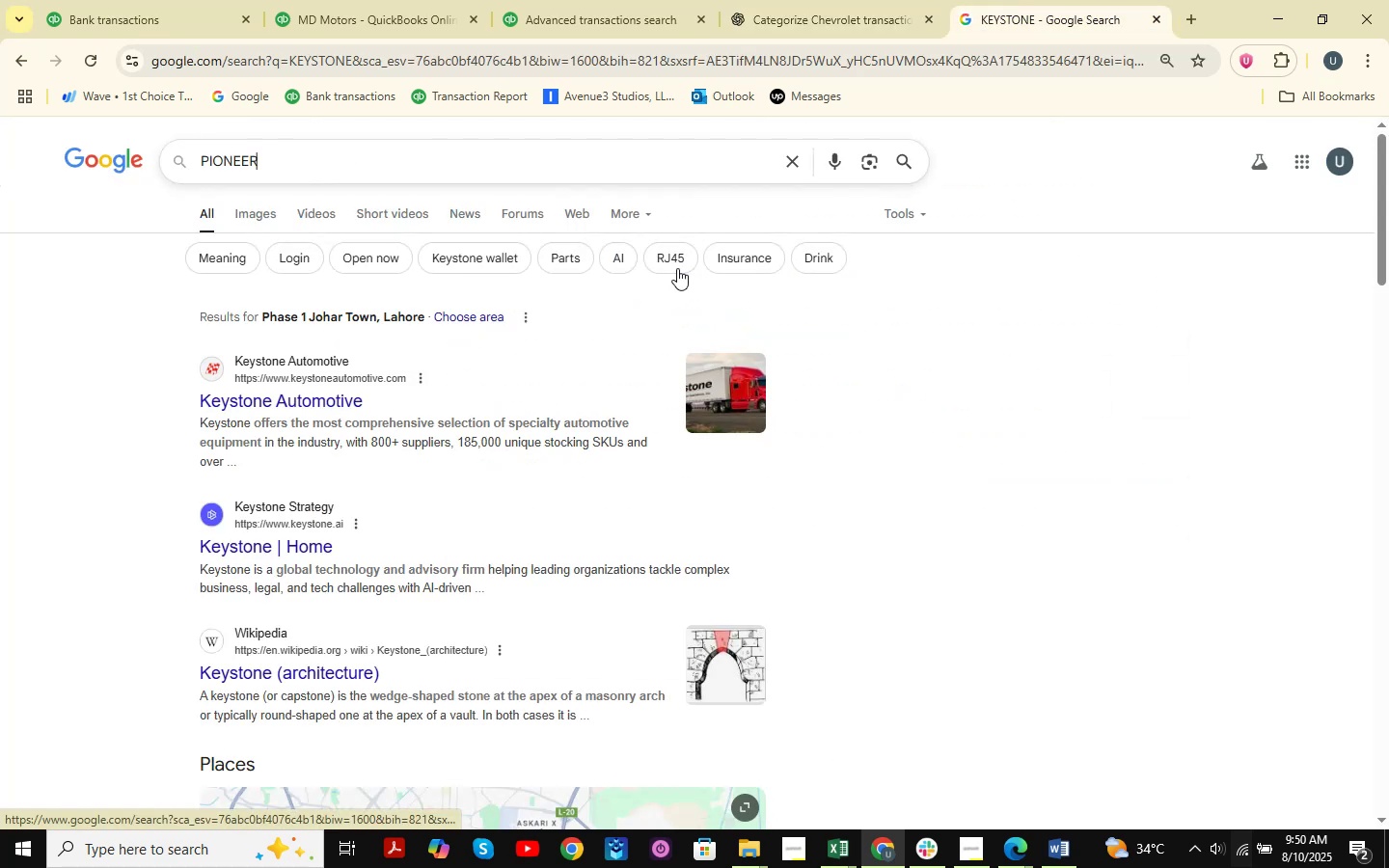 
key(NumpadEnter)
 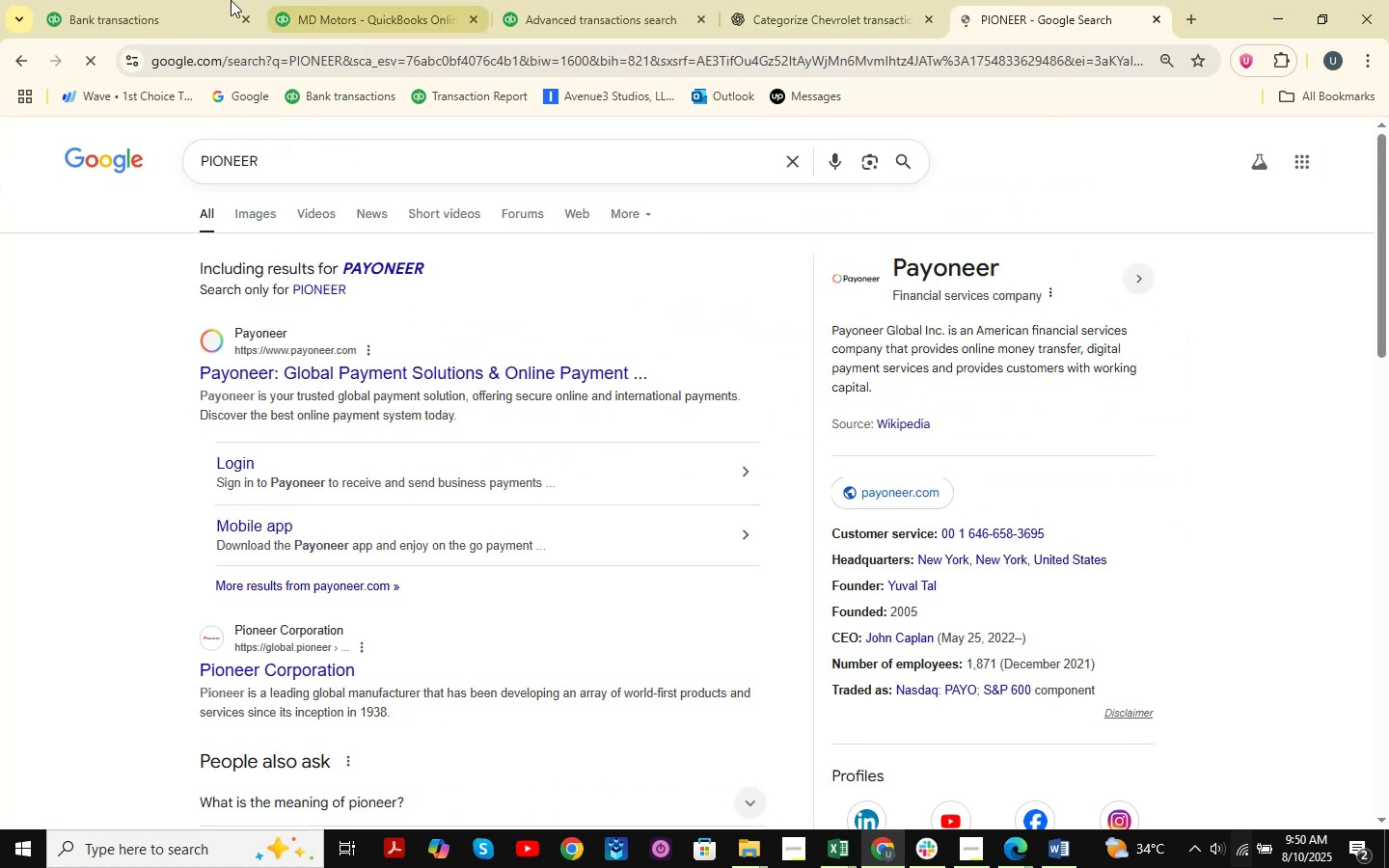 
left_click([395, 0])
 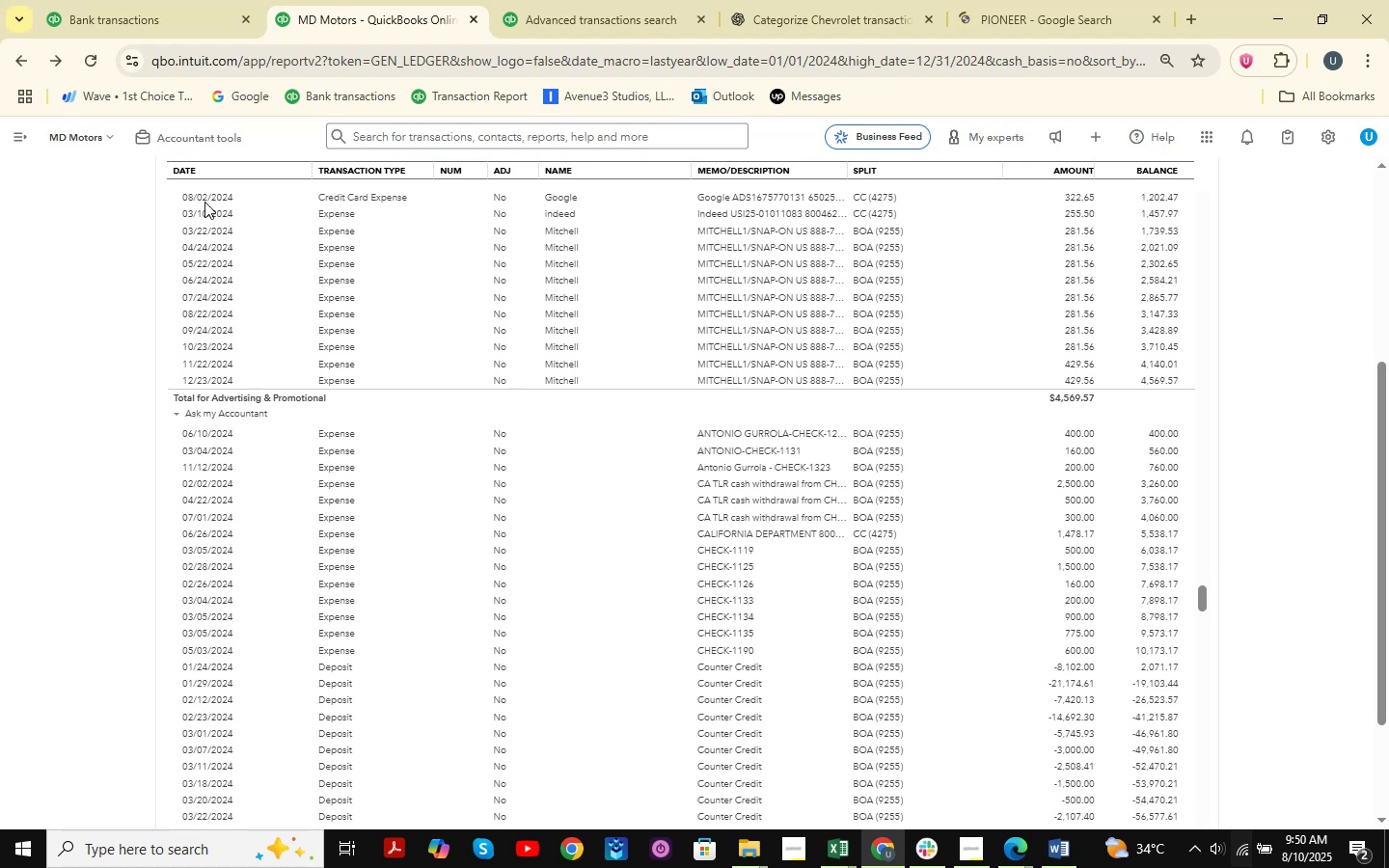 
left_click([106, 0])
 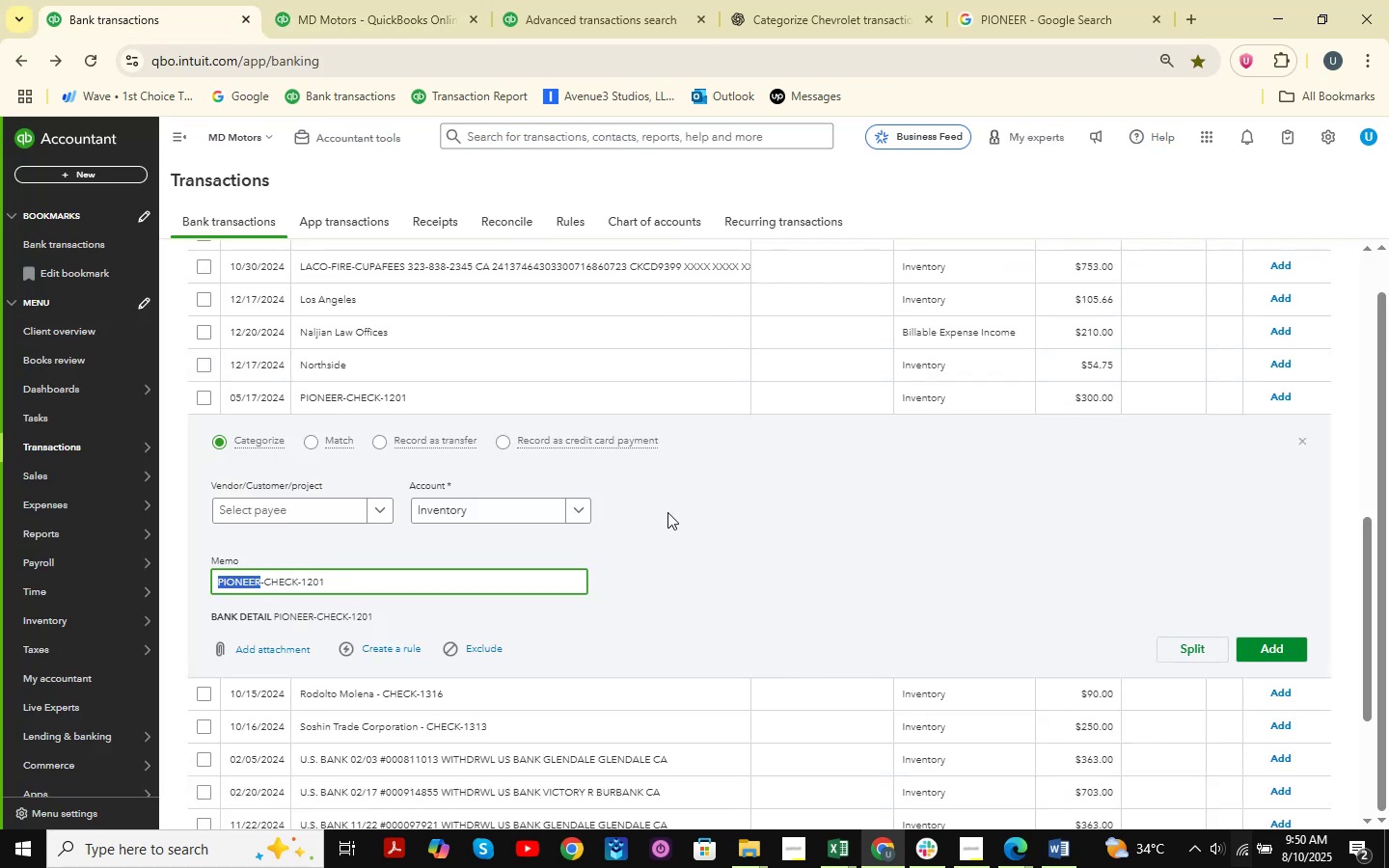 
scroll: coordinate [498, 446], scroll_direction: up, amount: 8.0
 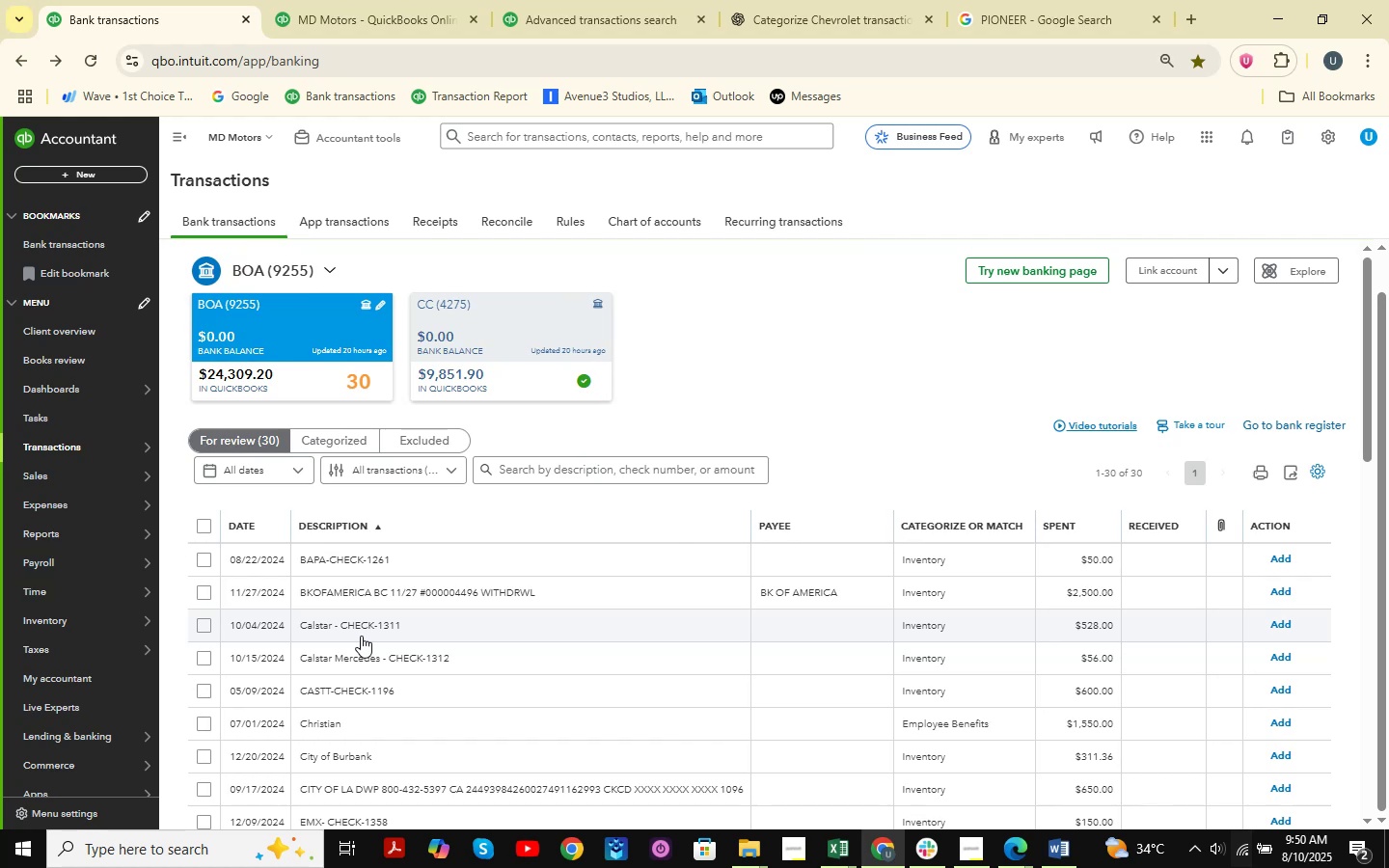 
wait(6.81)
 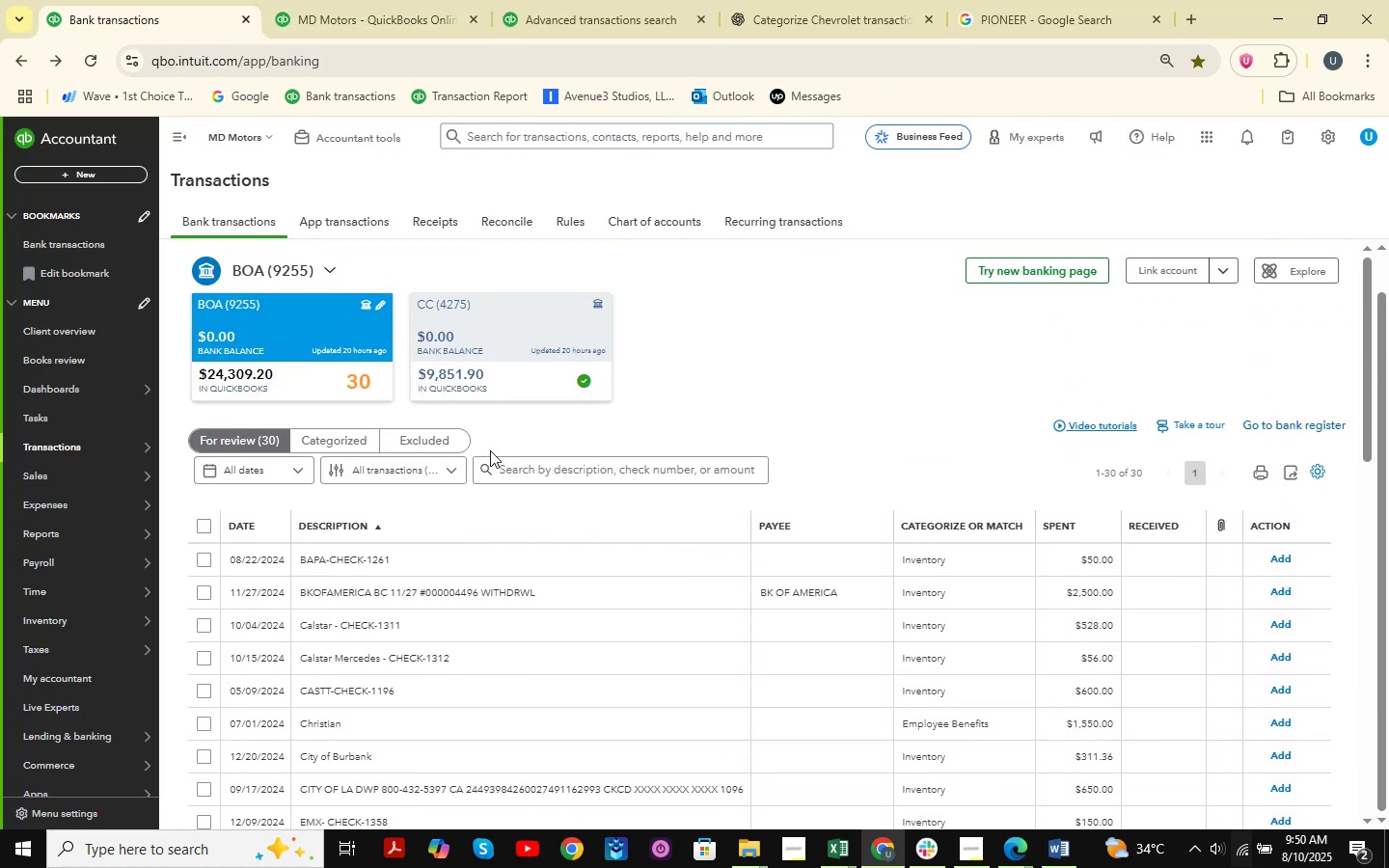 
left_click([369, 620])
 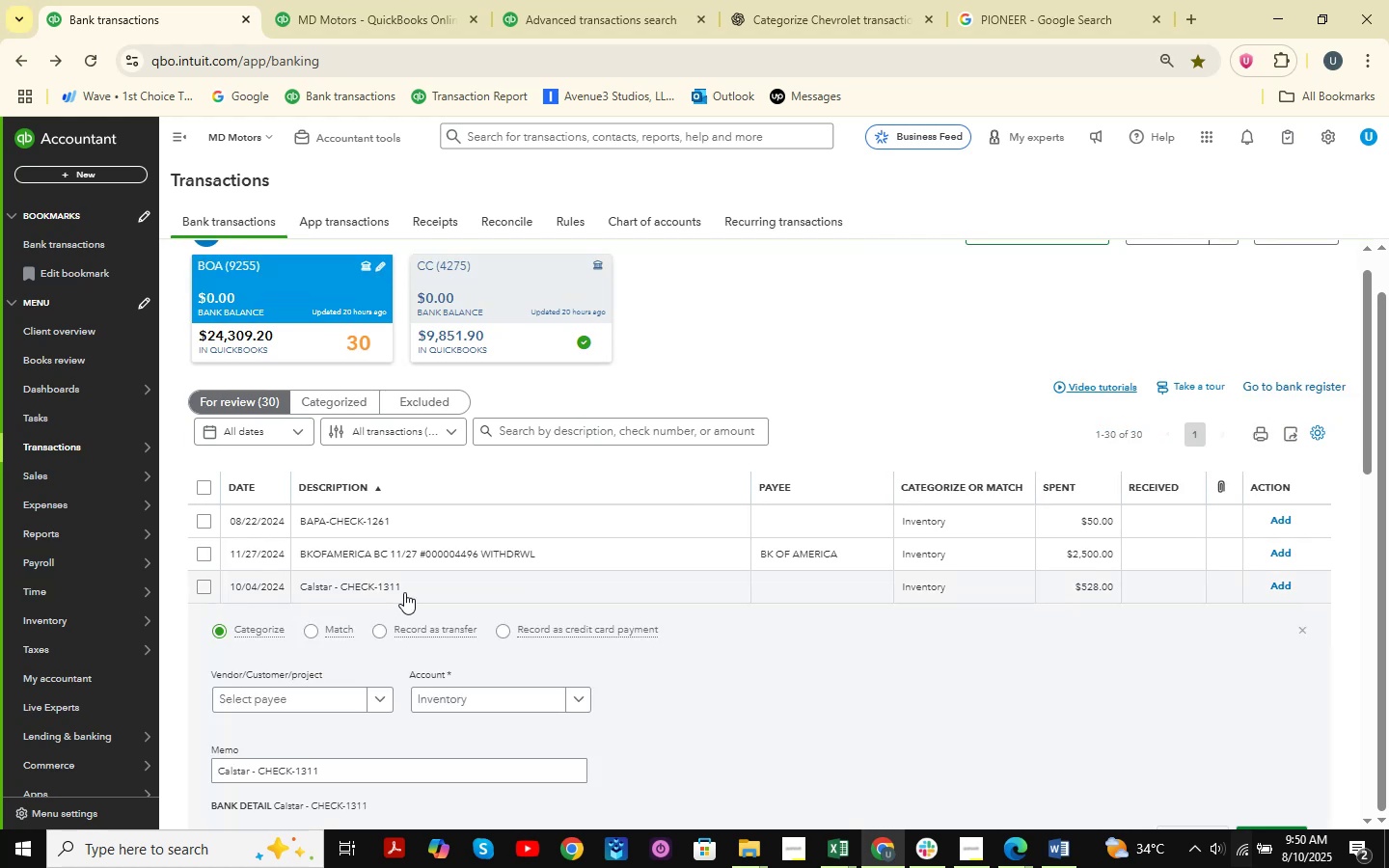 
scroll: coordinate [404, 592], scroll_direction: down, amount: 2.0
 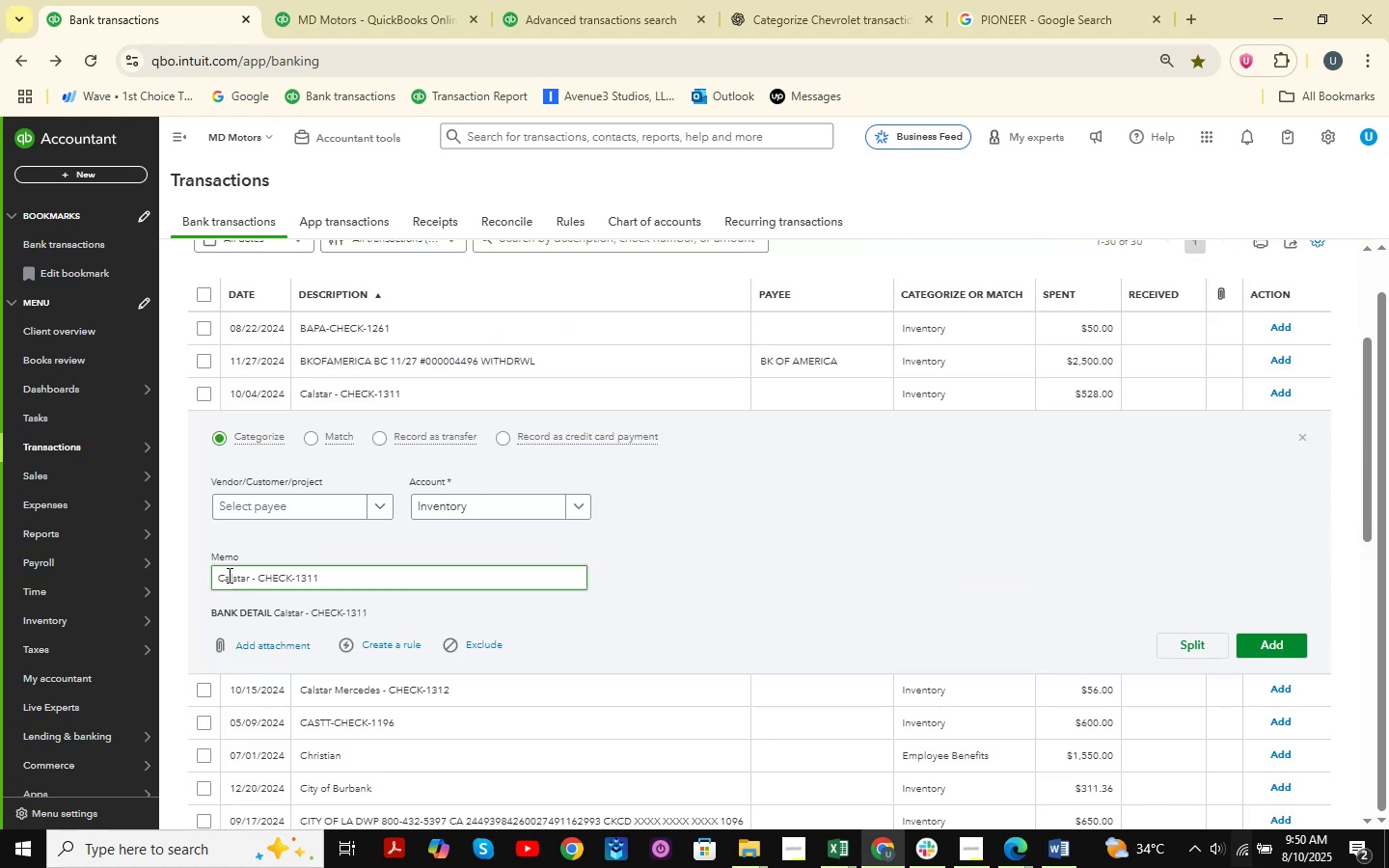 
left_click_drag(start_coordinate=[211, 582], to_coordinate=[248, 581])
 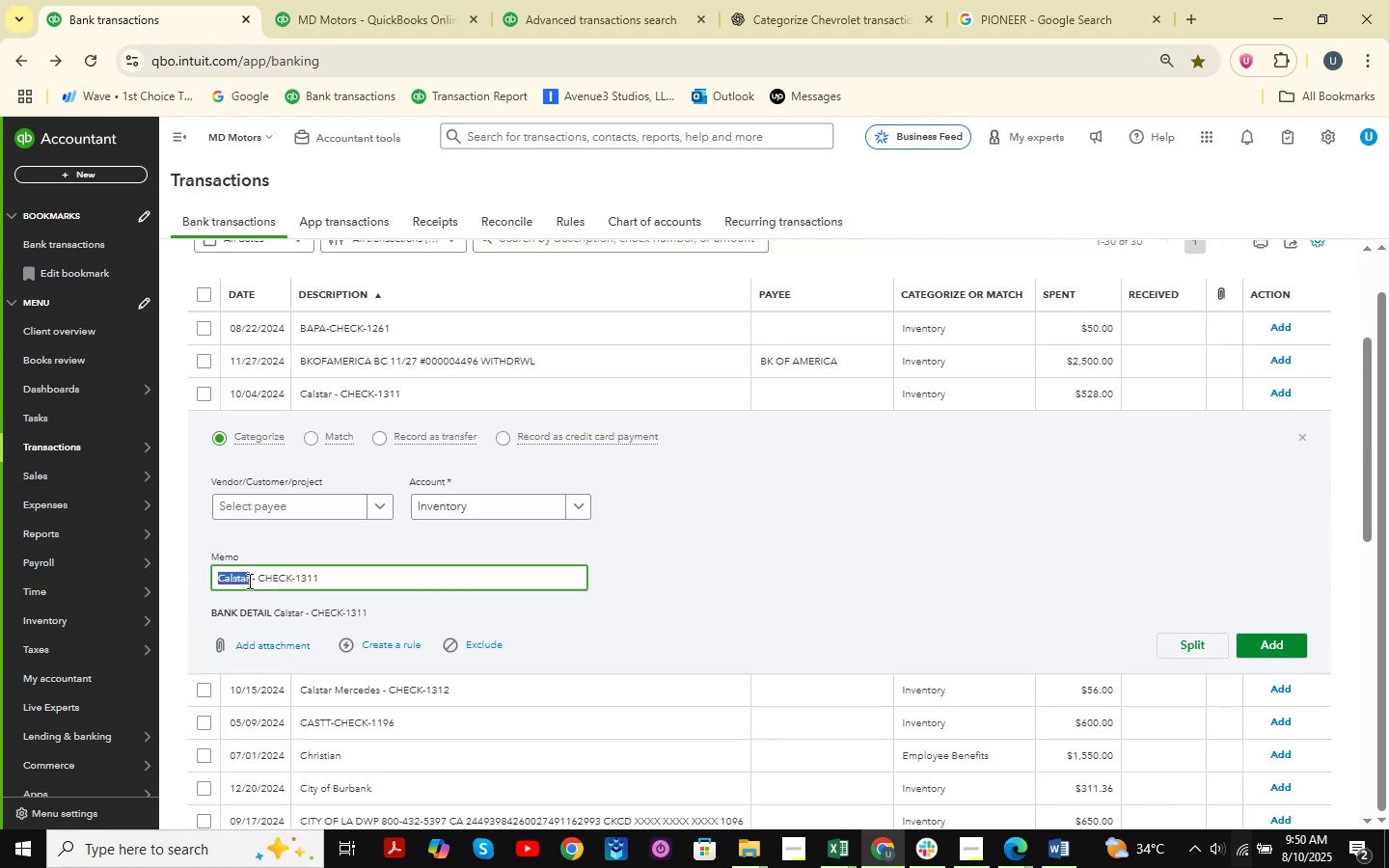 
key(Control+C)
 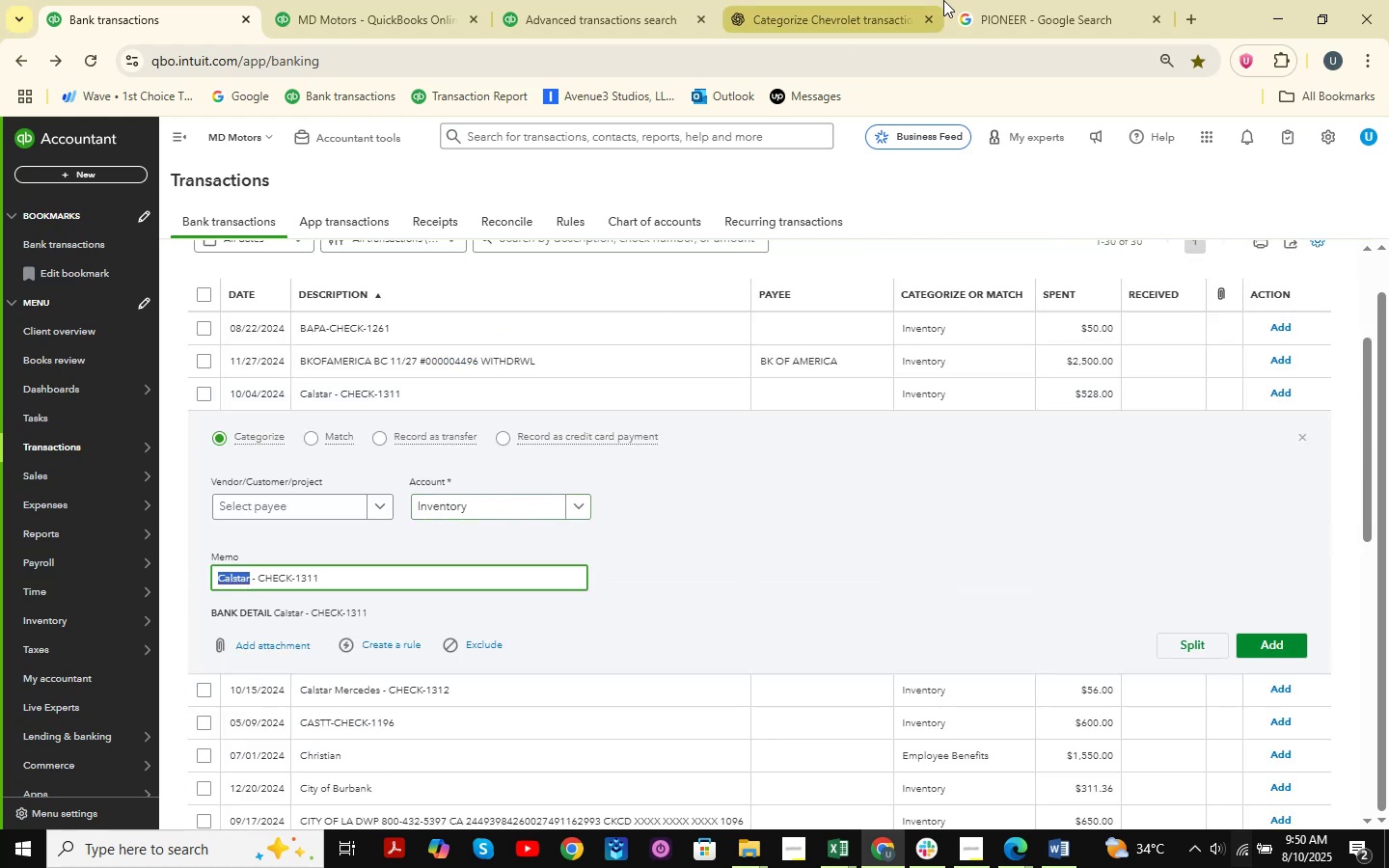 
left_click([839, 0])
 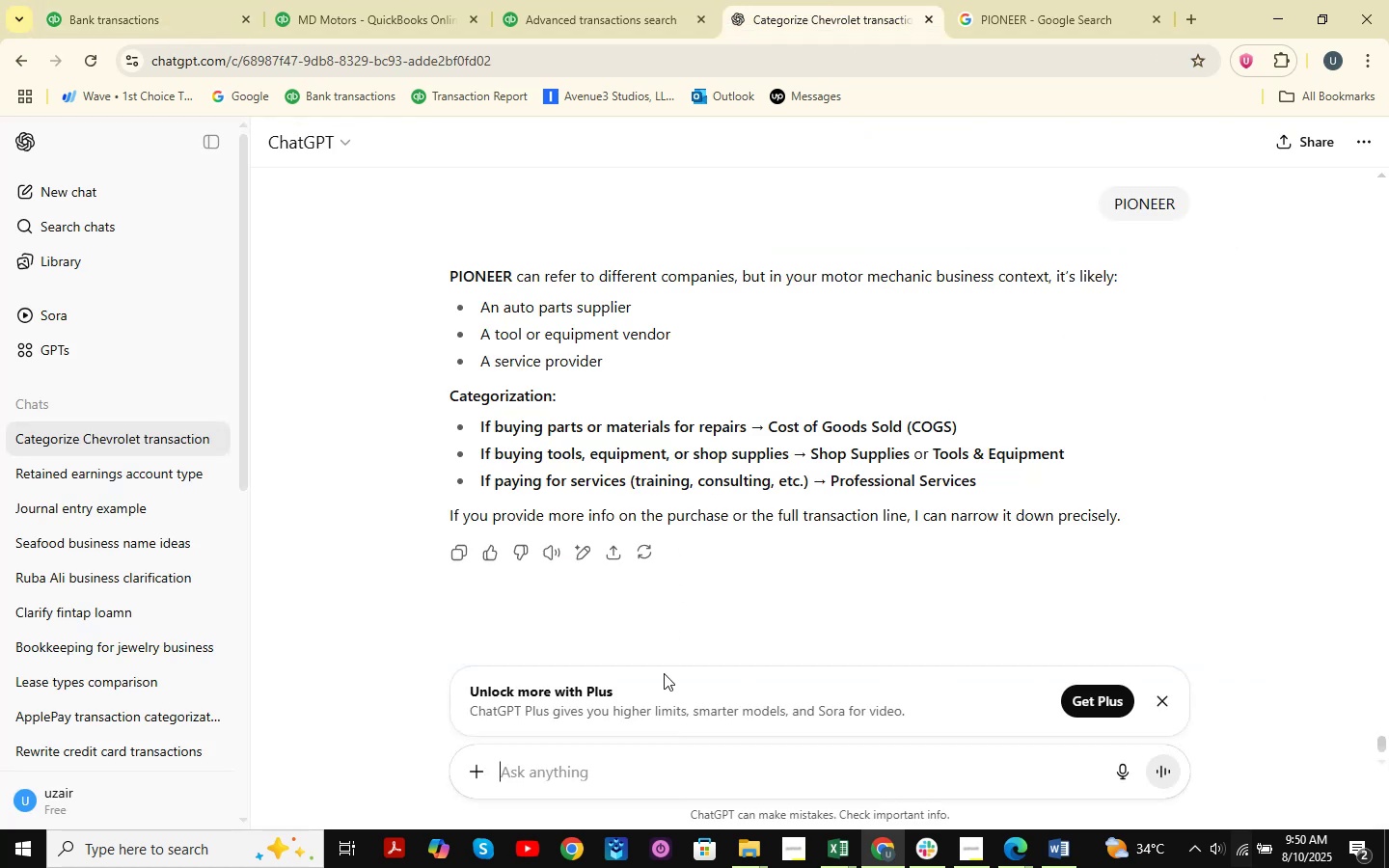 
key(Control+ControlLeft)
 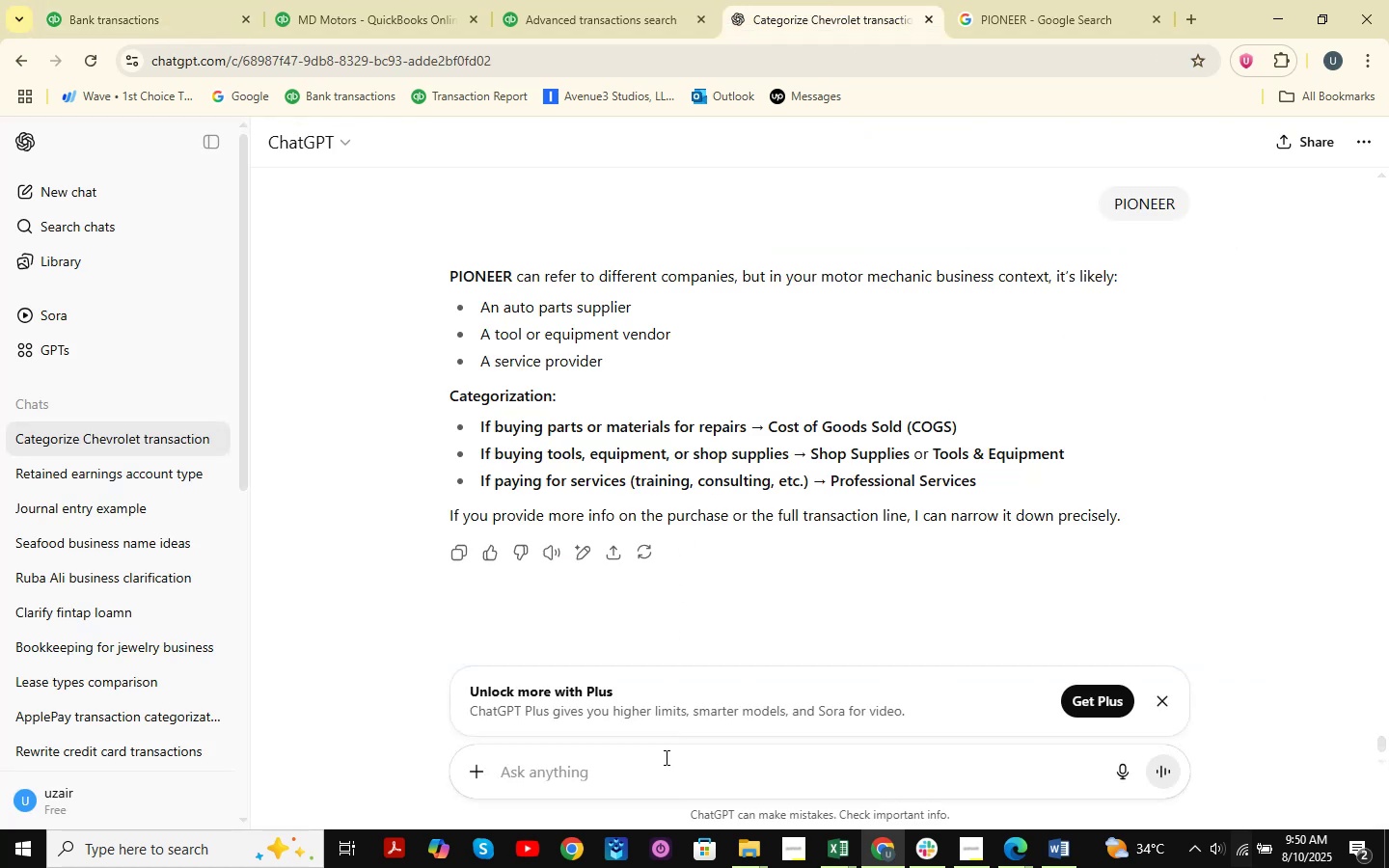 
key(Control+V)
 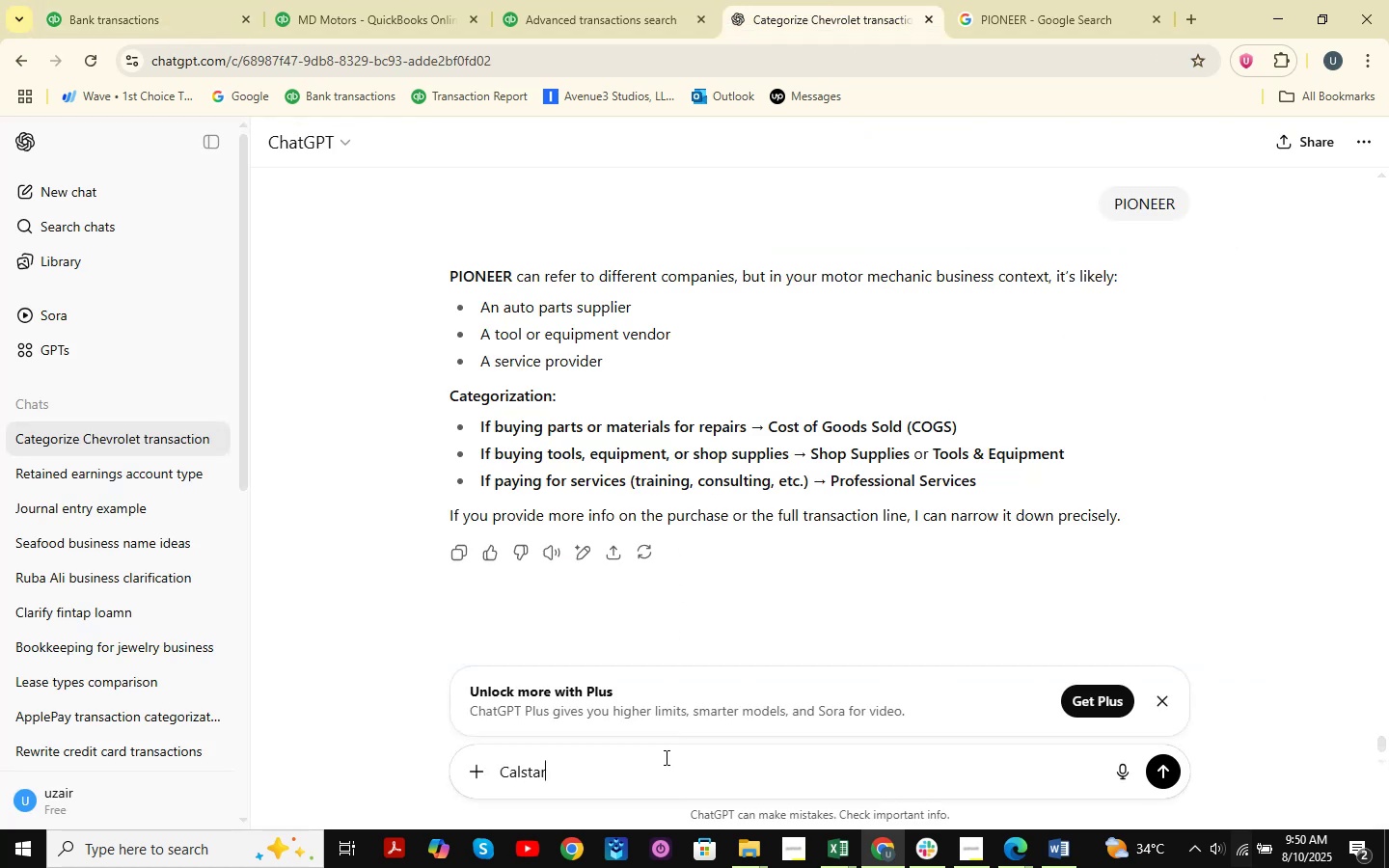 
key(NumpadEnter)
 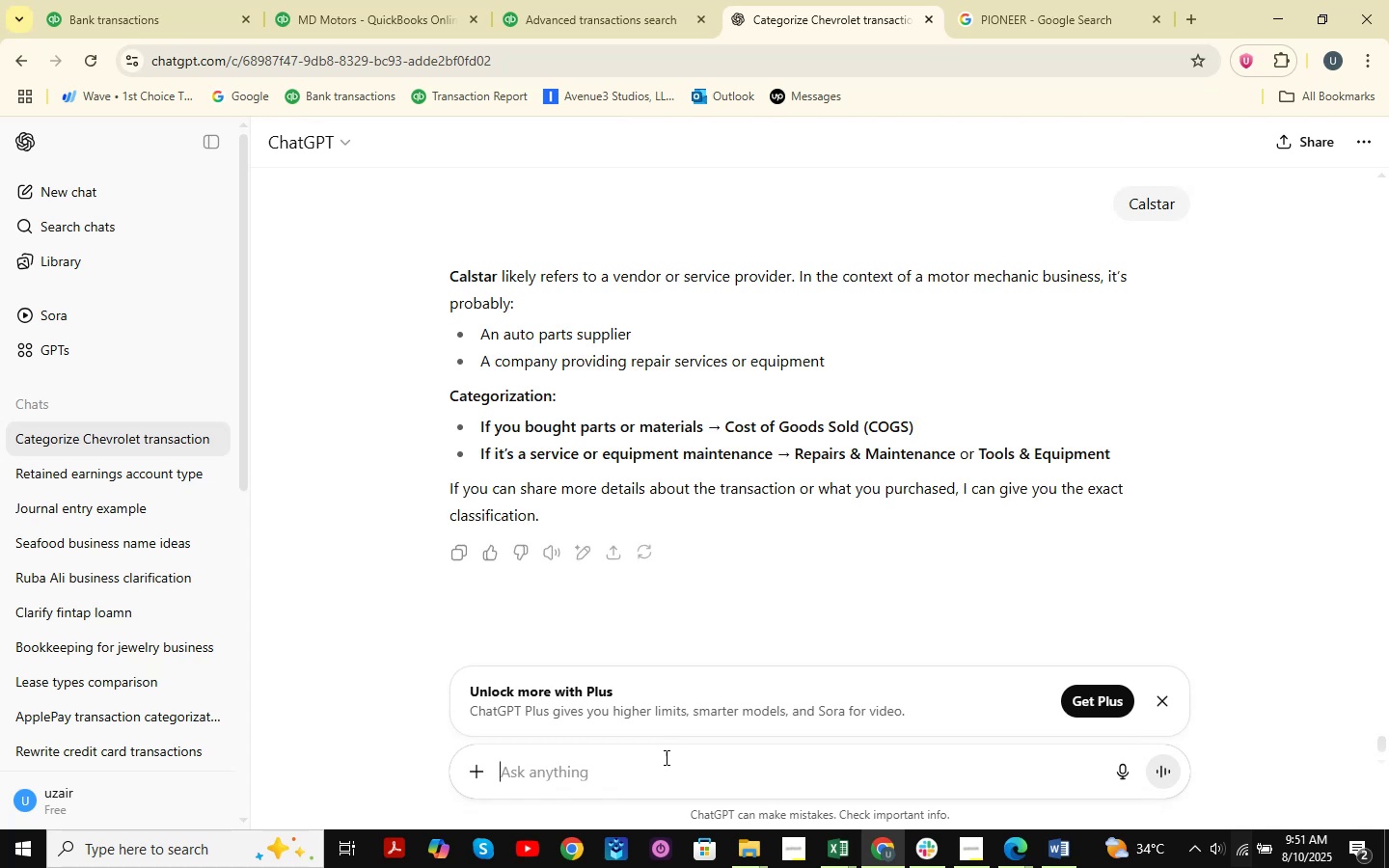 
wait(6.79)
 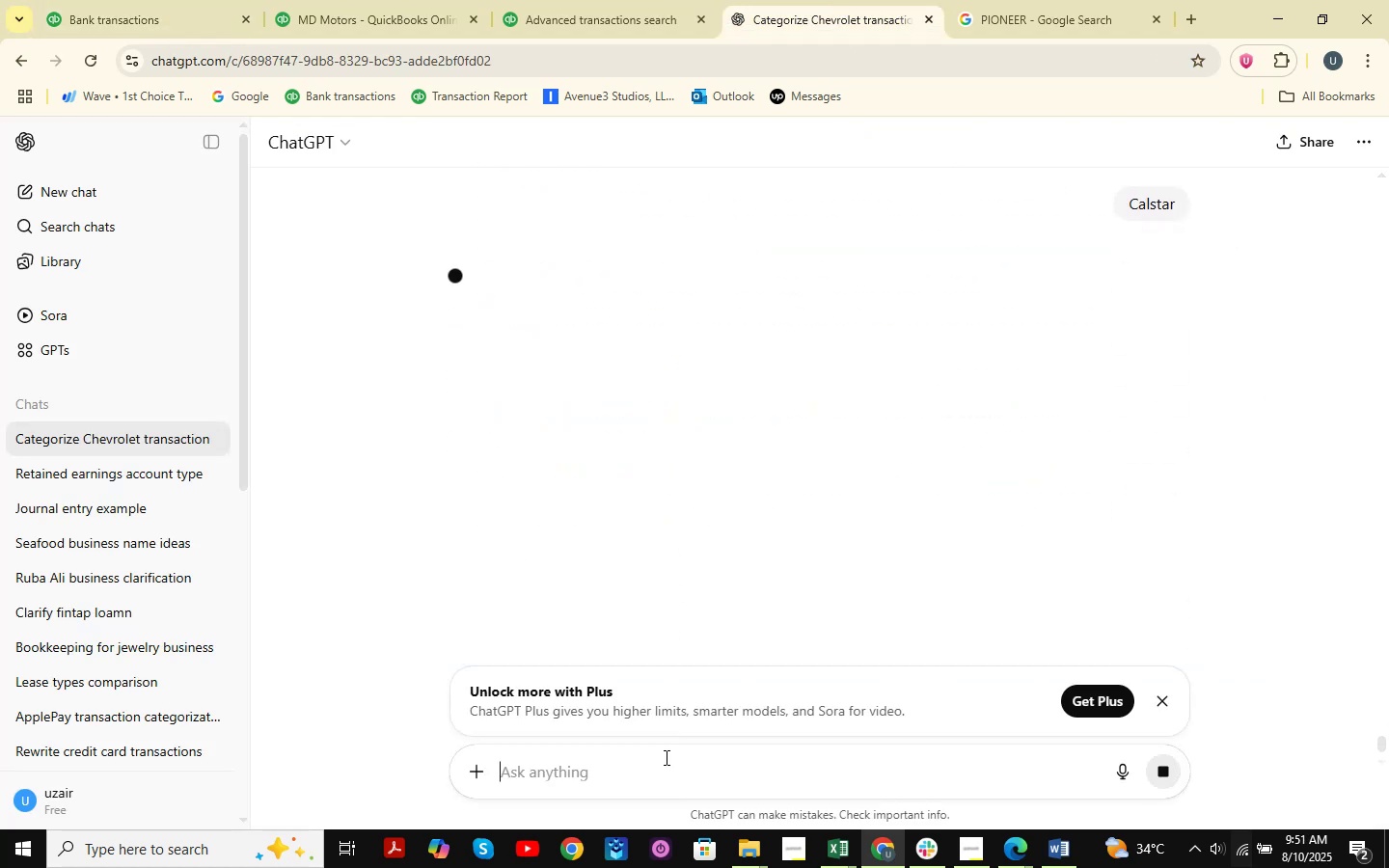 
left_click([1084, 0])
 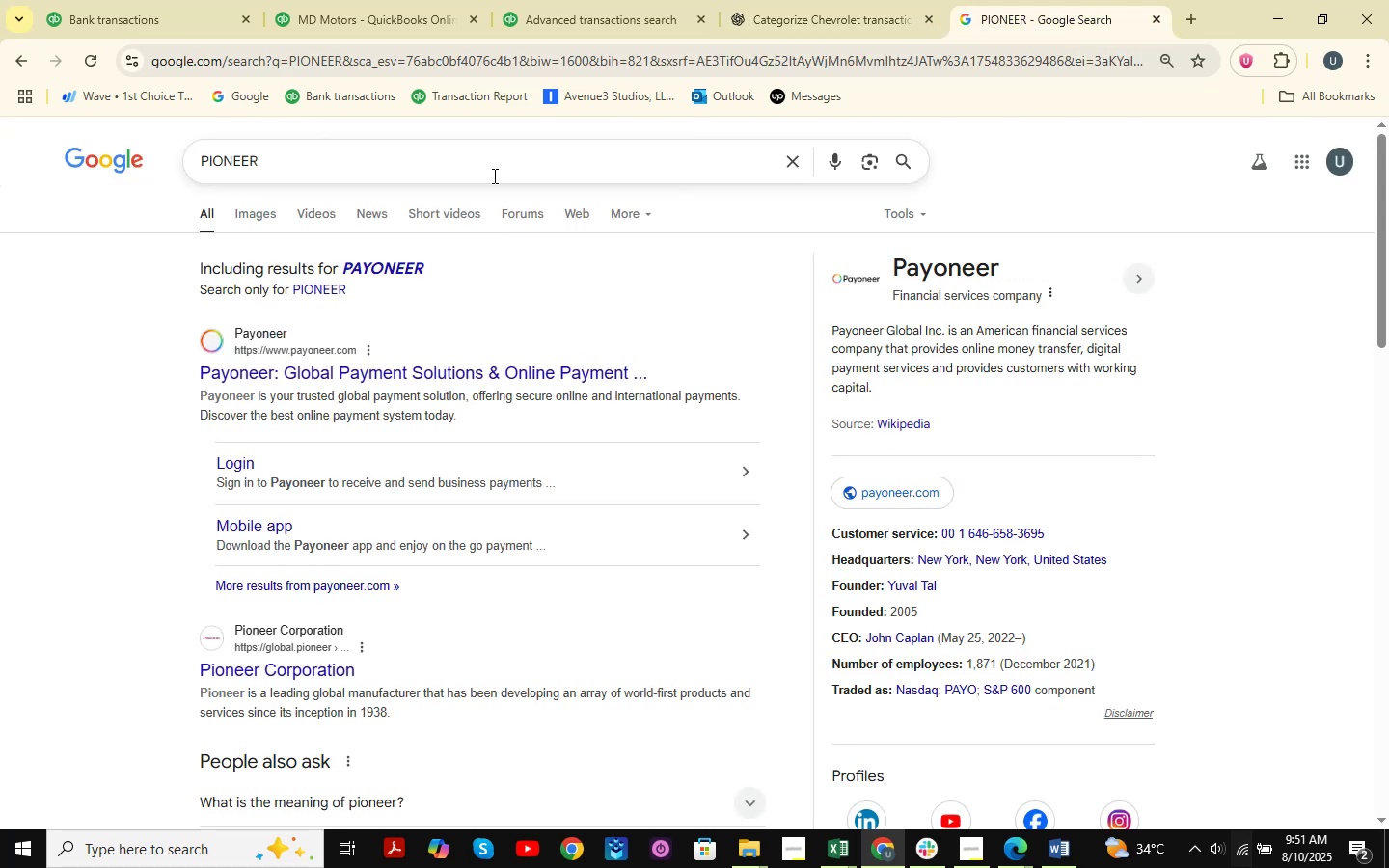 
left_click_drag(start_coordinate=[493, 176], to_coordinate=[160, 188])
 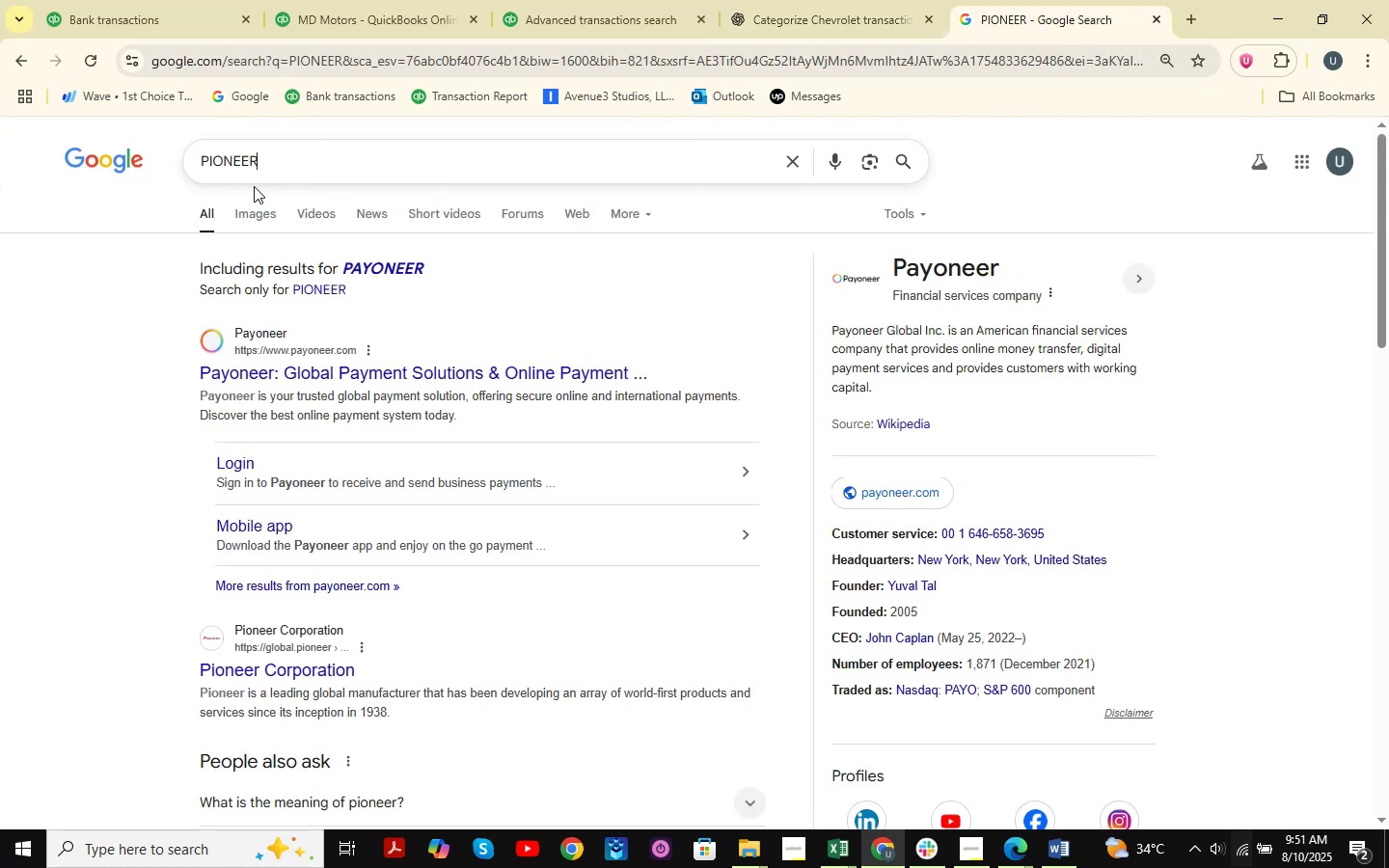 
key(Control+ControlLeft)
 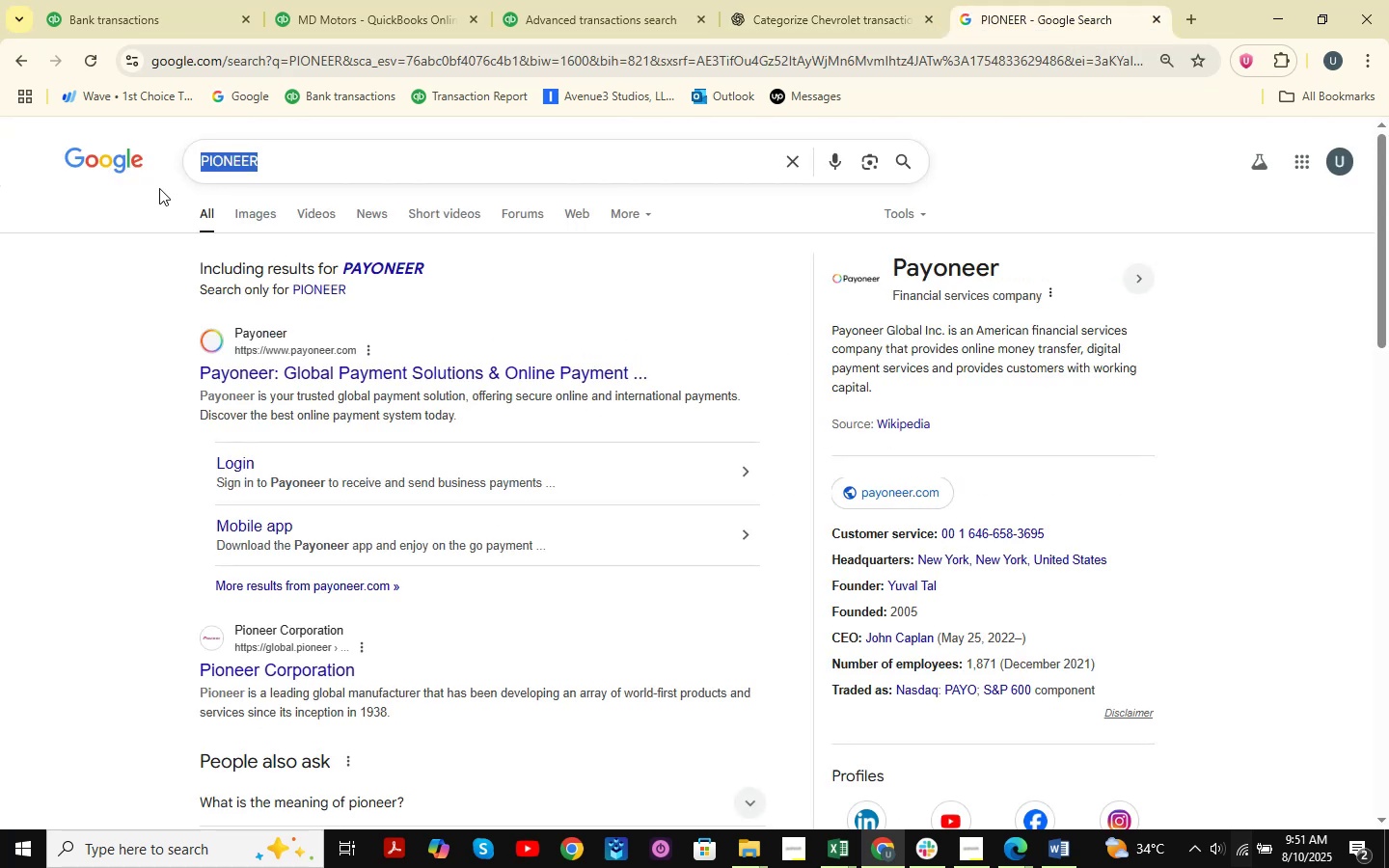 
key(Control+V)
 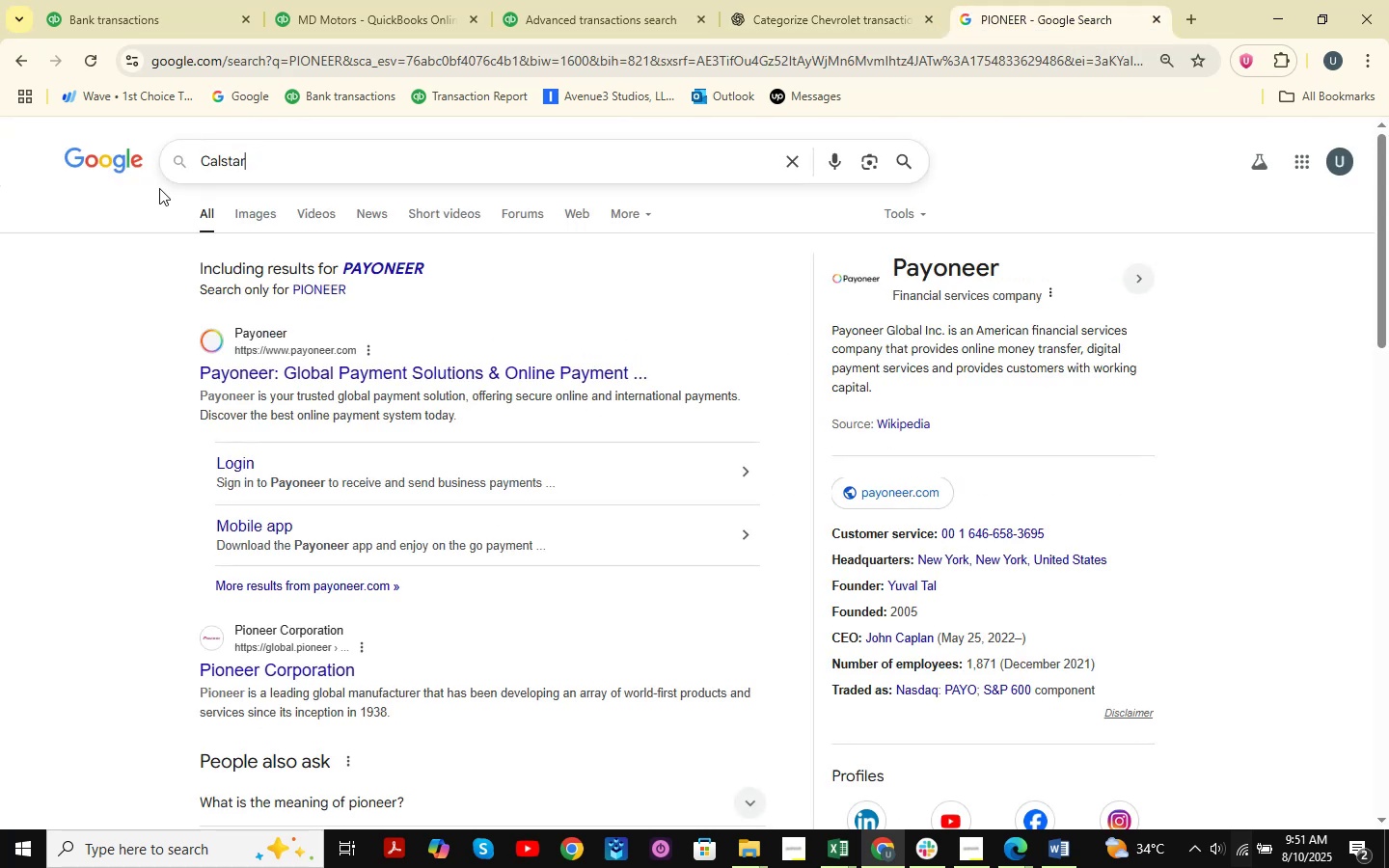 
key(NumpadEnter)
 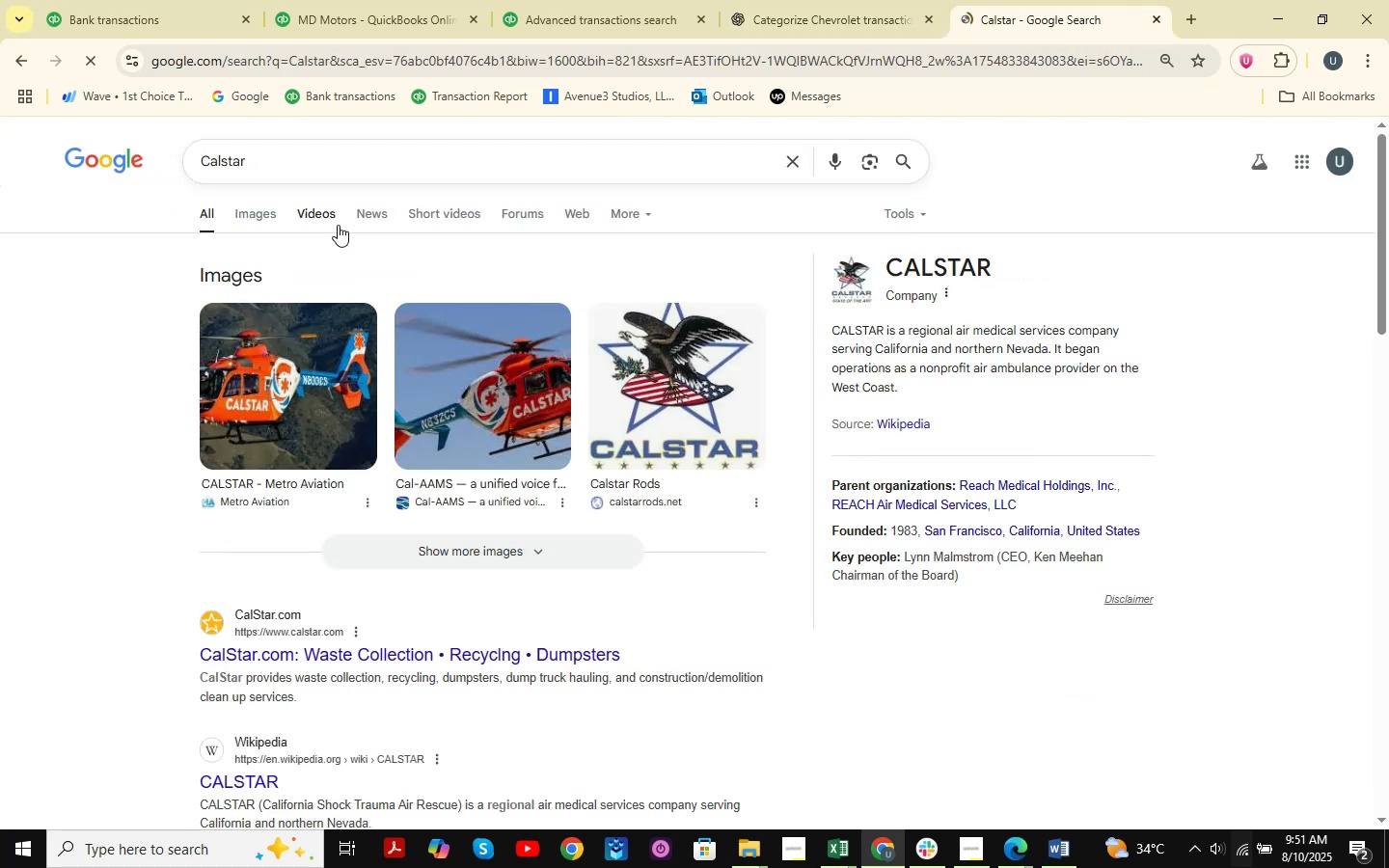 
scroll: coordinate [343, 259], scroll_direction: down, amount: 10.0
 